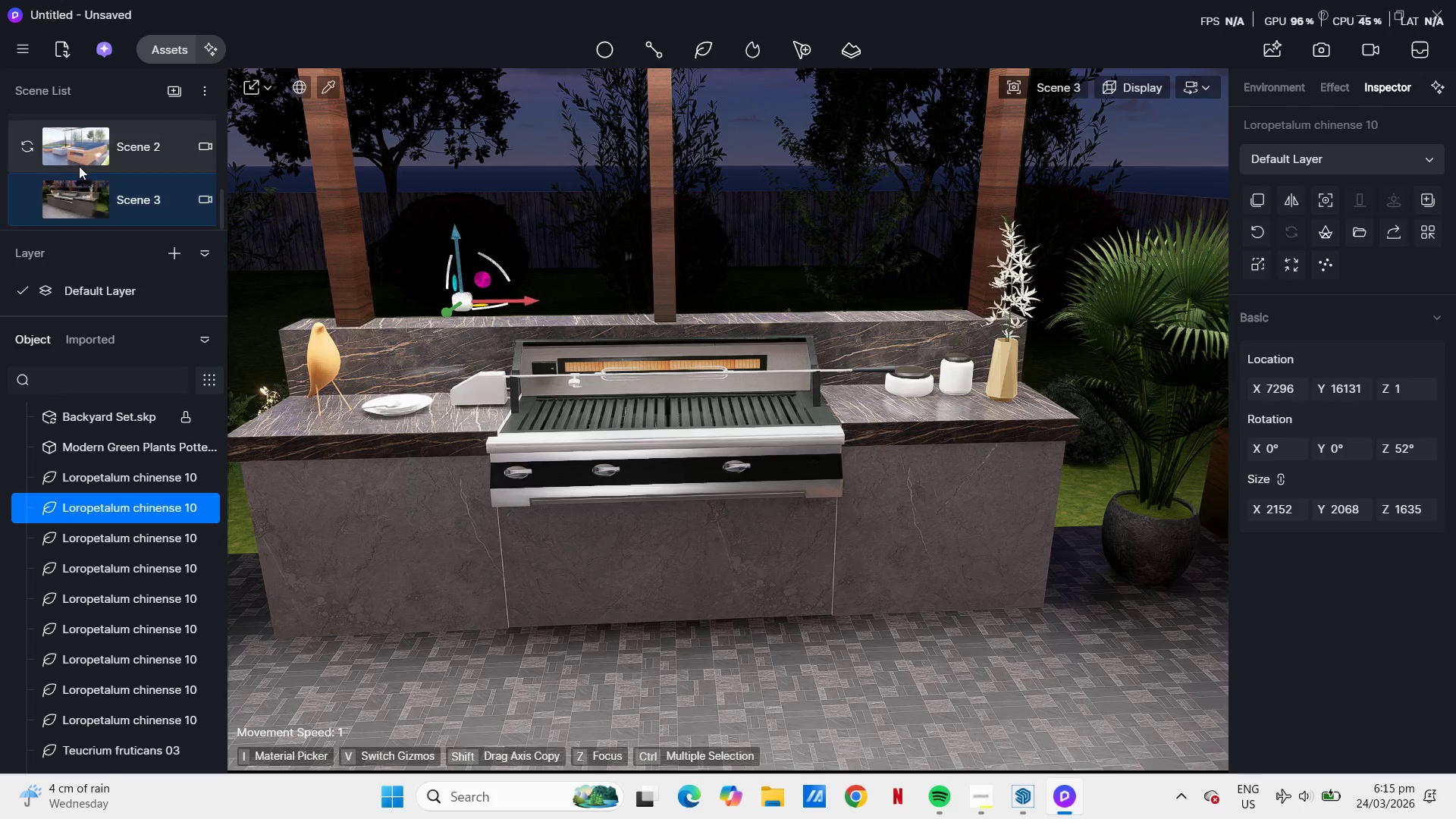 
scroll: coordinate [80, 166], scroll_direction: up, amount: 9.0
 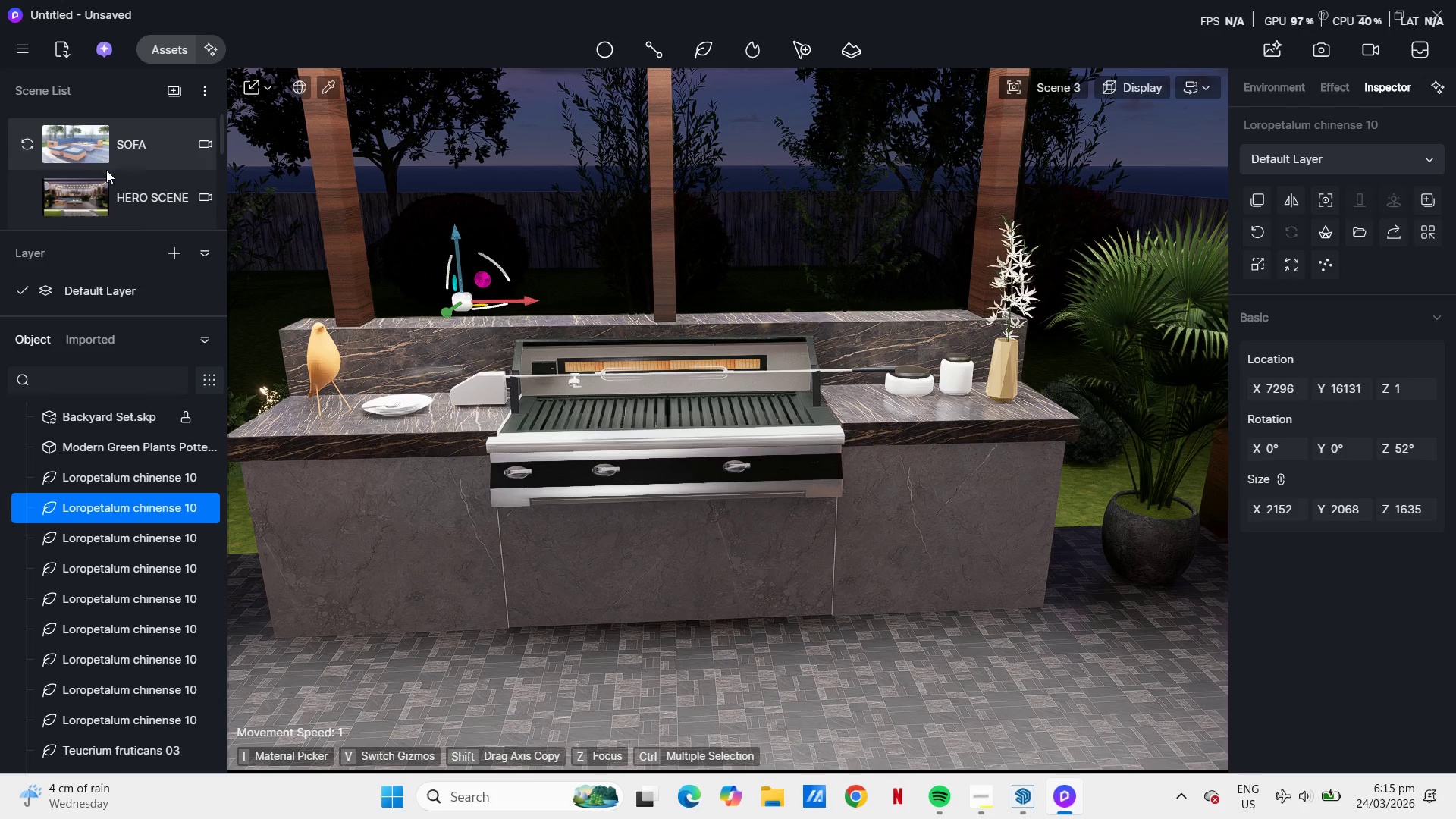 
scroll: coordinate [111, 171], scroll_direction: down, amount: 2.0
 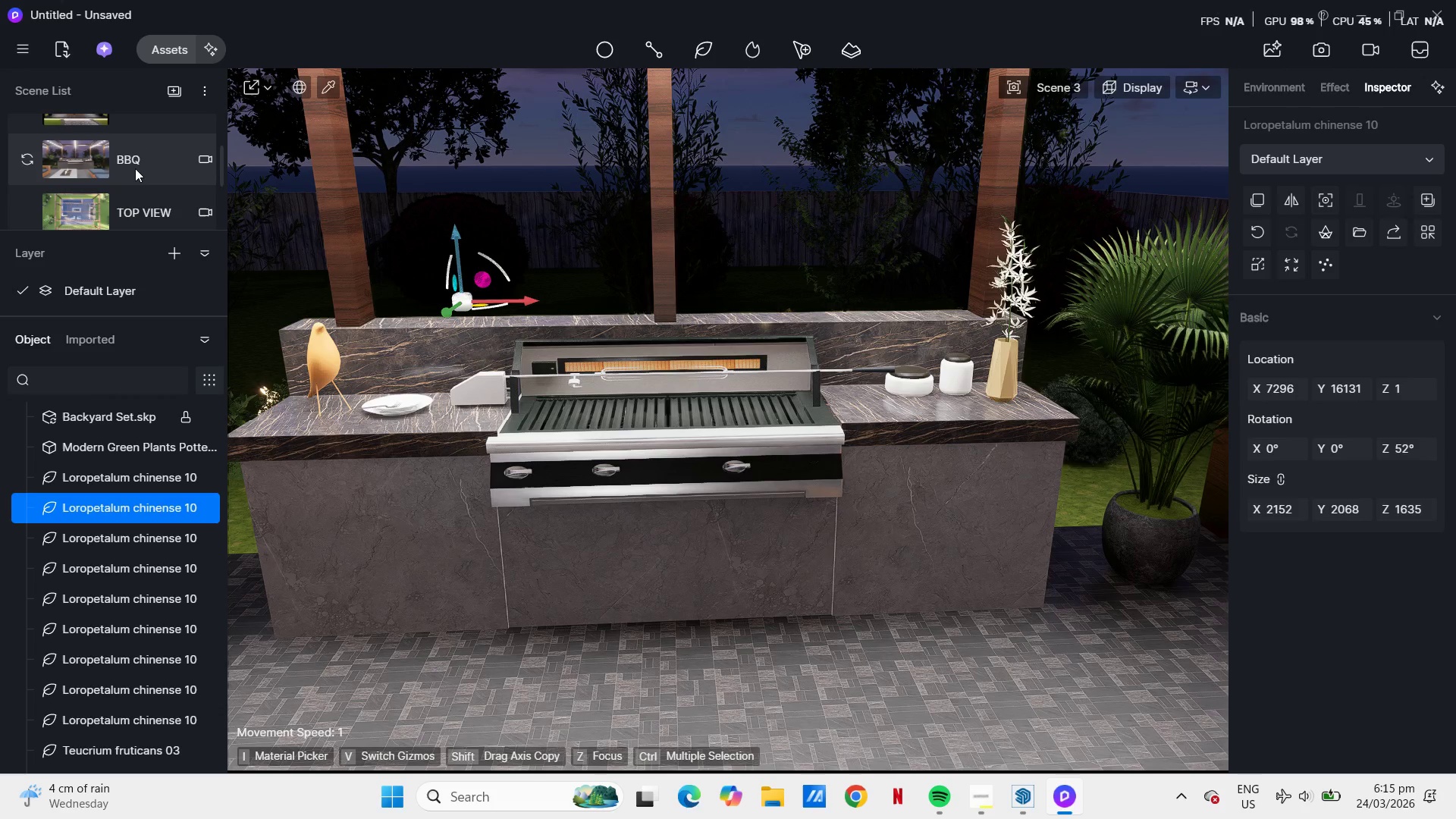 
left_click([135, 168])
 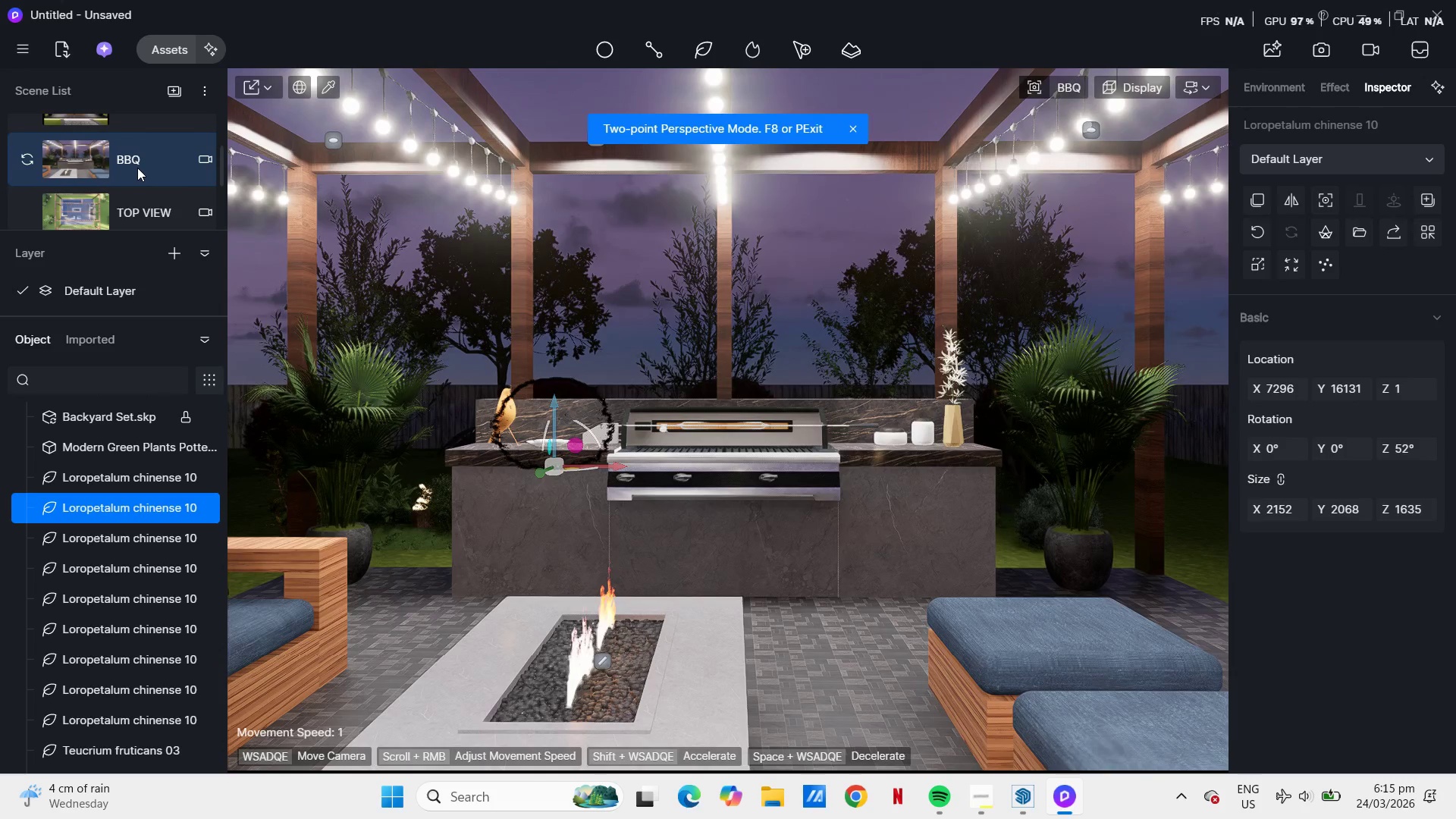 
scroll: coordinate [723, 561], scroll_direction: up, amount: 64.0
 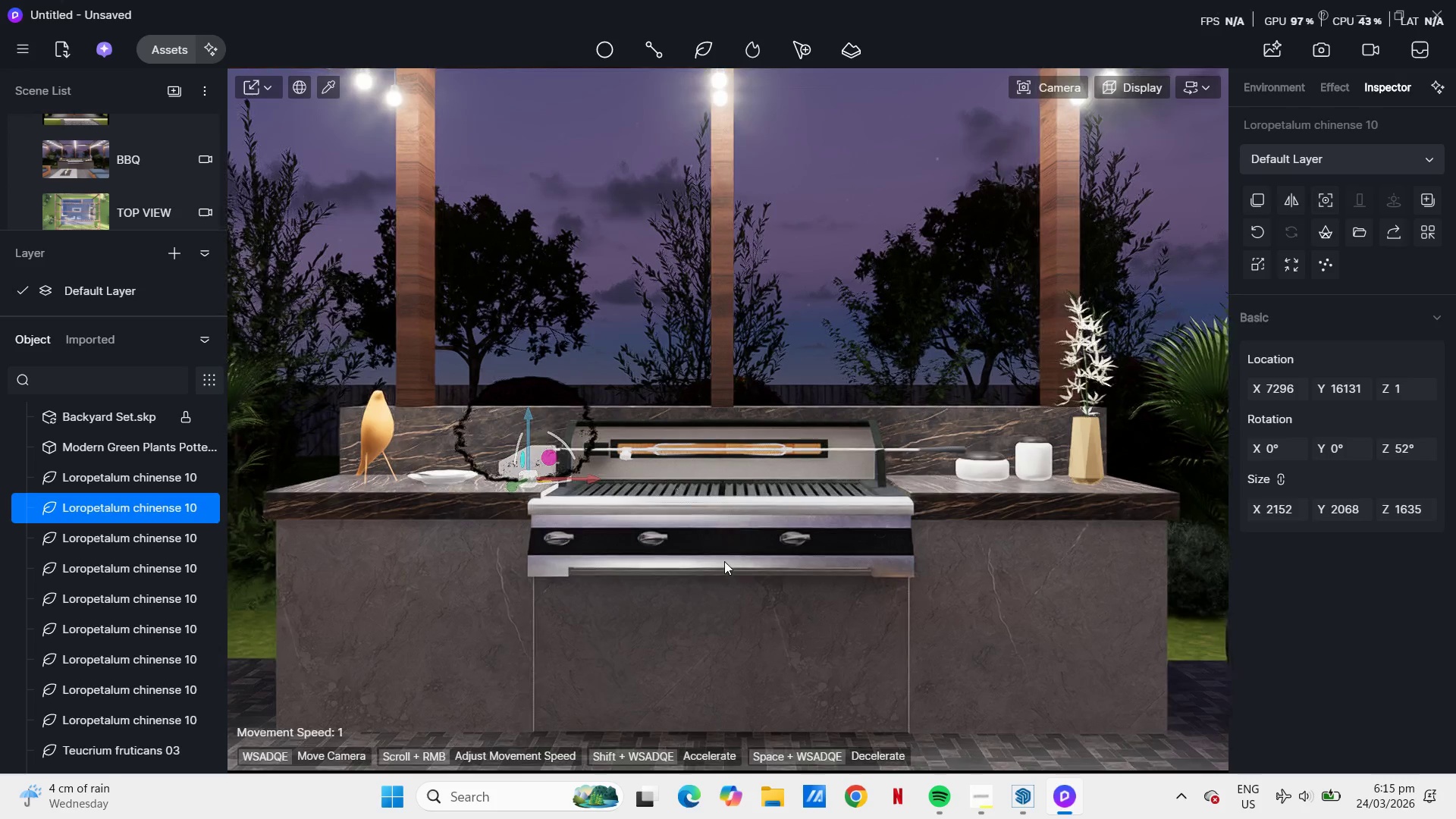 
hold_key(key=E, duration=0.34)
 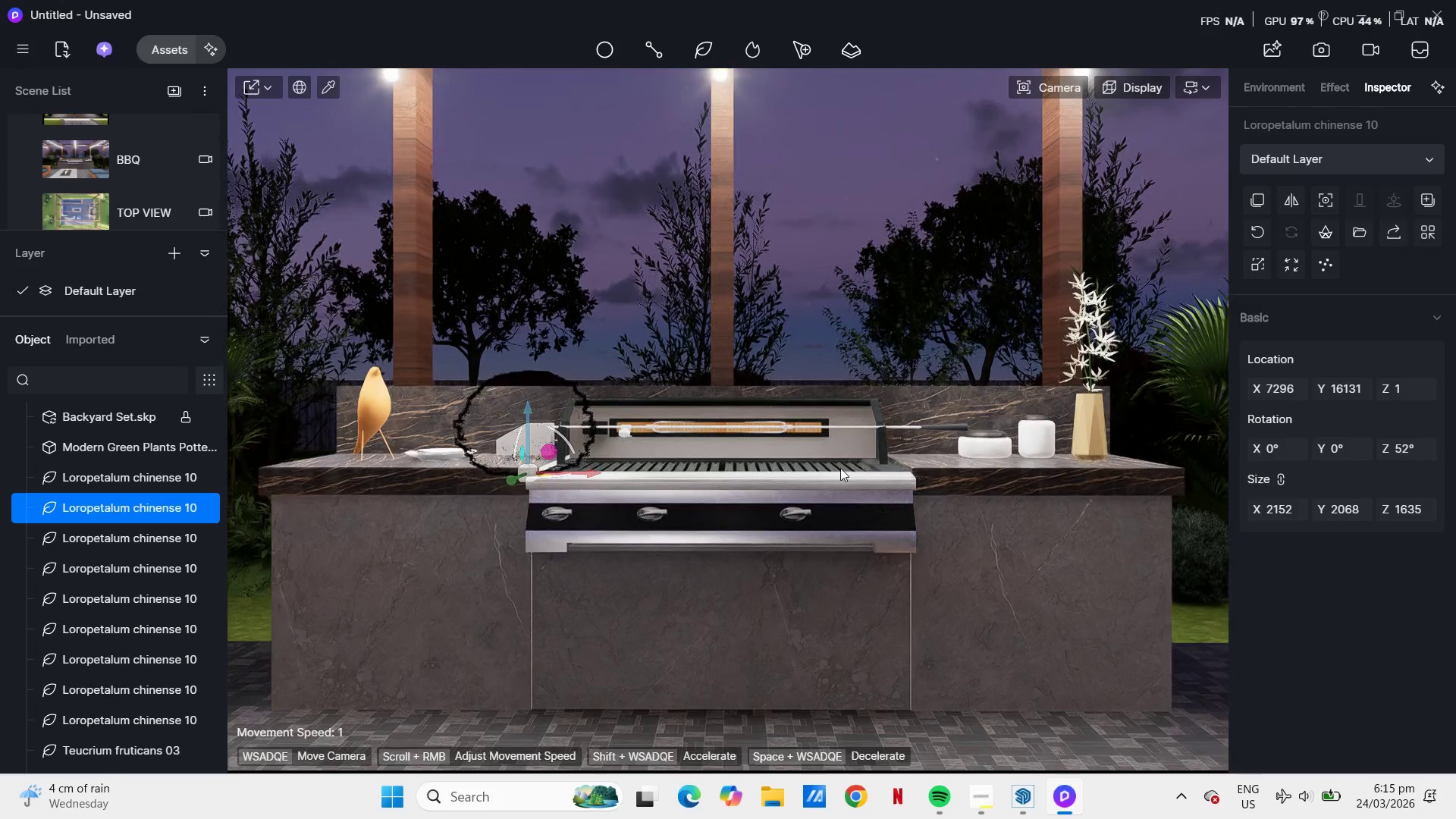 
scroll: coordinate [733, 554], scroll_direction: up, amount: 1.0
 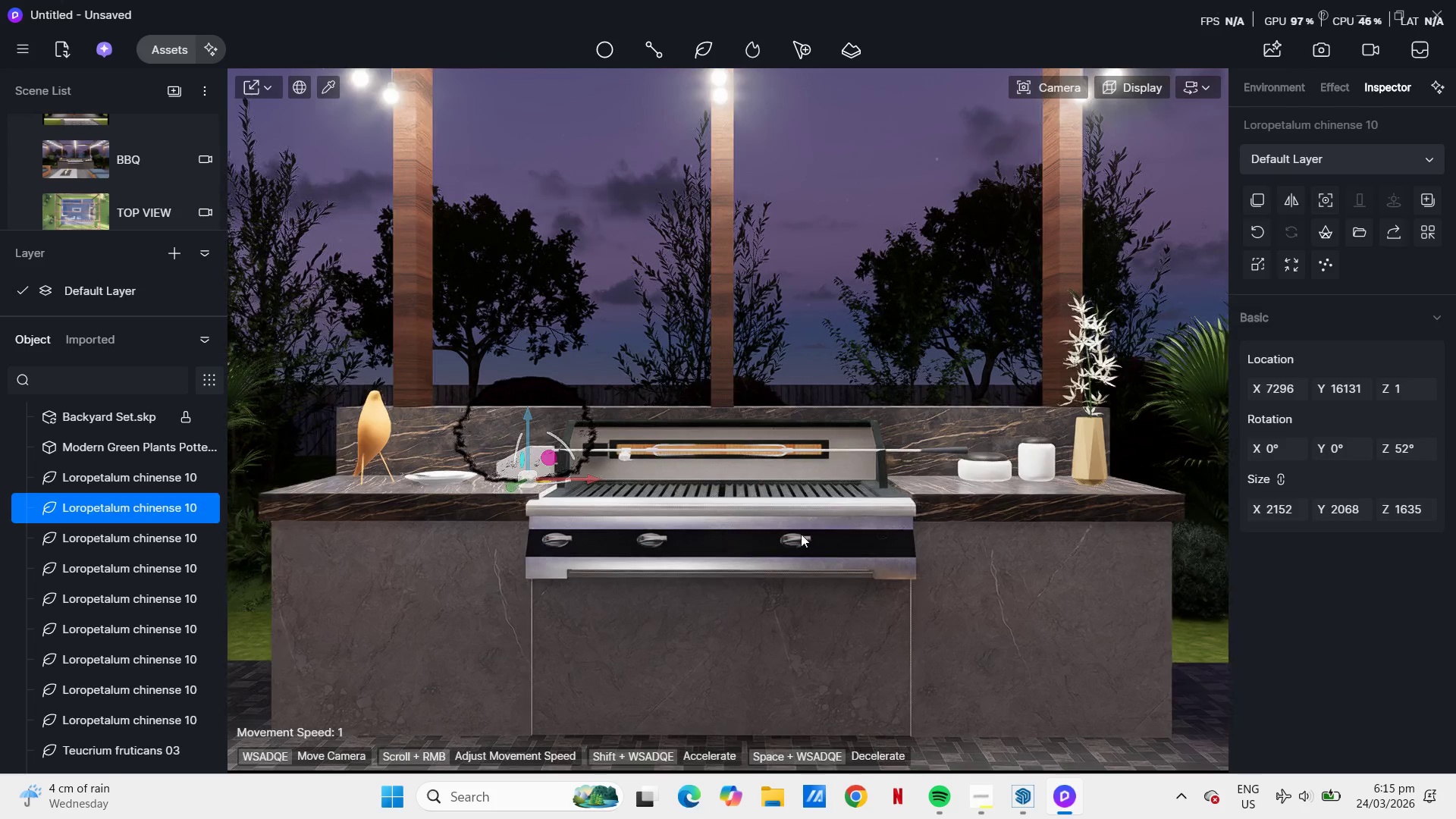 
hold_key(key=Q, duration=1.12)
 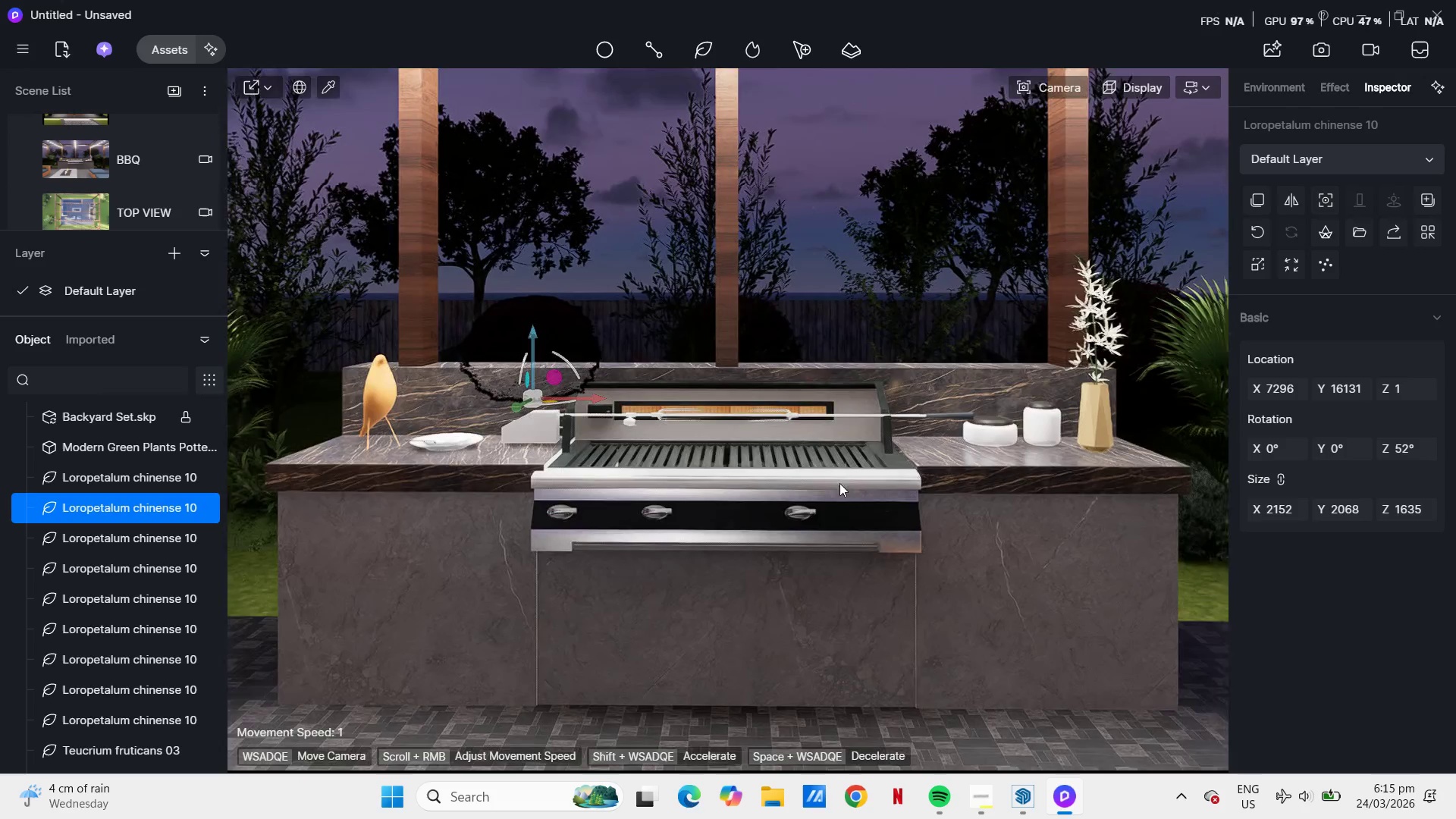 
left_click([1047, 94])
 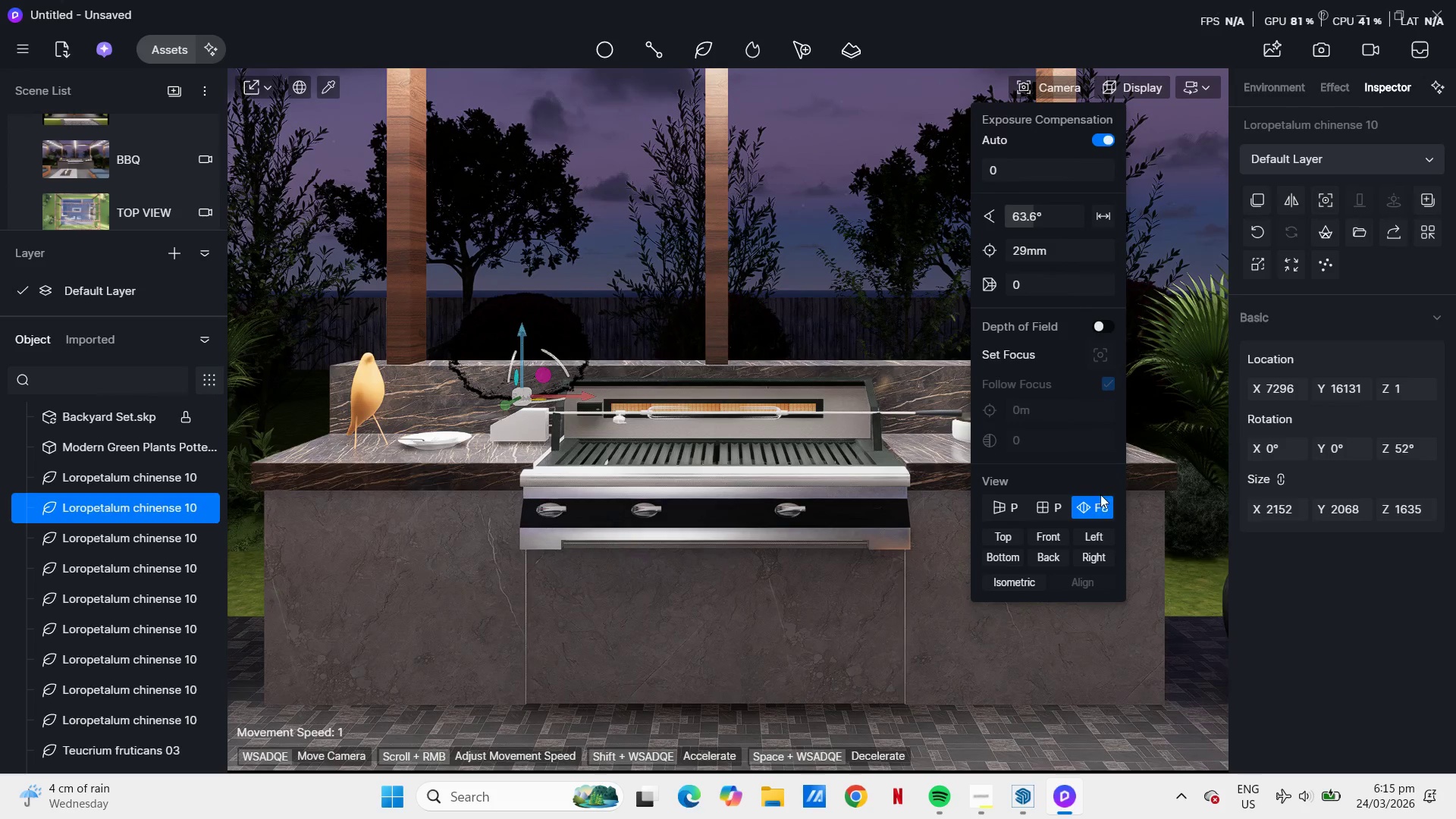 
left_click([1097, 509])
 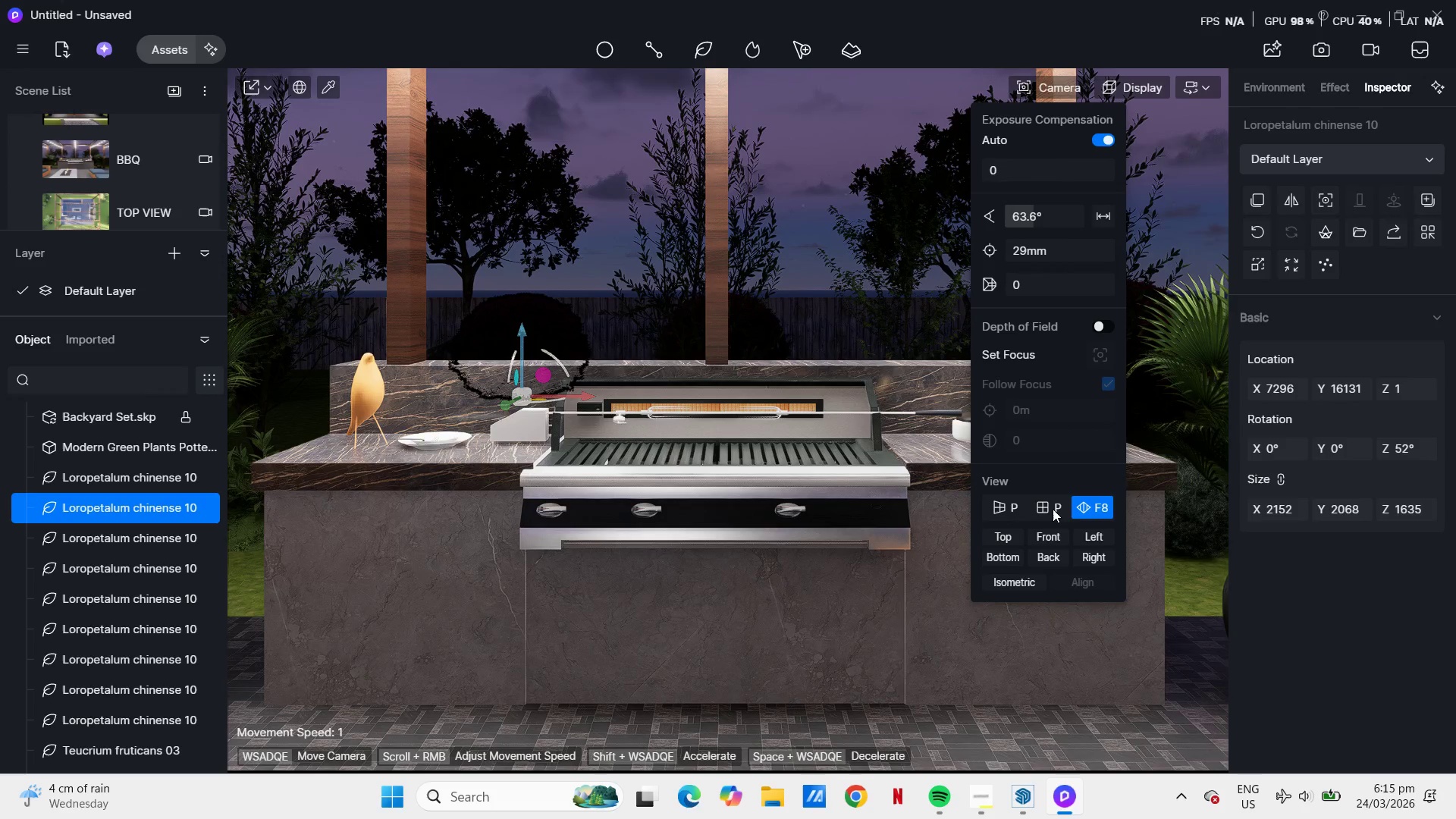 
left_click([1042, 508])
 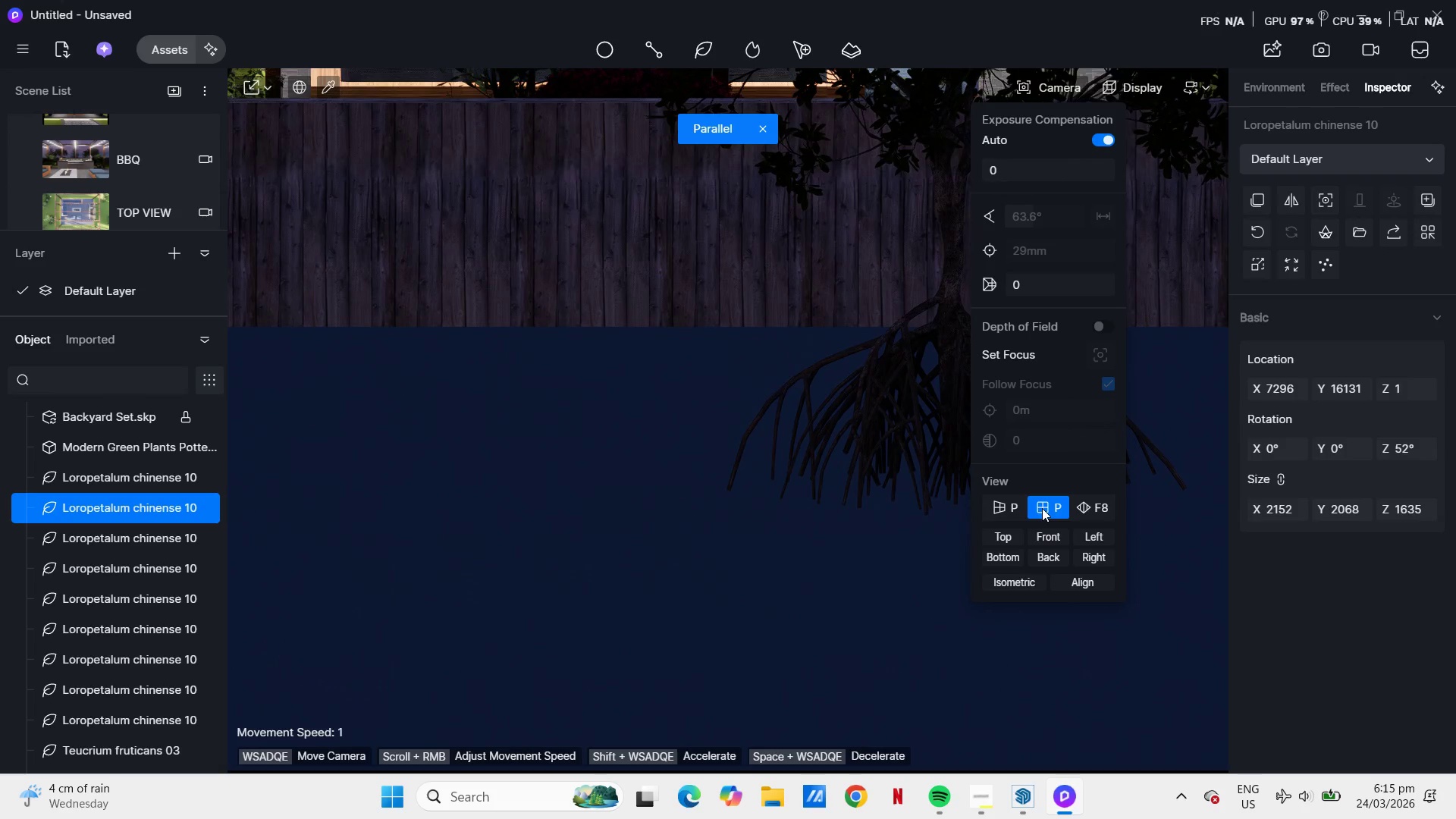 
left_click([1001, 504])
 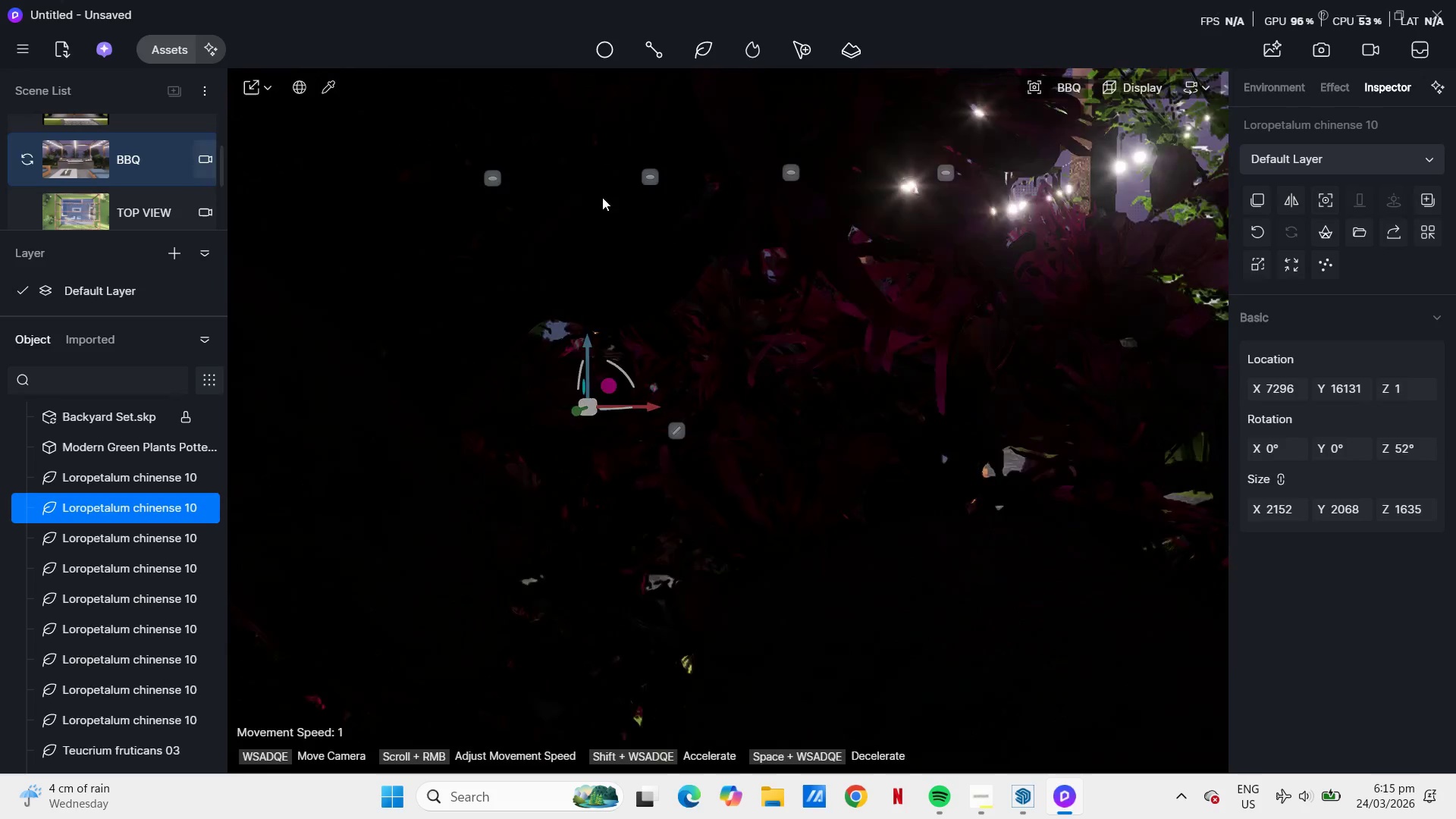 
scroll: coordinate [767, 500], scroll_direction: up, amount: 59.0
 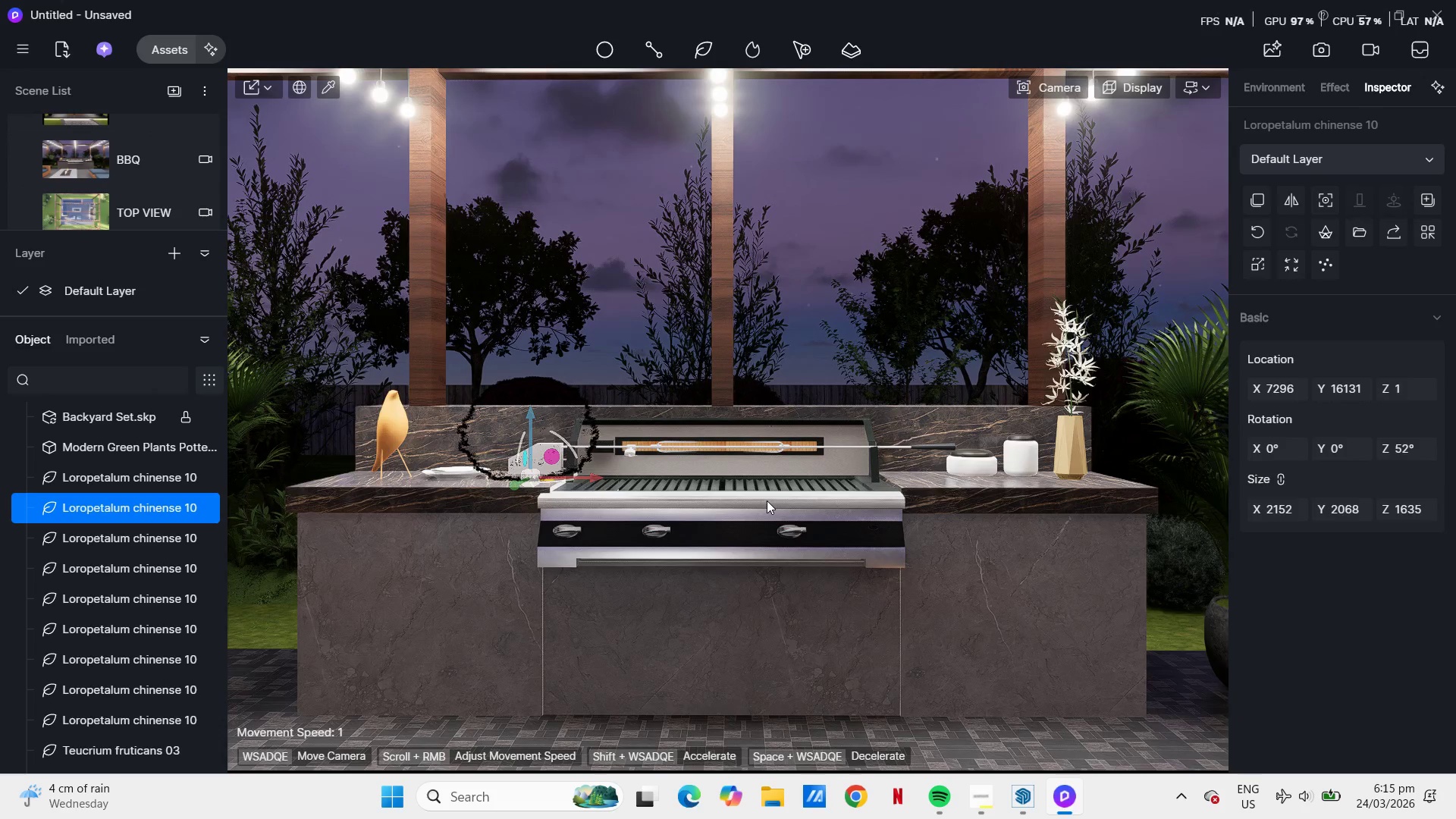 
key(Q)
 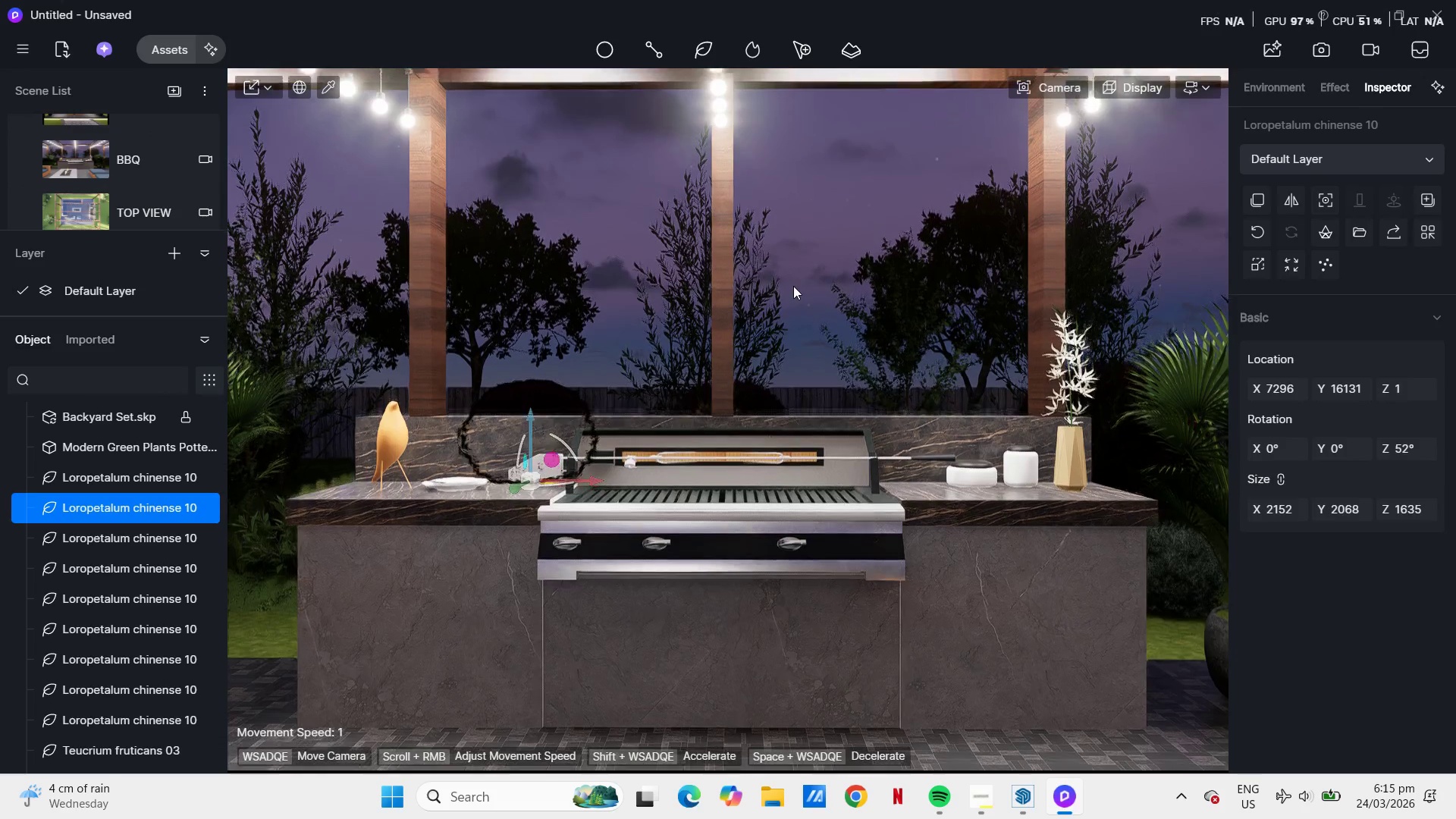 
hold_key(key=Q, duration=0.31)
 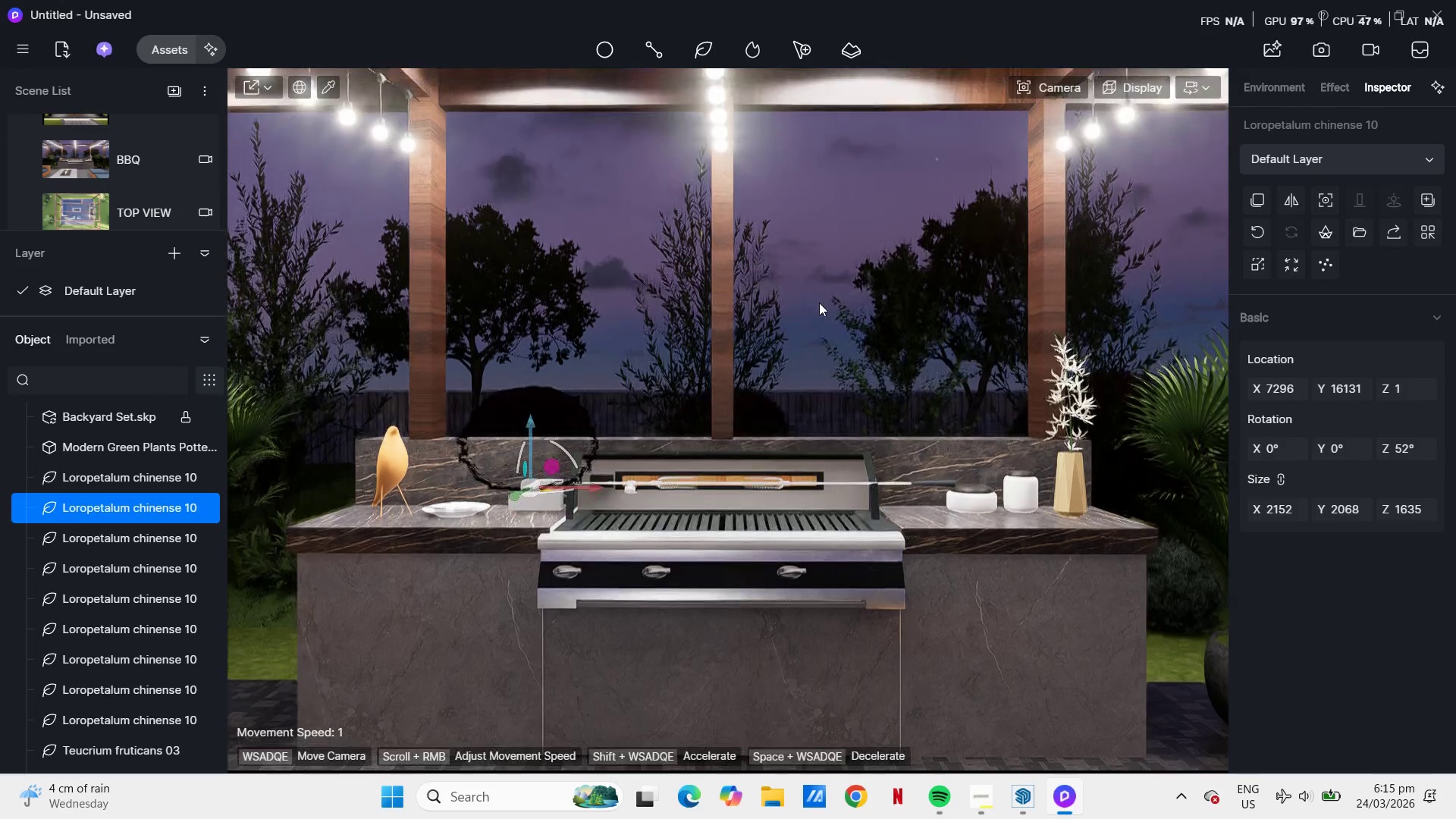 
hold_key(key=Q, duration=0.92)
 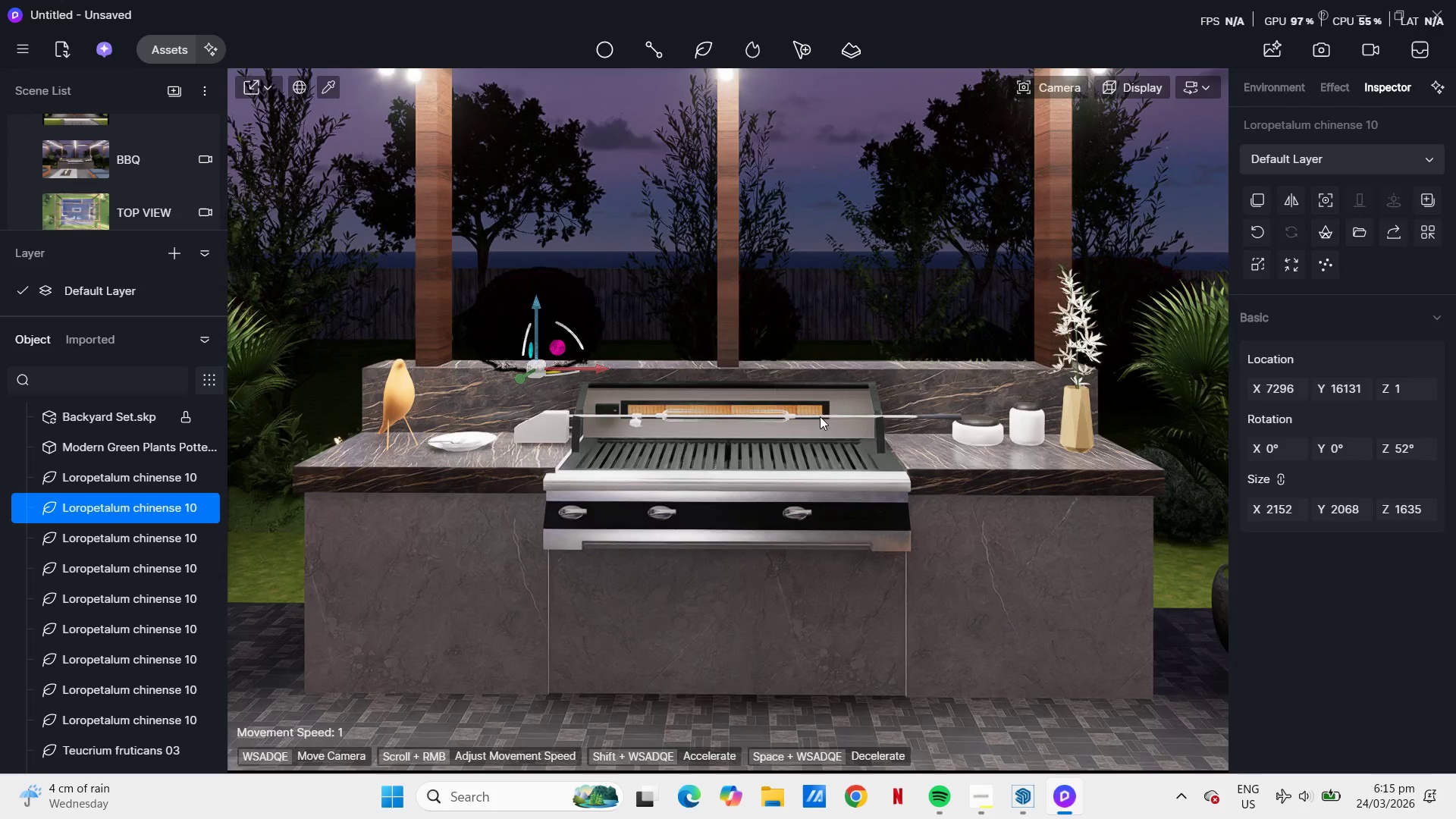 
hold_key(key=Q, duration=1.09)
 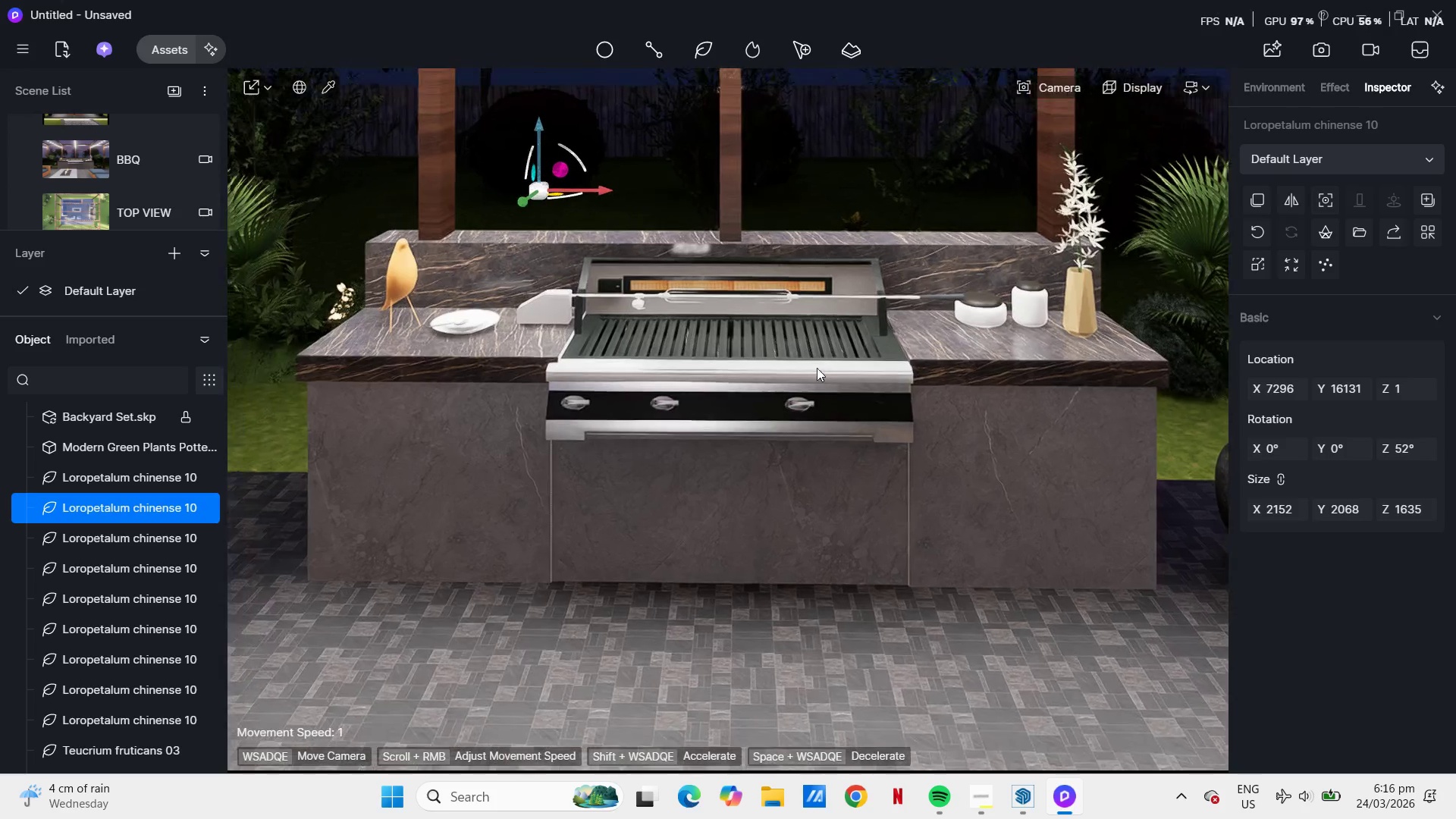 
hold_key(key=Q, duration=1.34)
 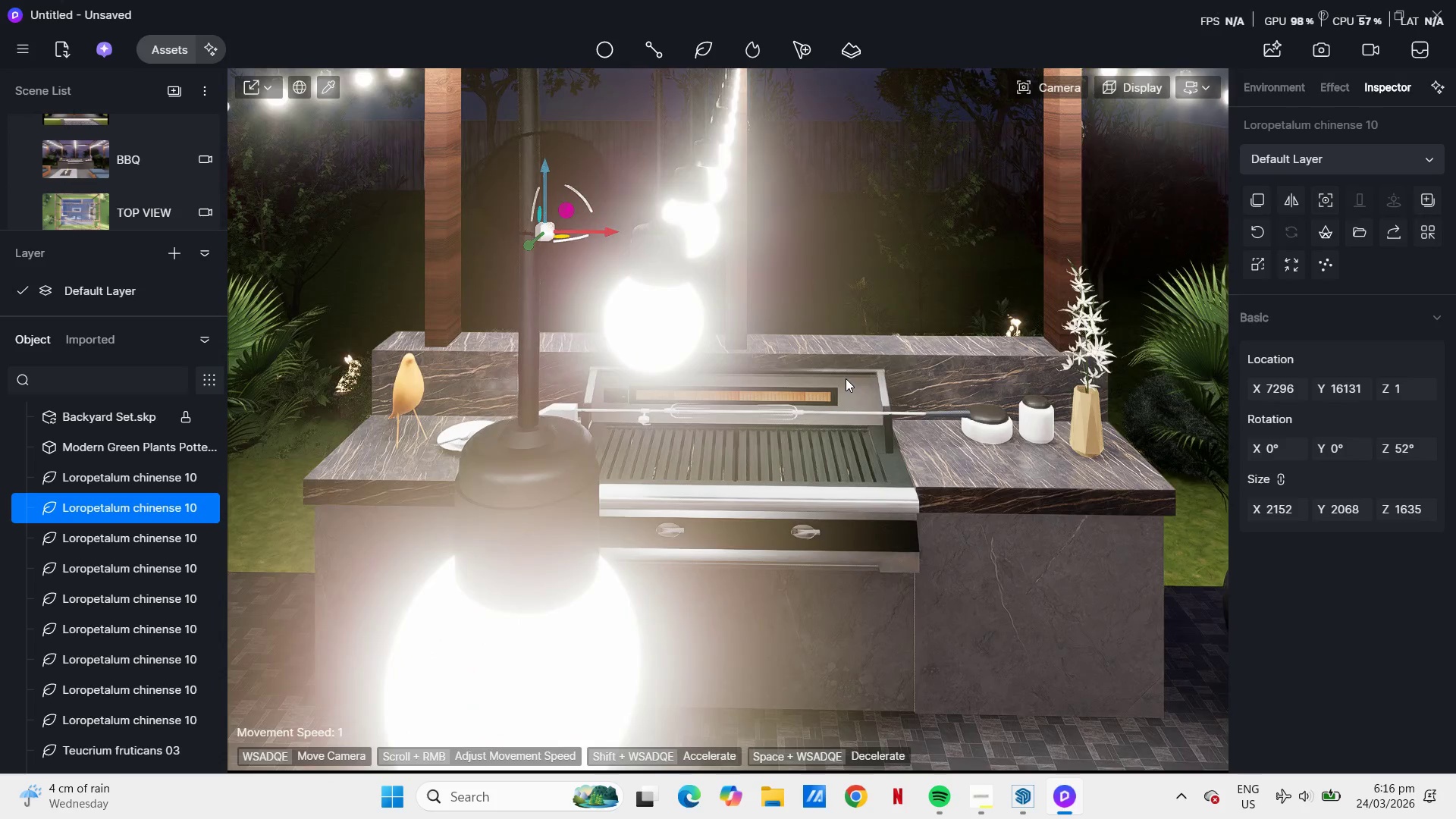 
type(33)
key(Escape)
type(ee)
 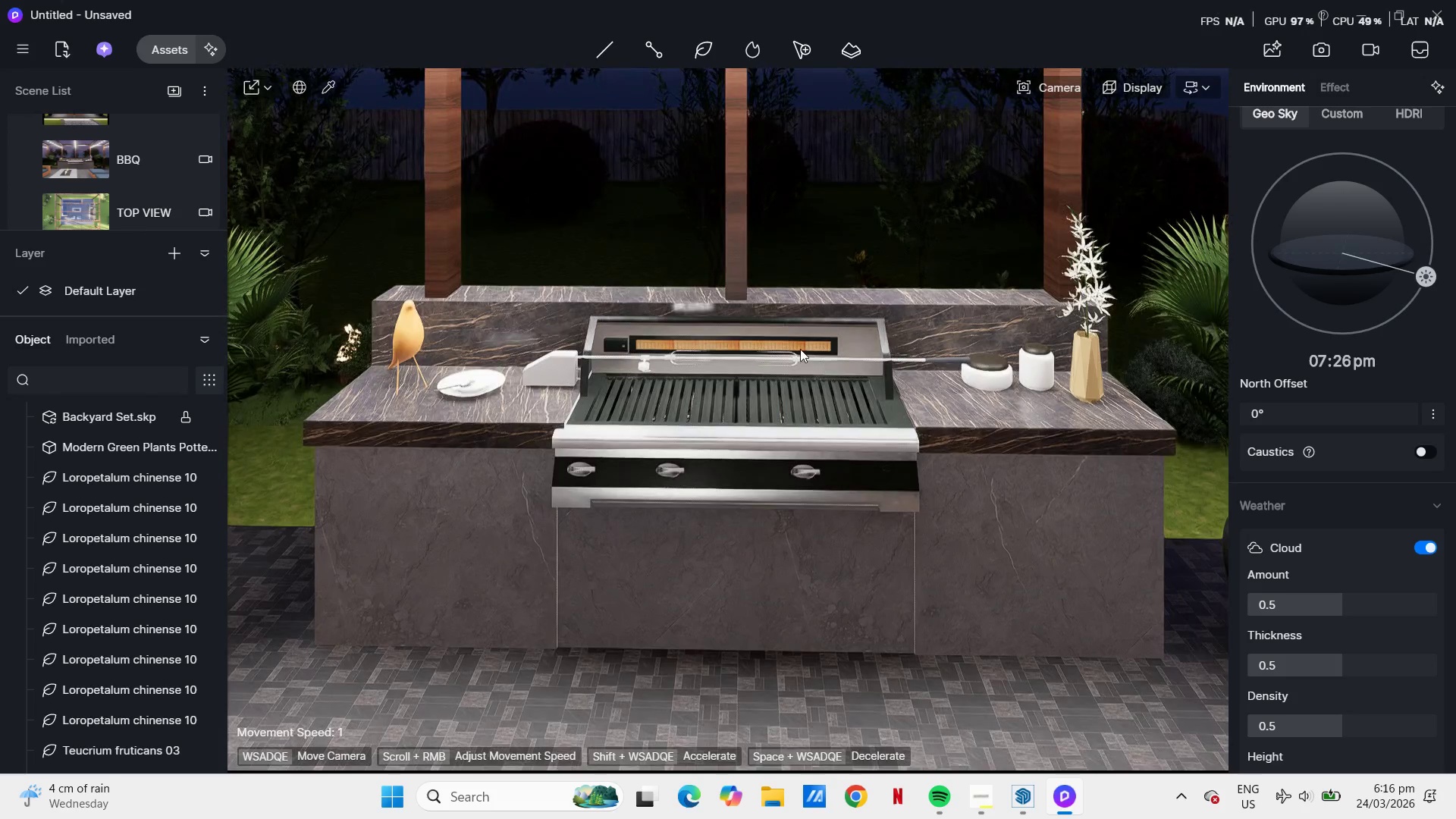 
left_click([1065, 88])
 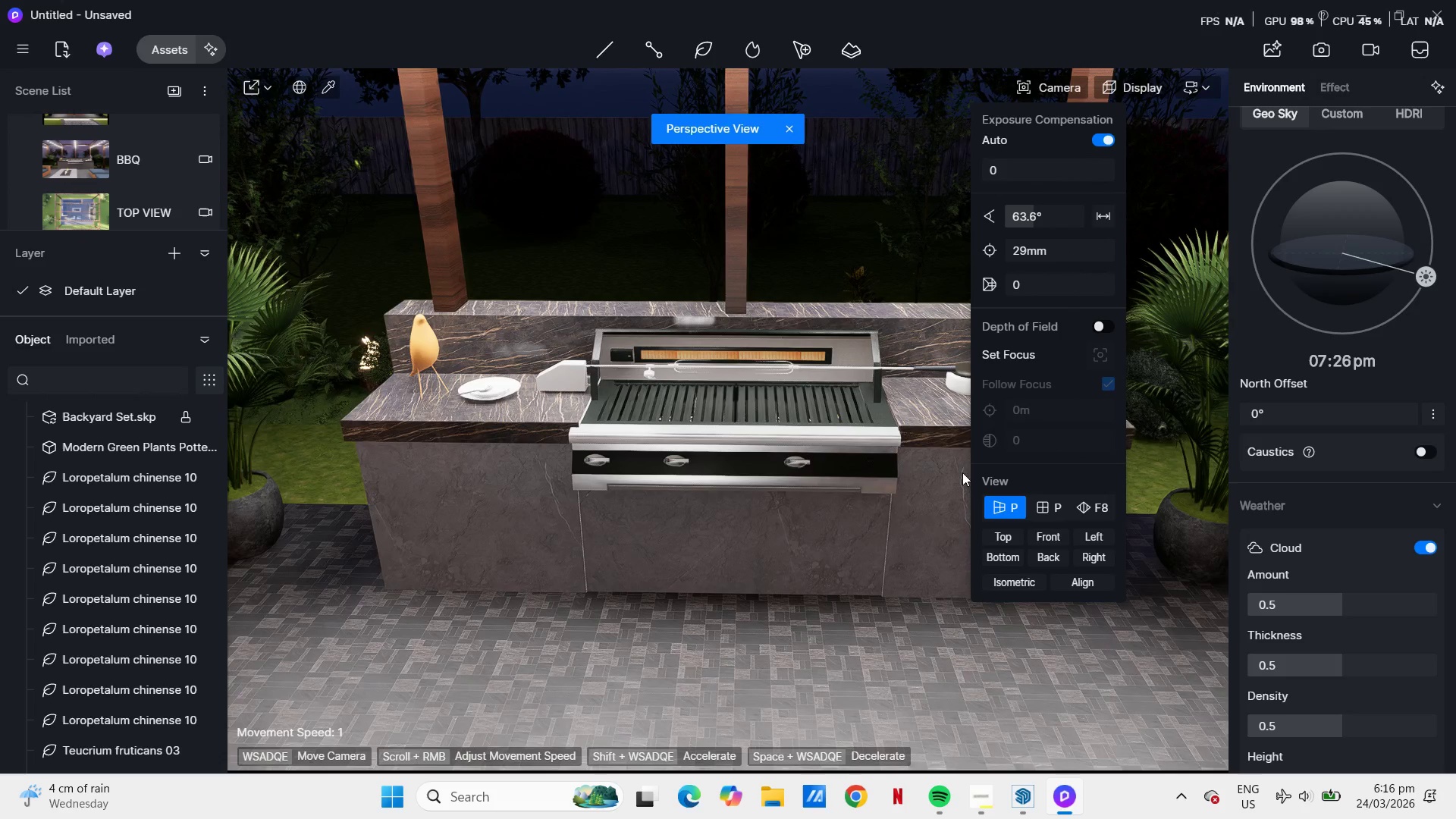 
scroll: coordinate [820, 353], scroll_direction: up, amount: 12.0
 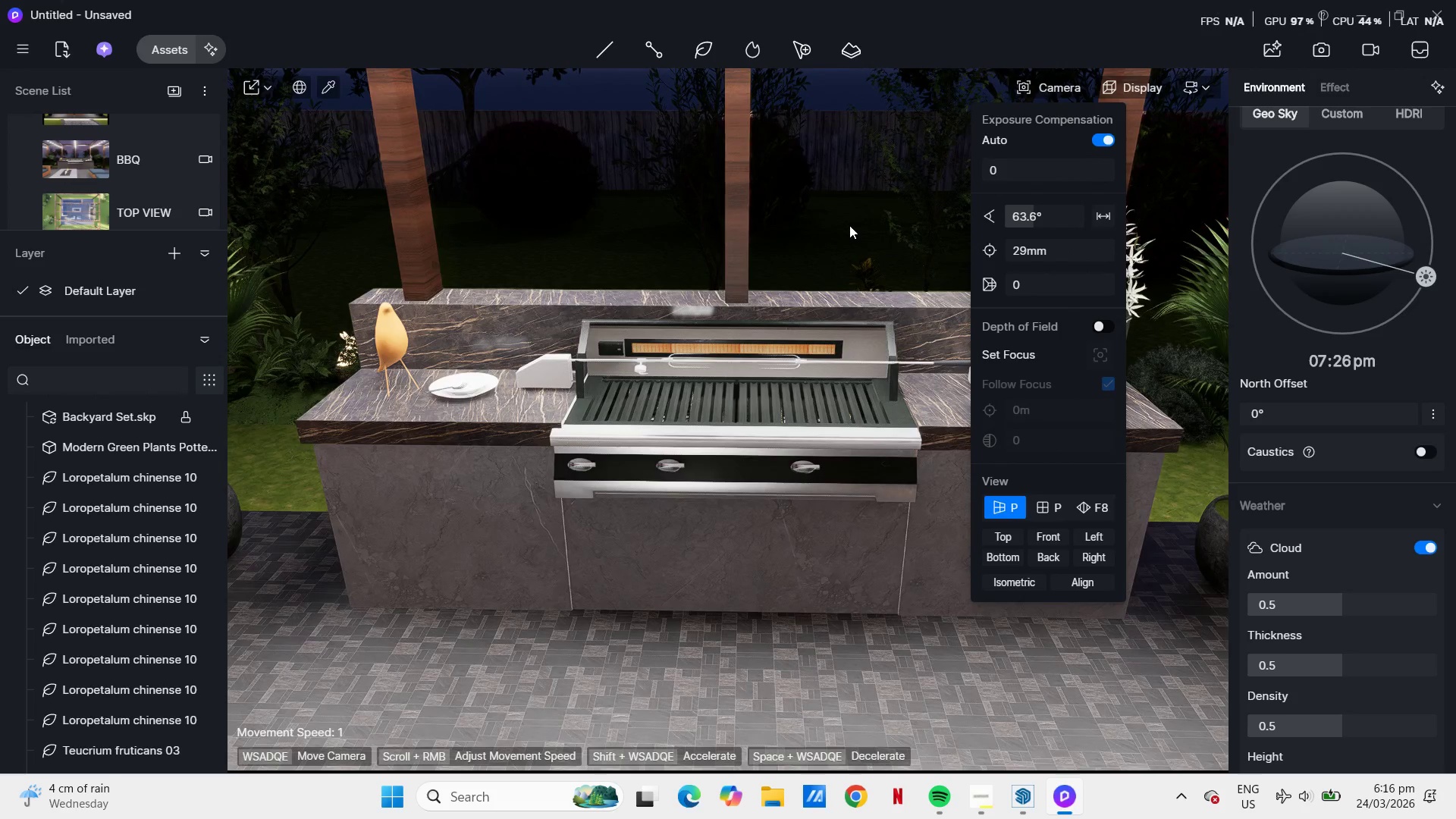 
left_click([849, 225])
 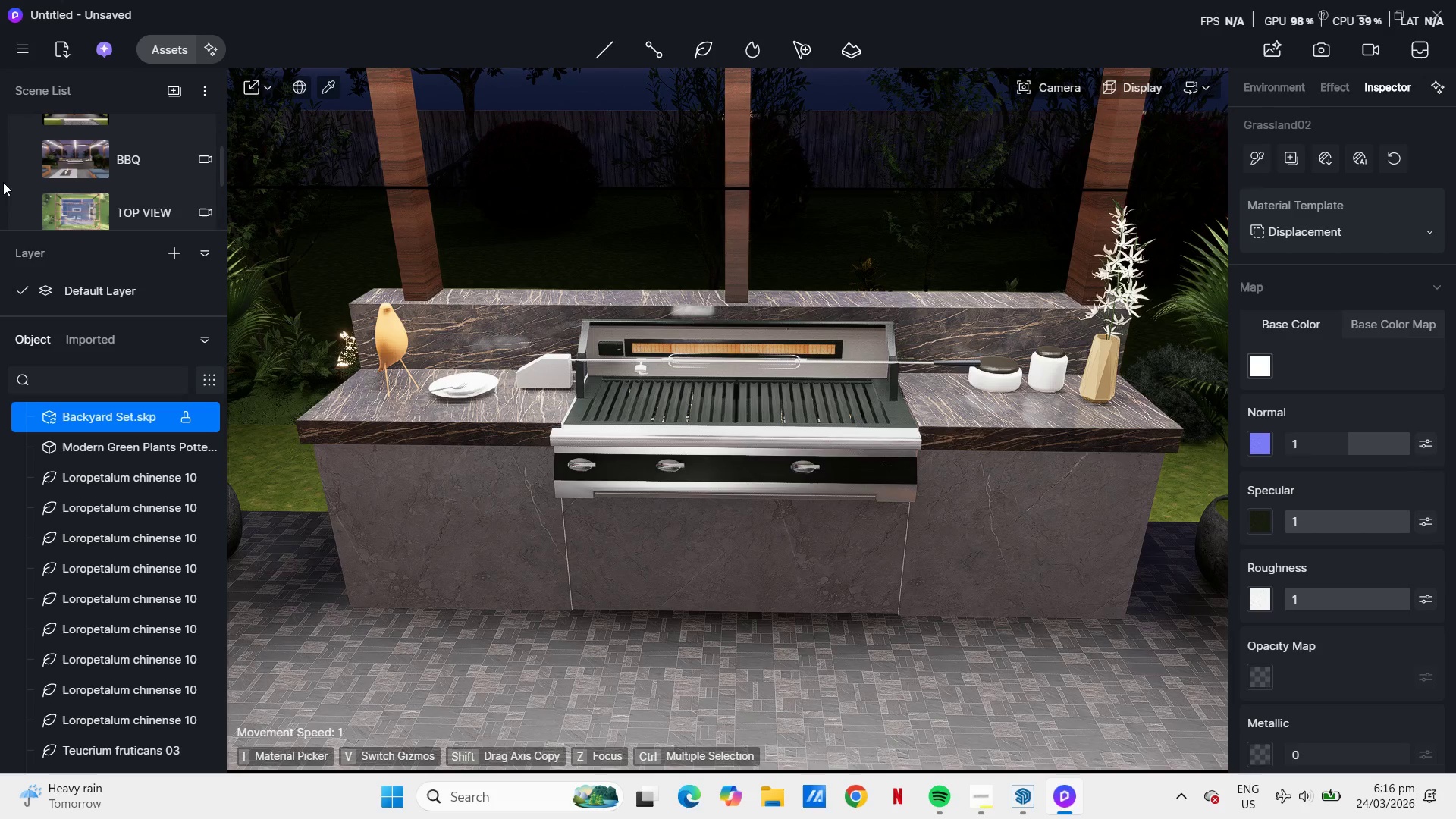 
wait(8.28)
 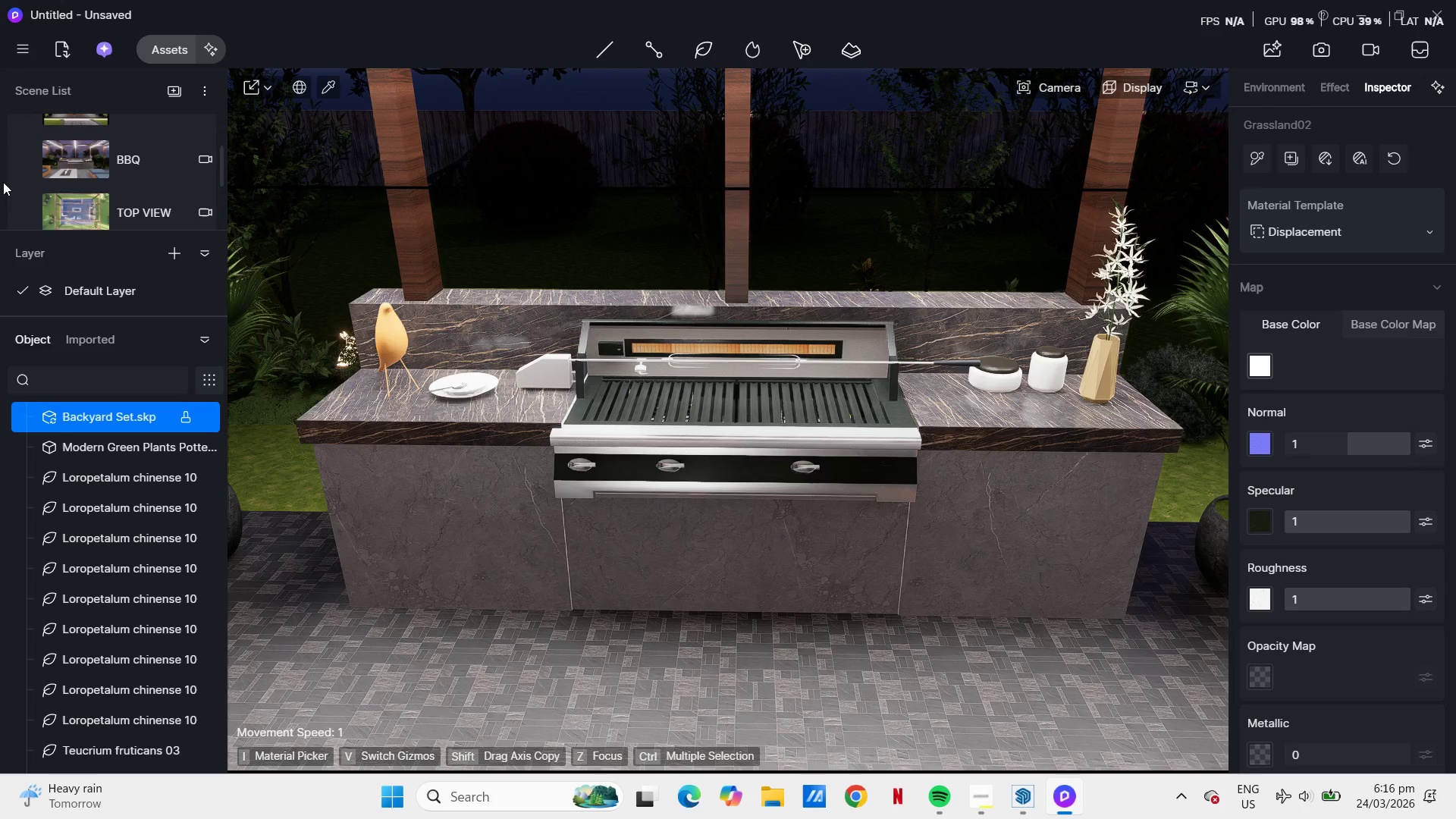 
left_click([1018, 790])
 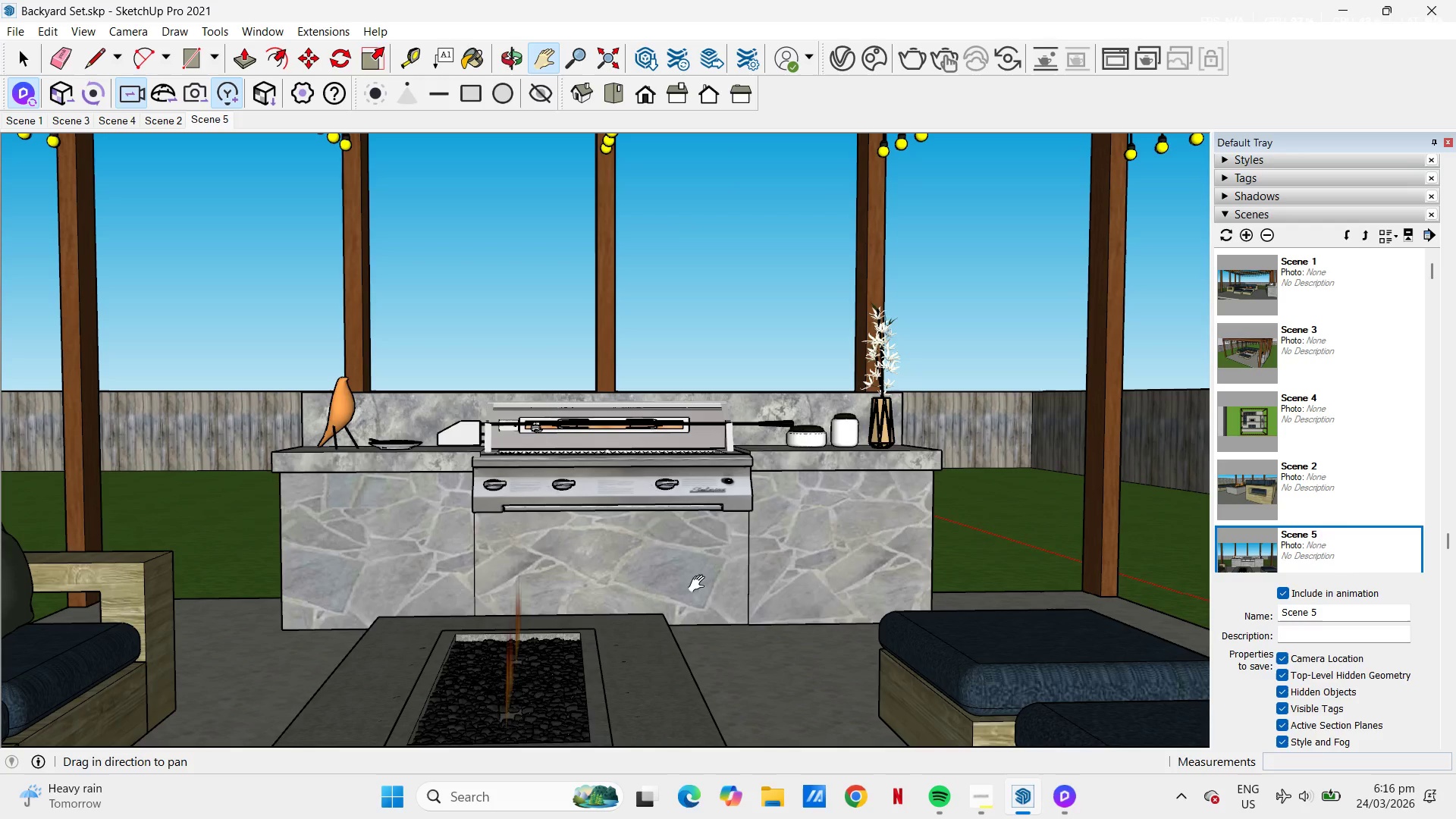 
scroll: coordinate [394, 484], scroll_direction: up, amount: 34.0
 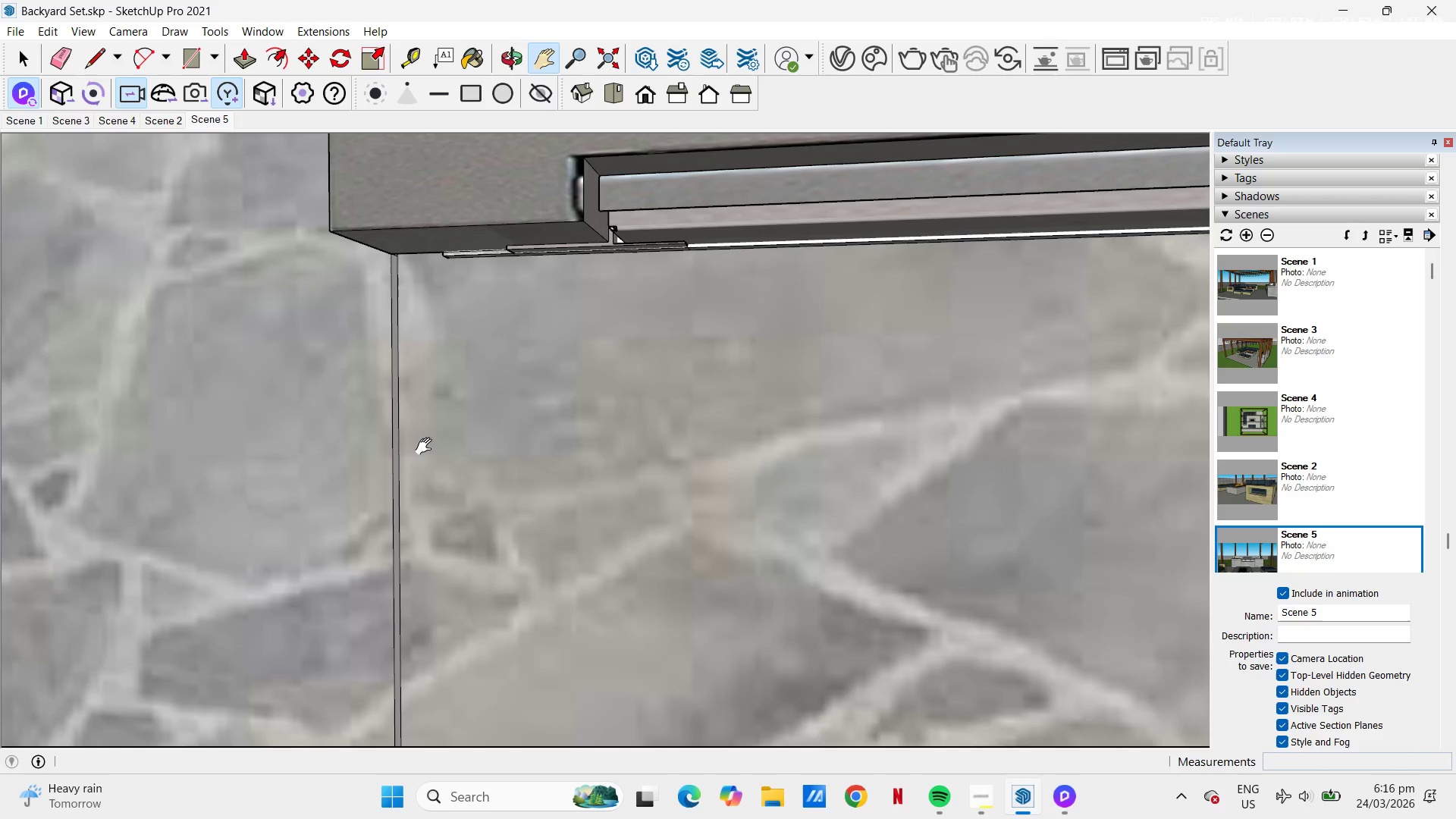 
key(P)
 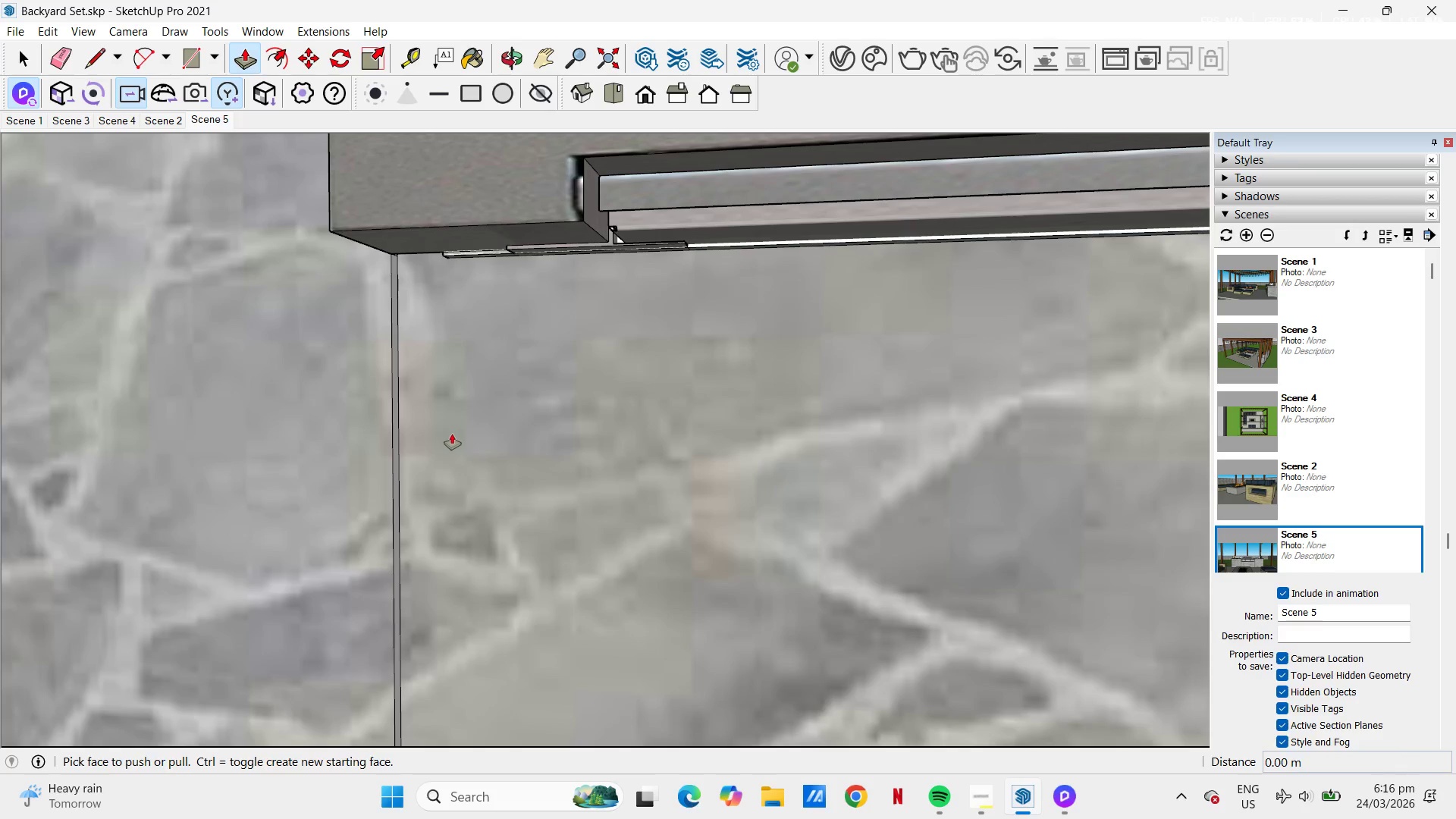 
key(Space)
 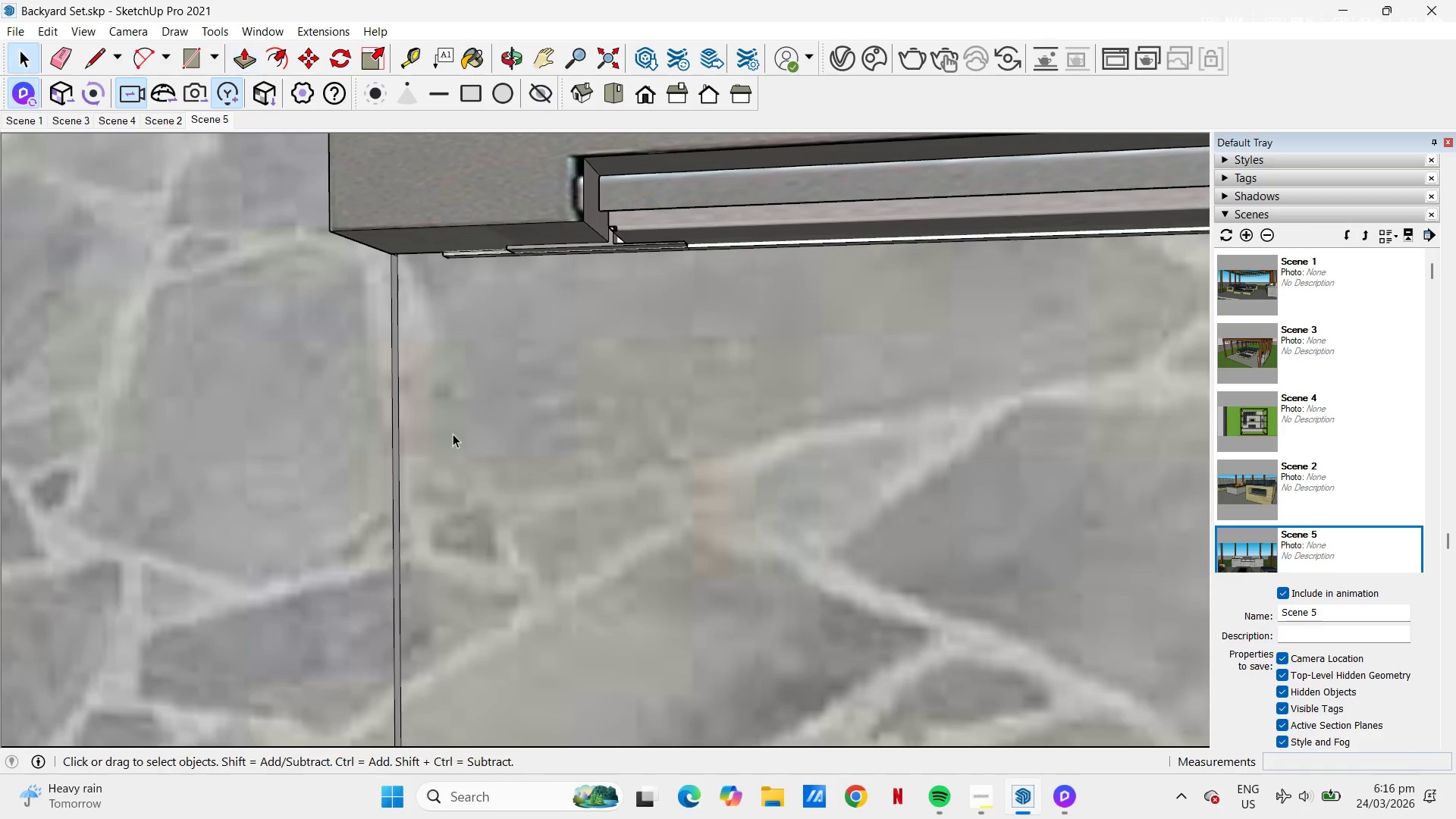 
left_click([453, 434])
 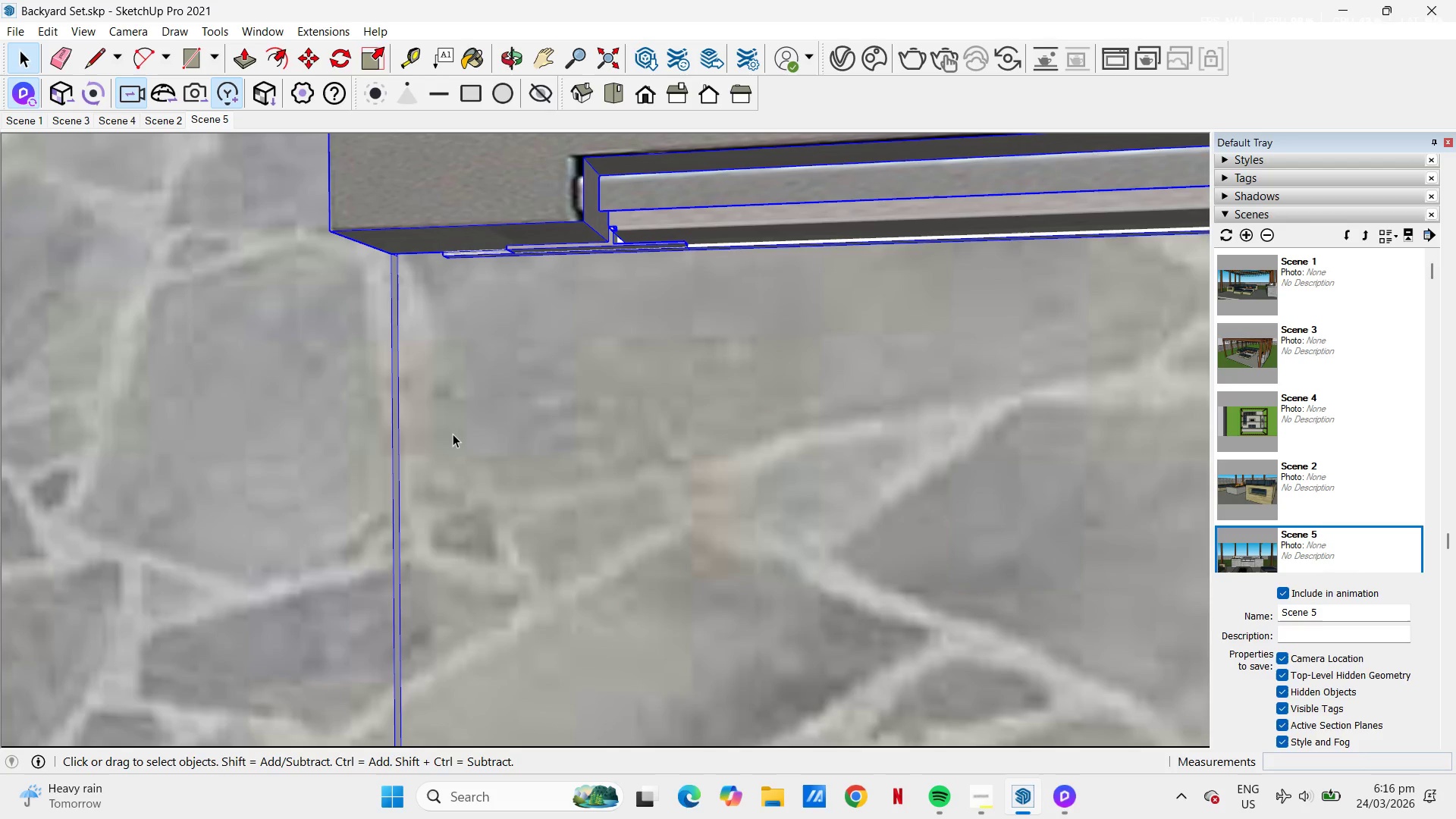 
double_click([453, 434])
 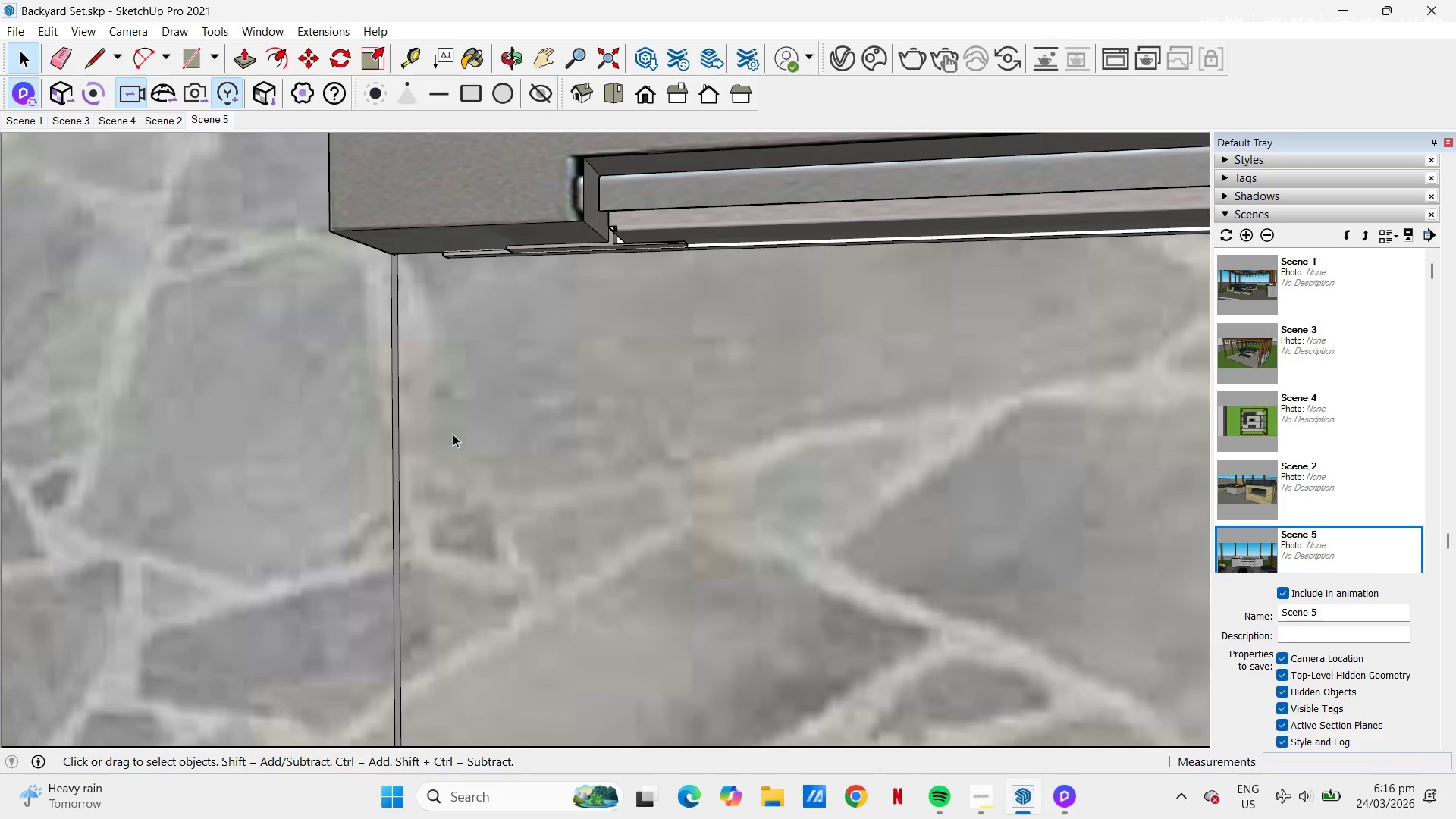 
triple_click([453, 434])
 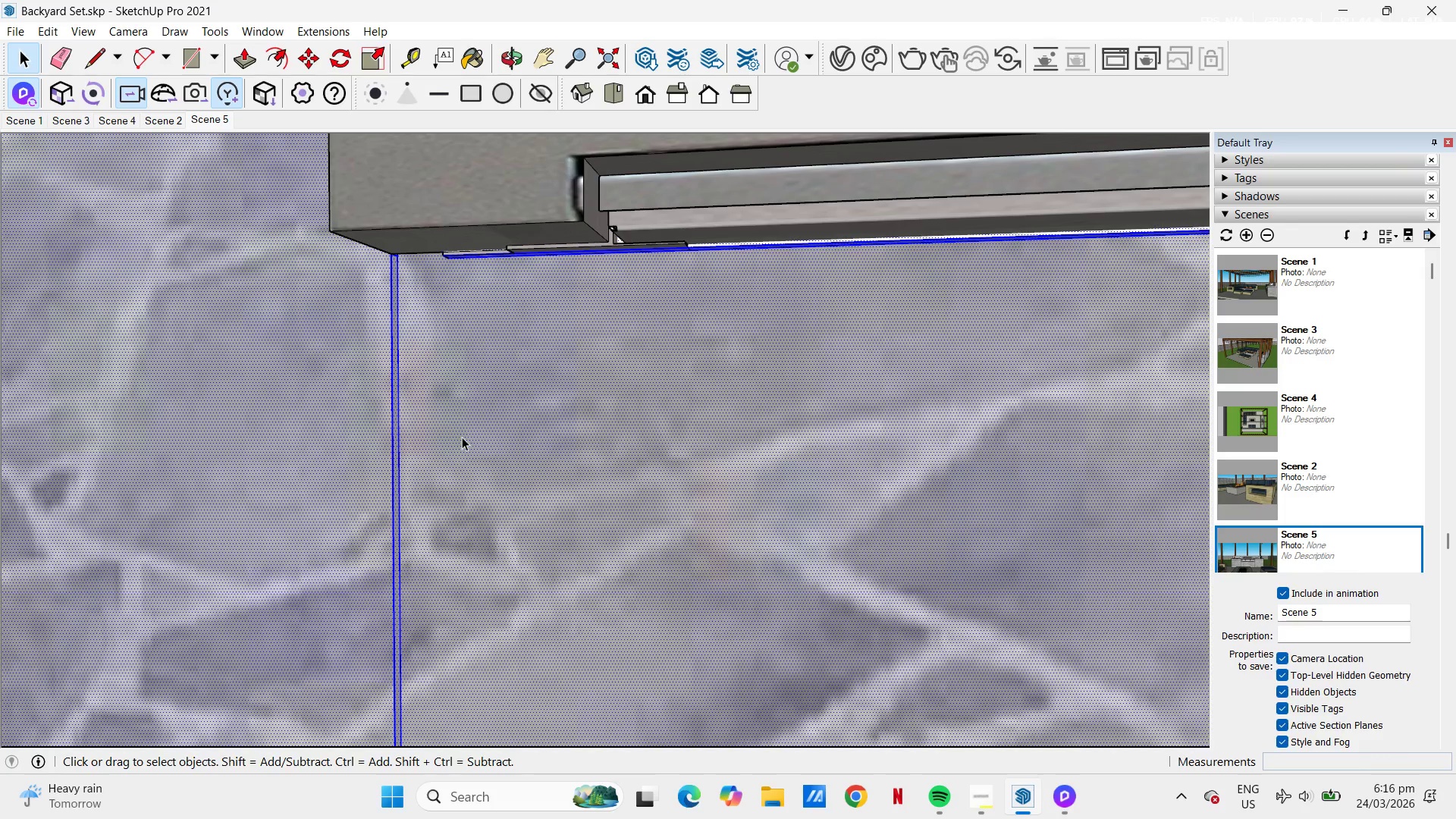 
left_click([462, 437])
 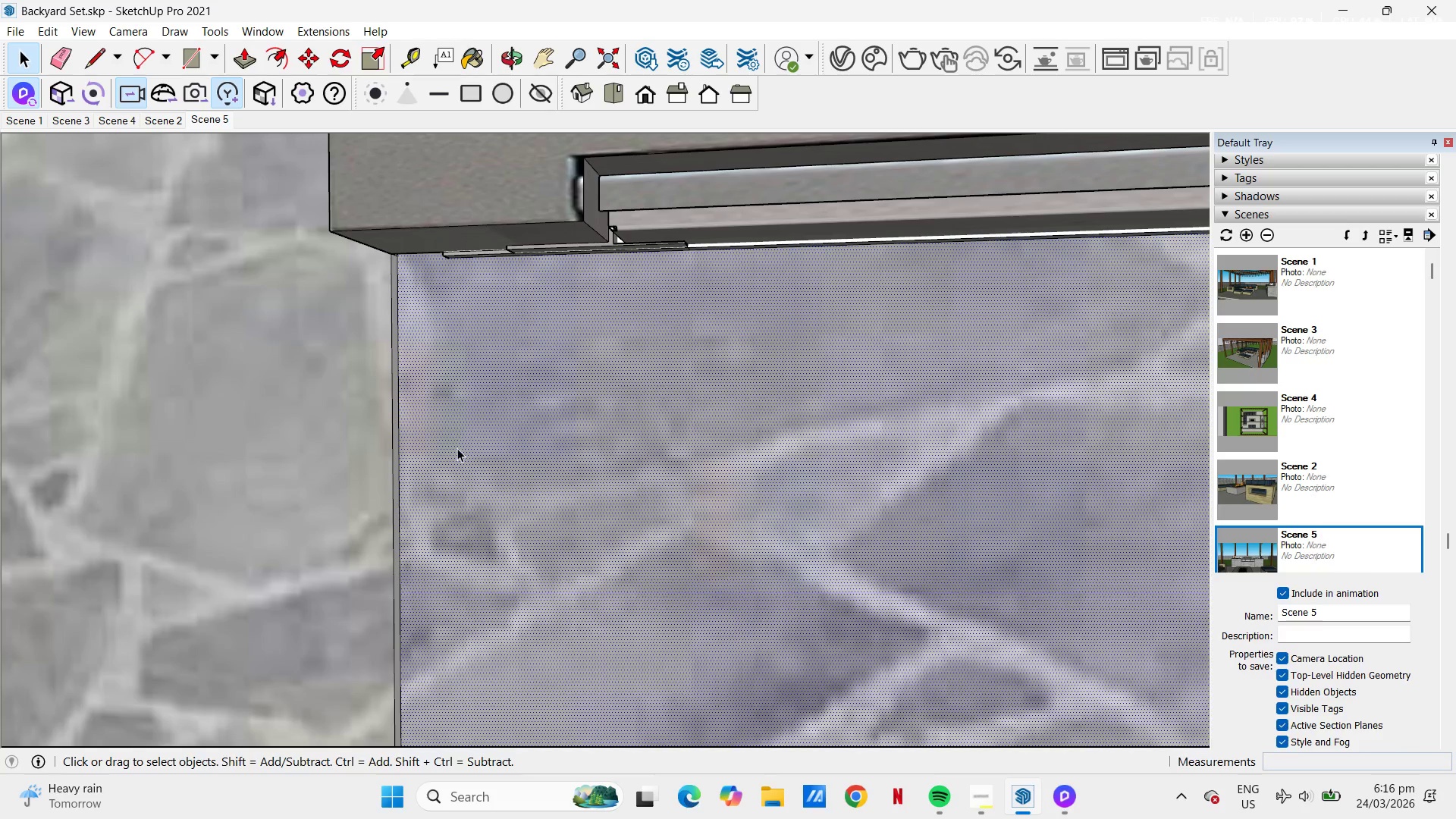 
key(P)
 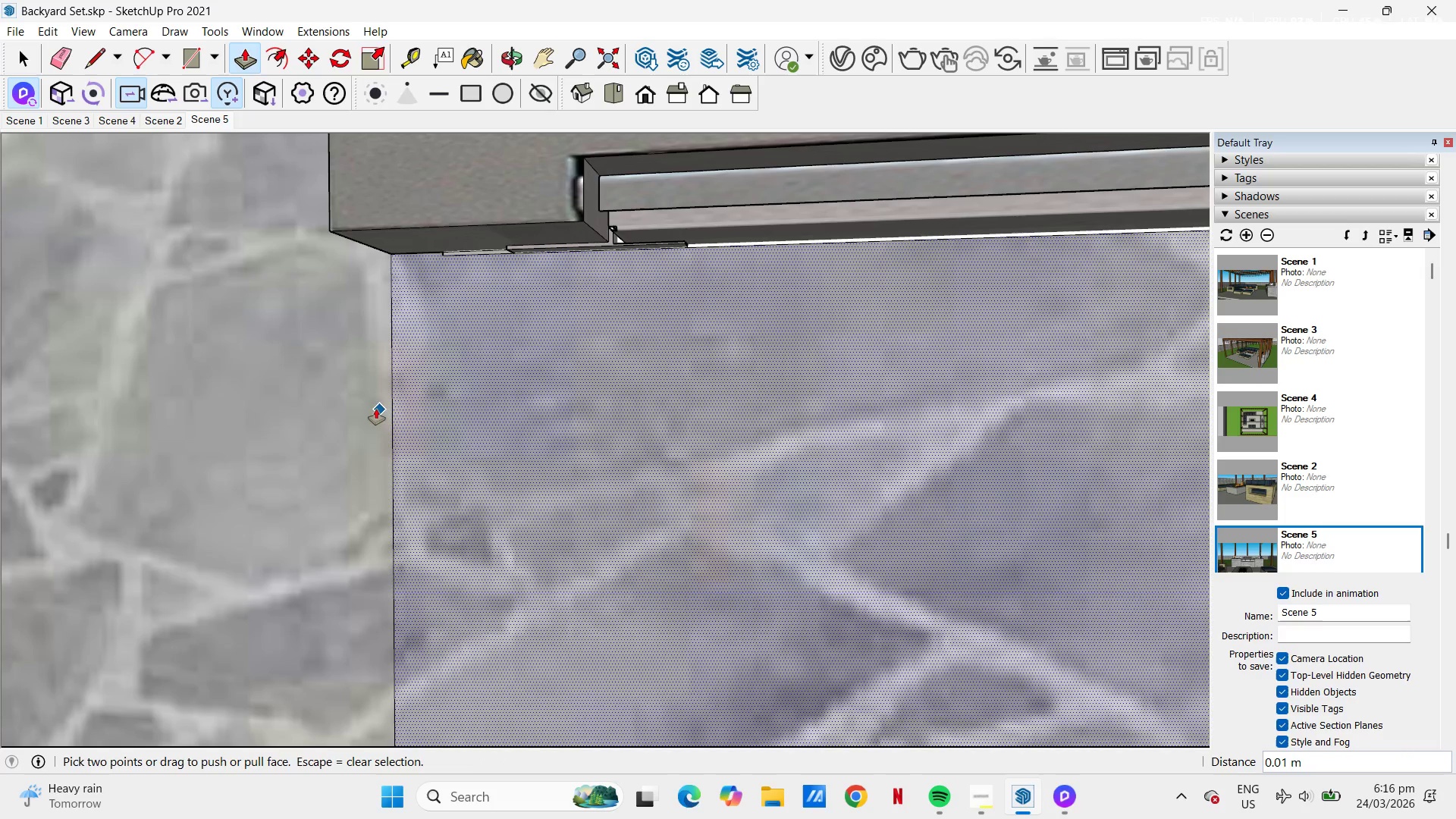 
left_click([366, 405])
 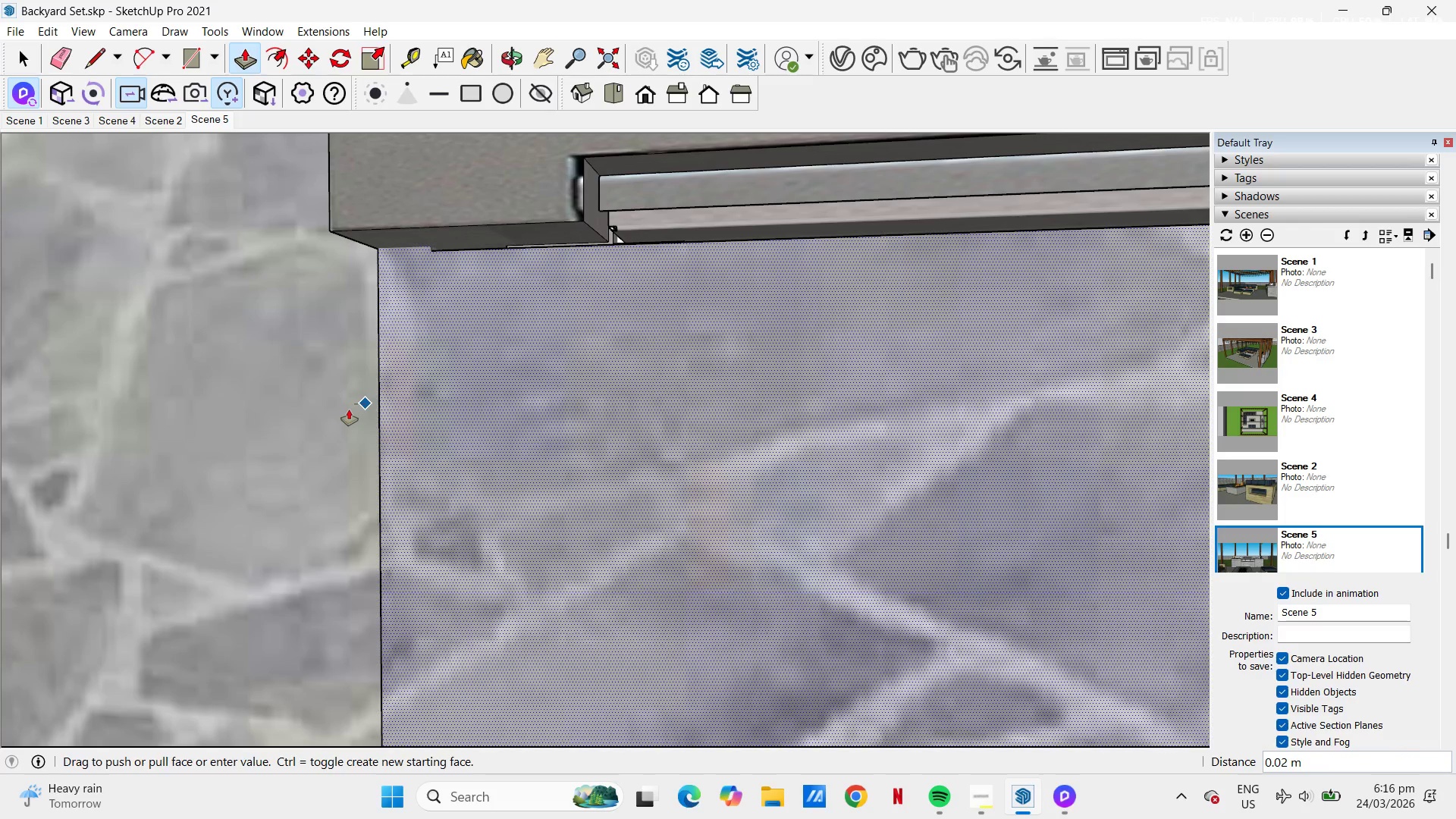 
key(Space)
 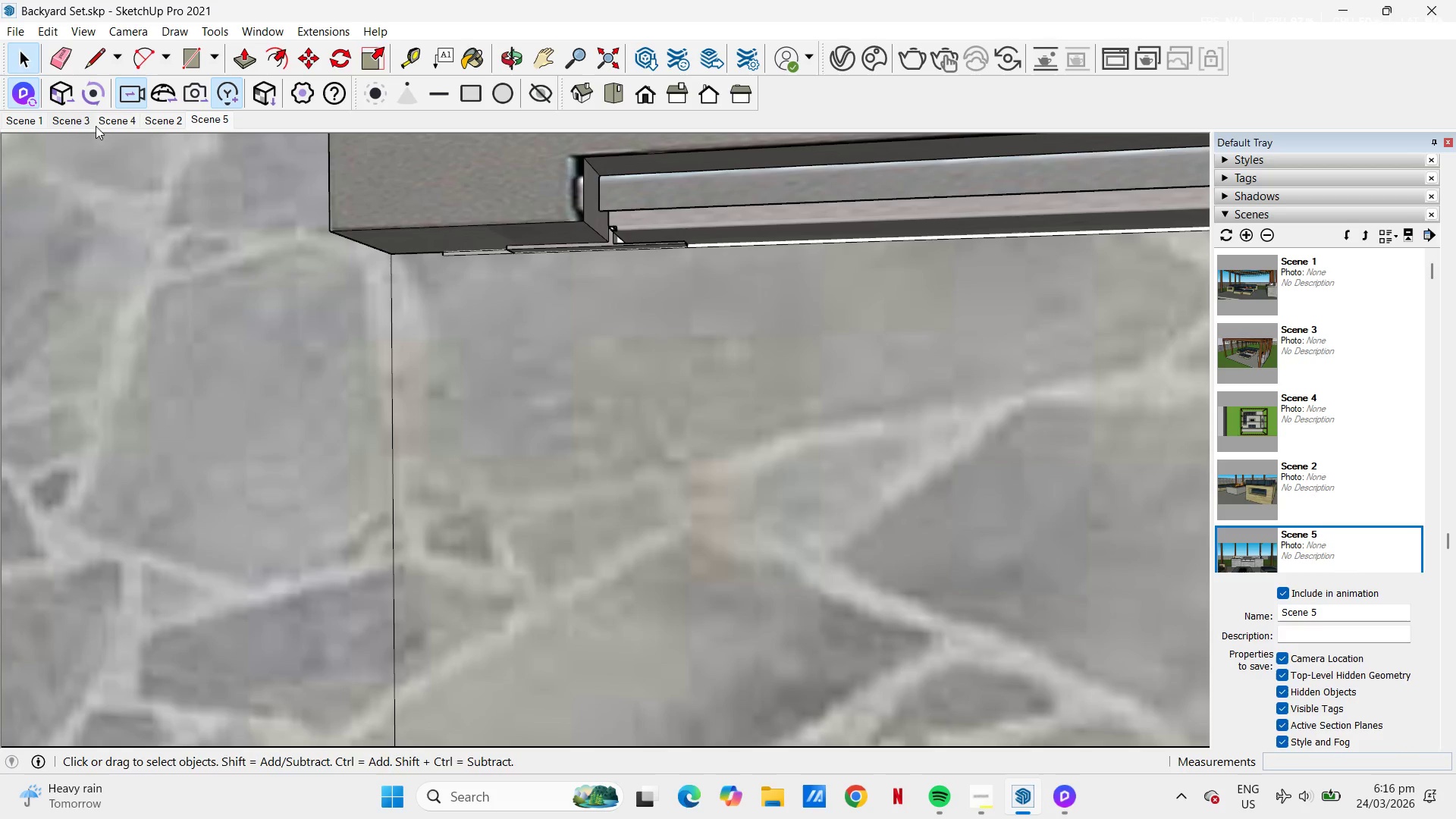 
left_click([67, 101])
 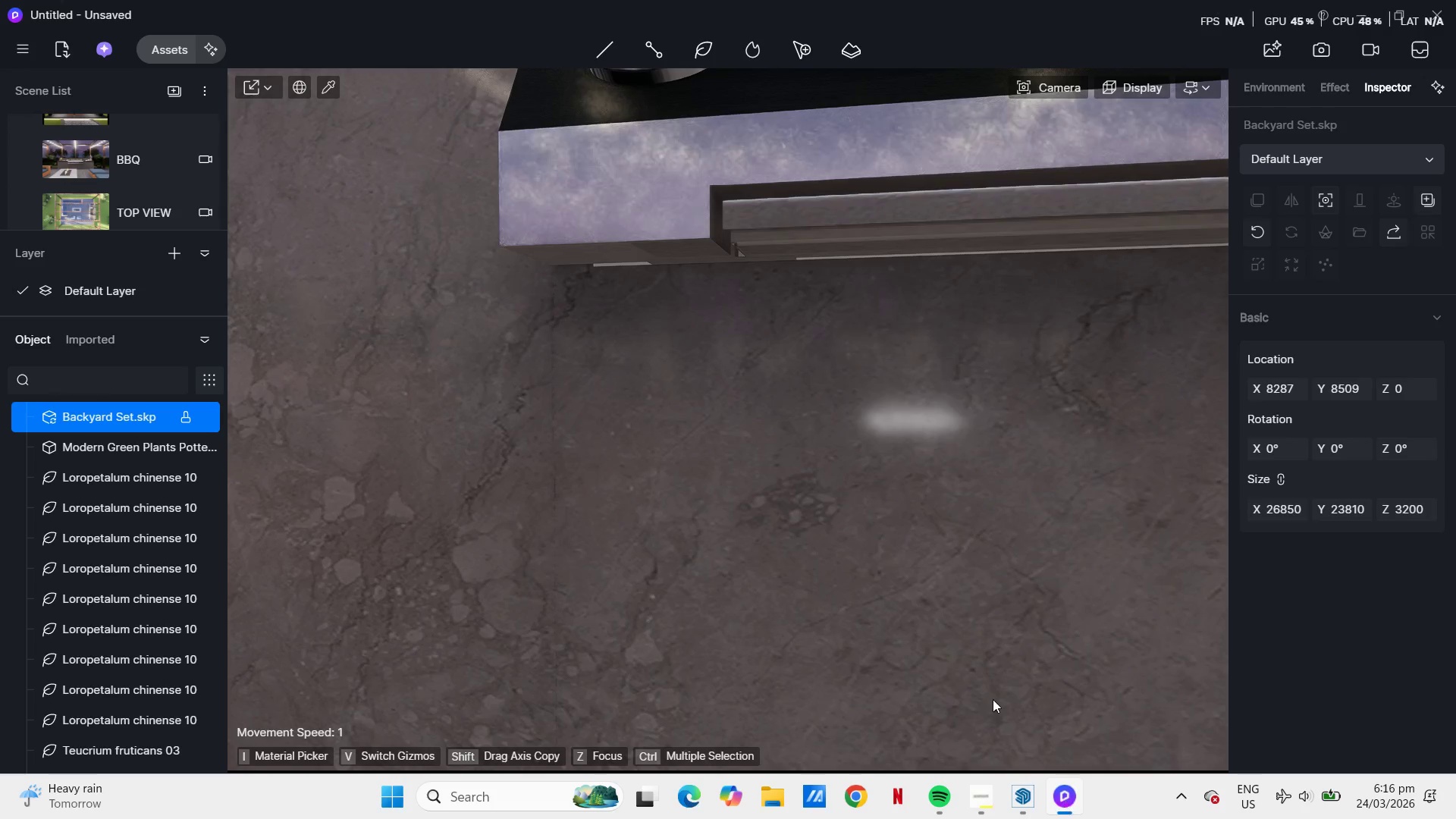 
scroll: coordinate [664, 364], scroll_direction: down, amount: 21.0
 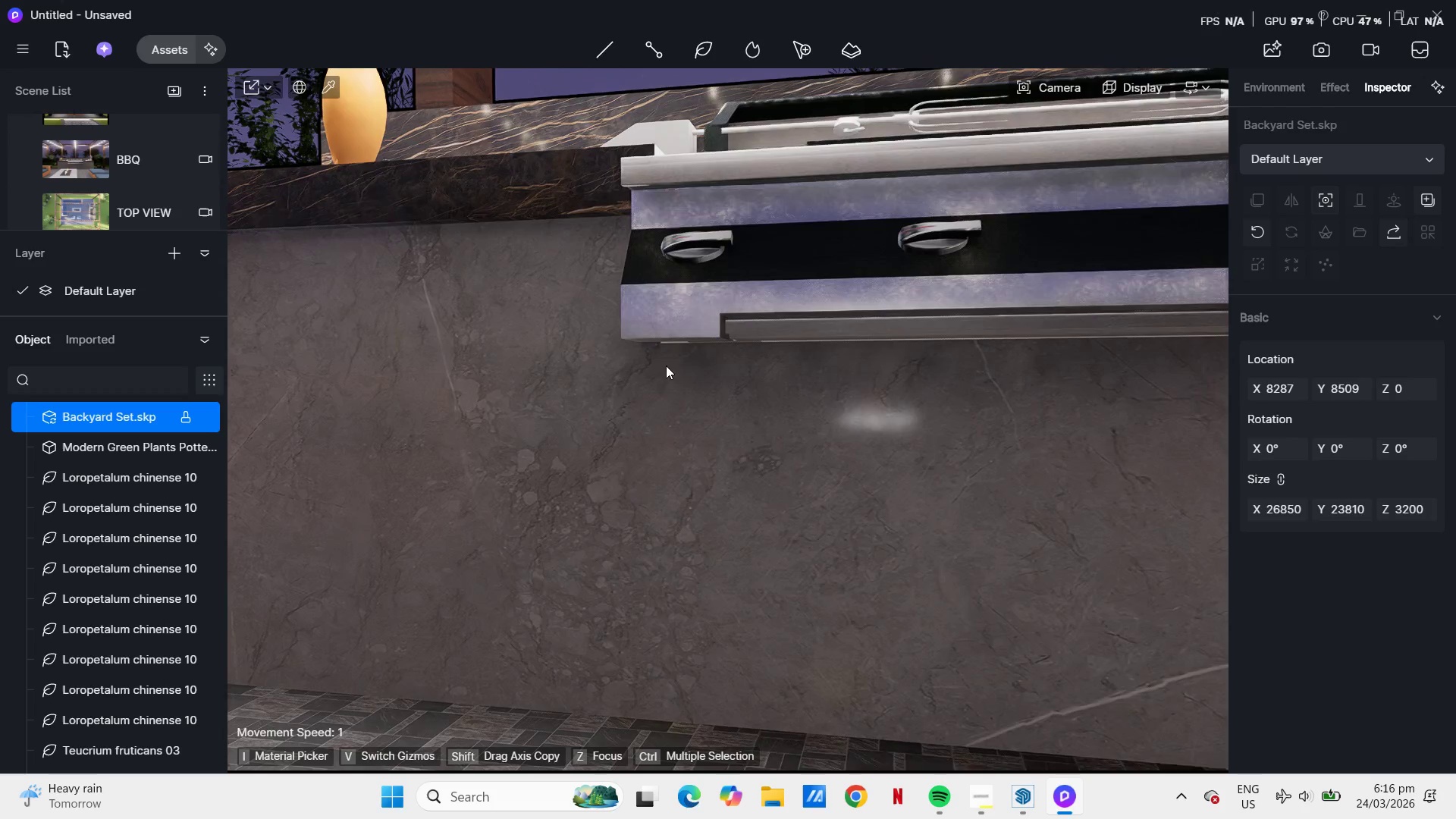 
hold_key(key=Q, duration=1.52)
 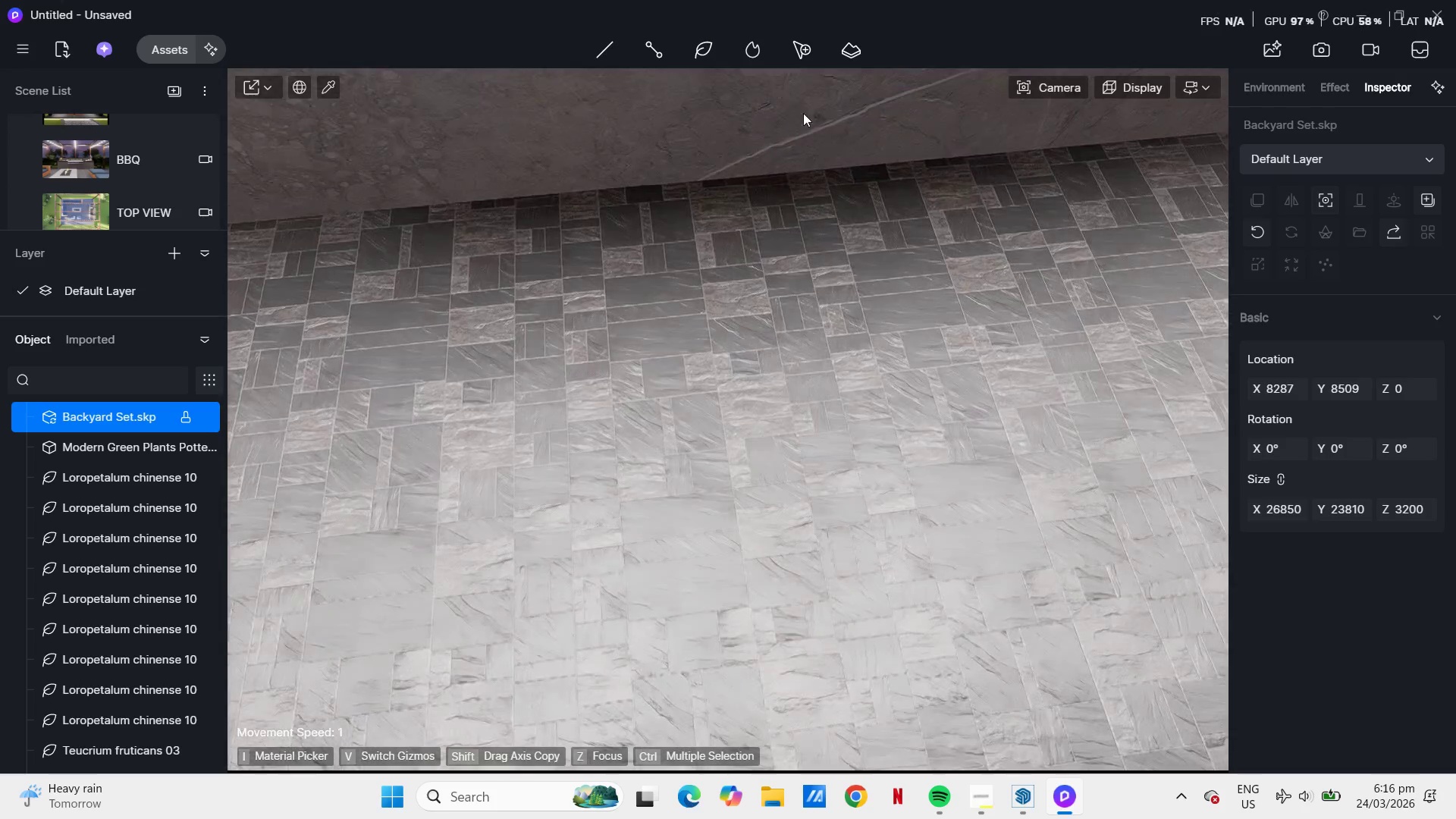 
hold_key(key=Q, duration=1.51)
 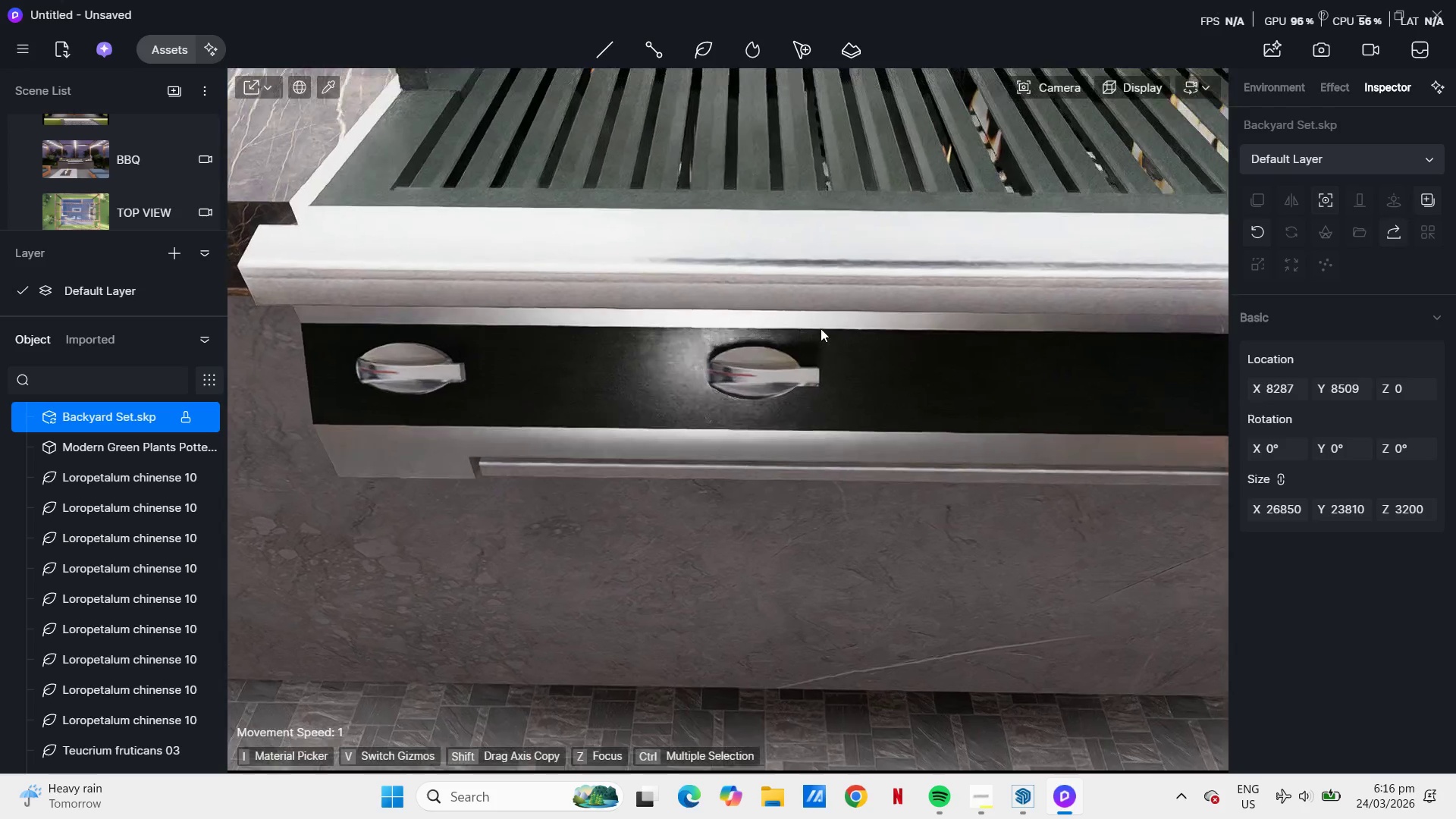 
hold_key(key=Q, duration=0.94)
 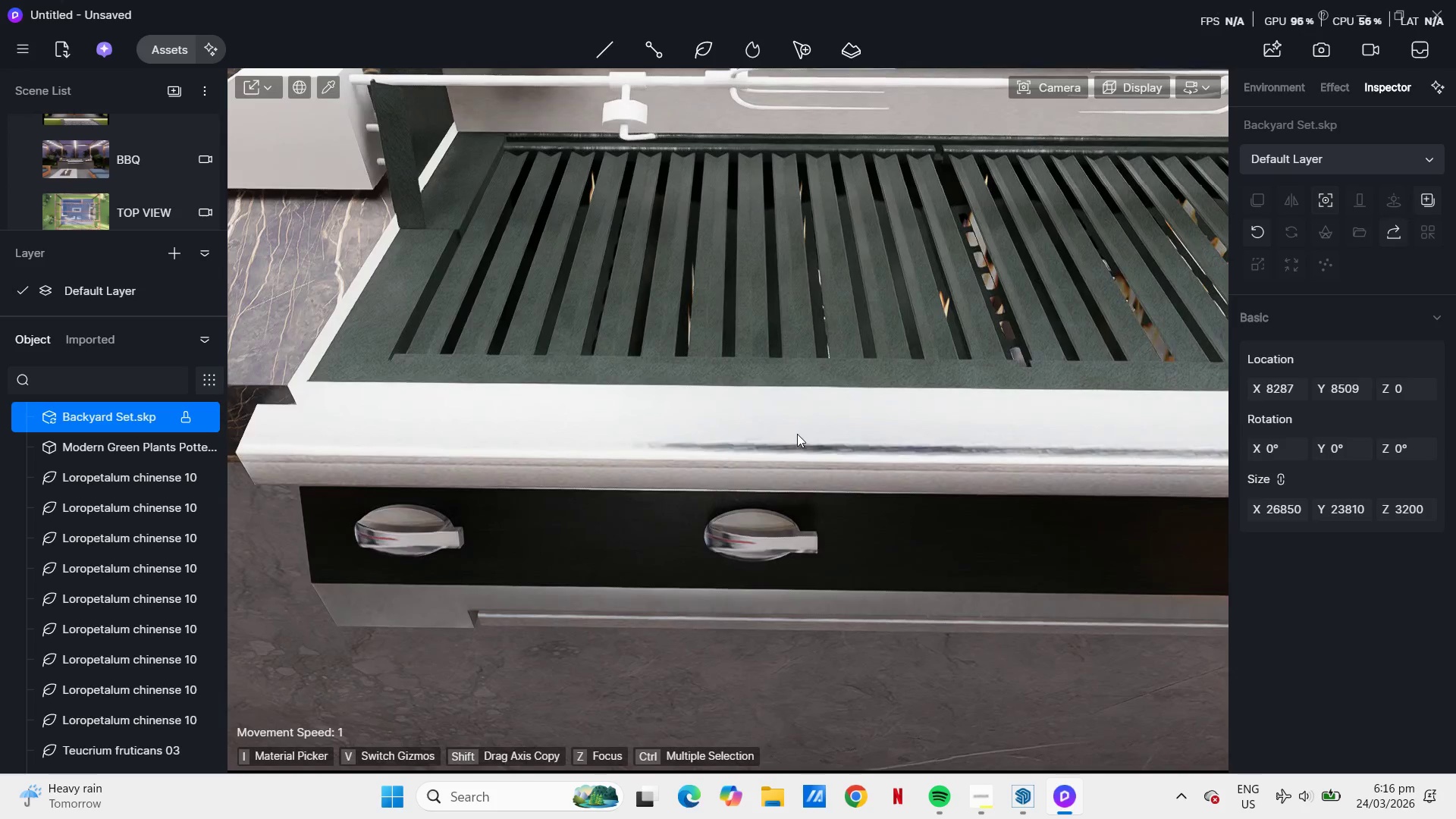 
key(E)
 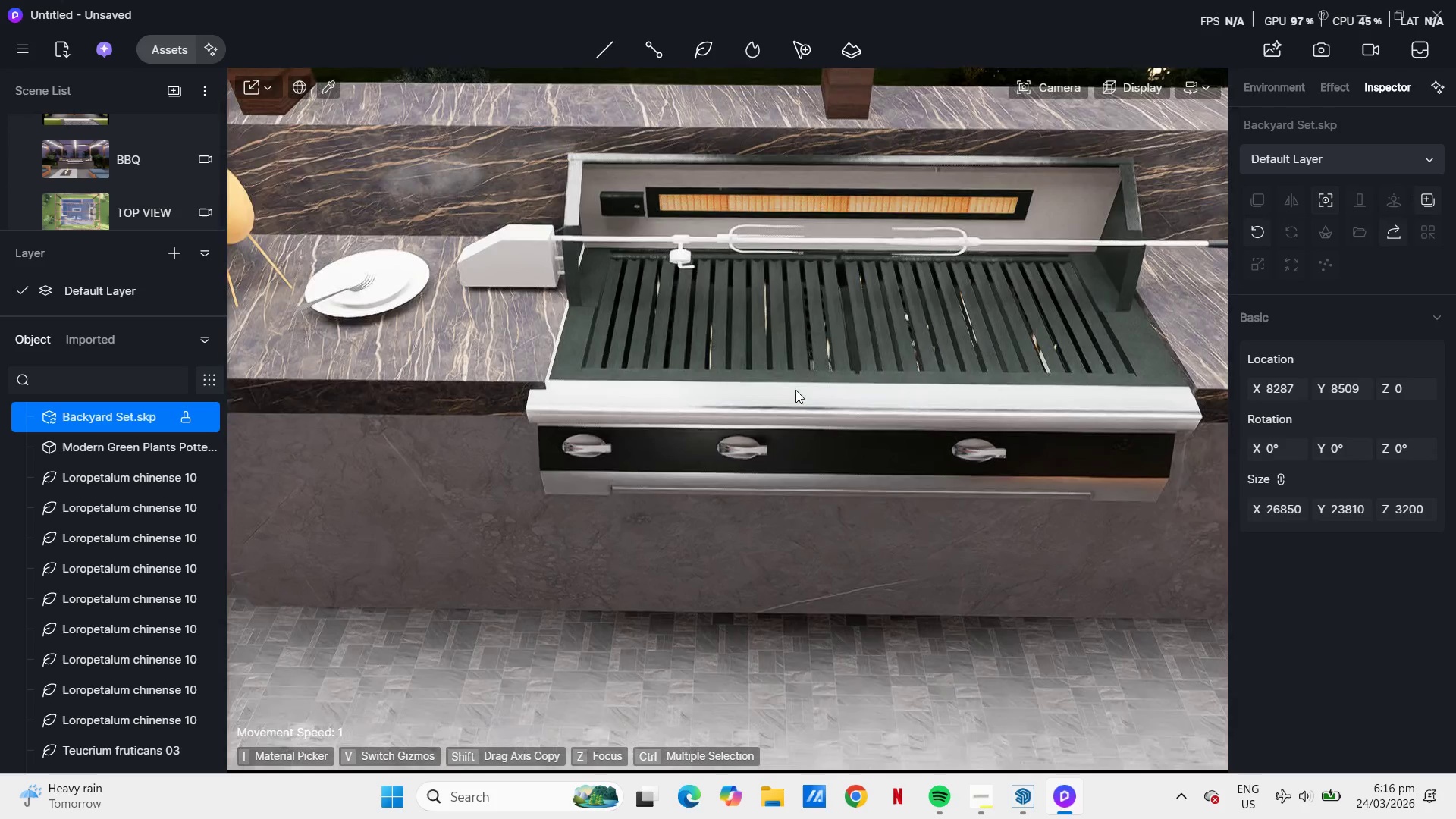 
scroll: coordinate [795, 390], scroll_direction: down, amount: 33.0
 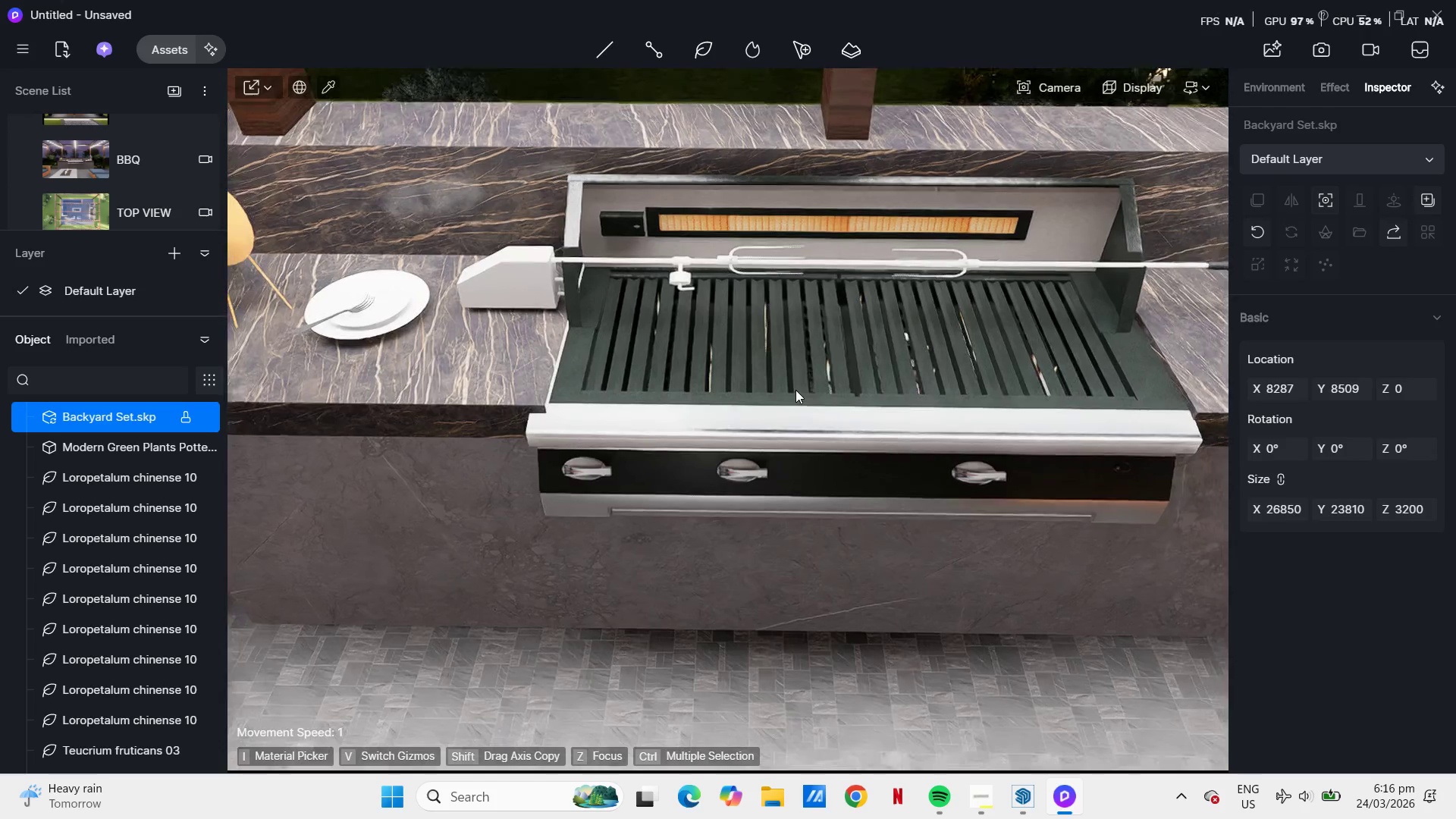 
key(E)
 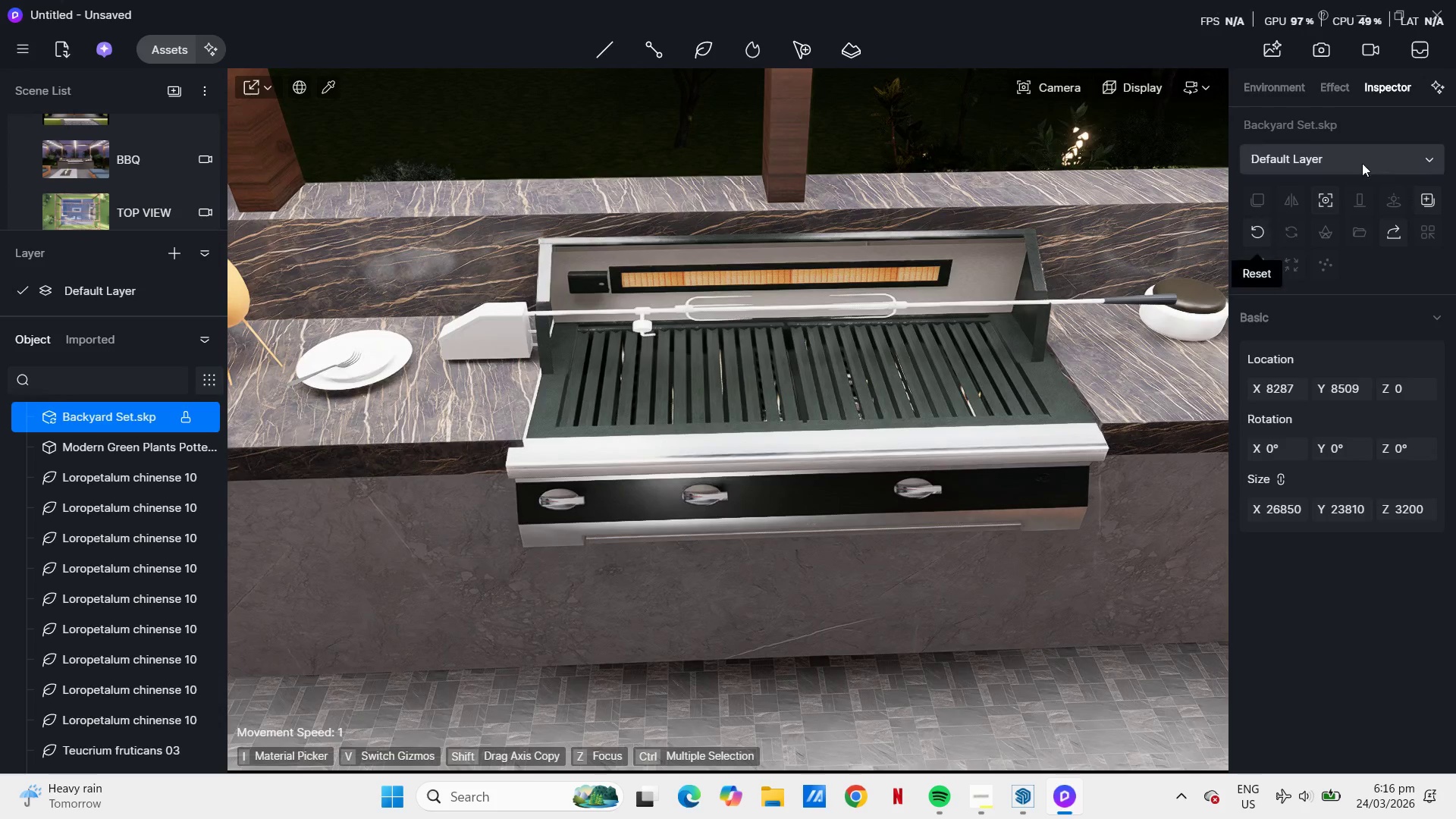 
scroll: coordinate [153, 166], scroll_direction: up, amount: 11.0
 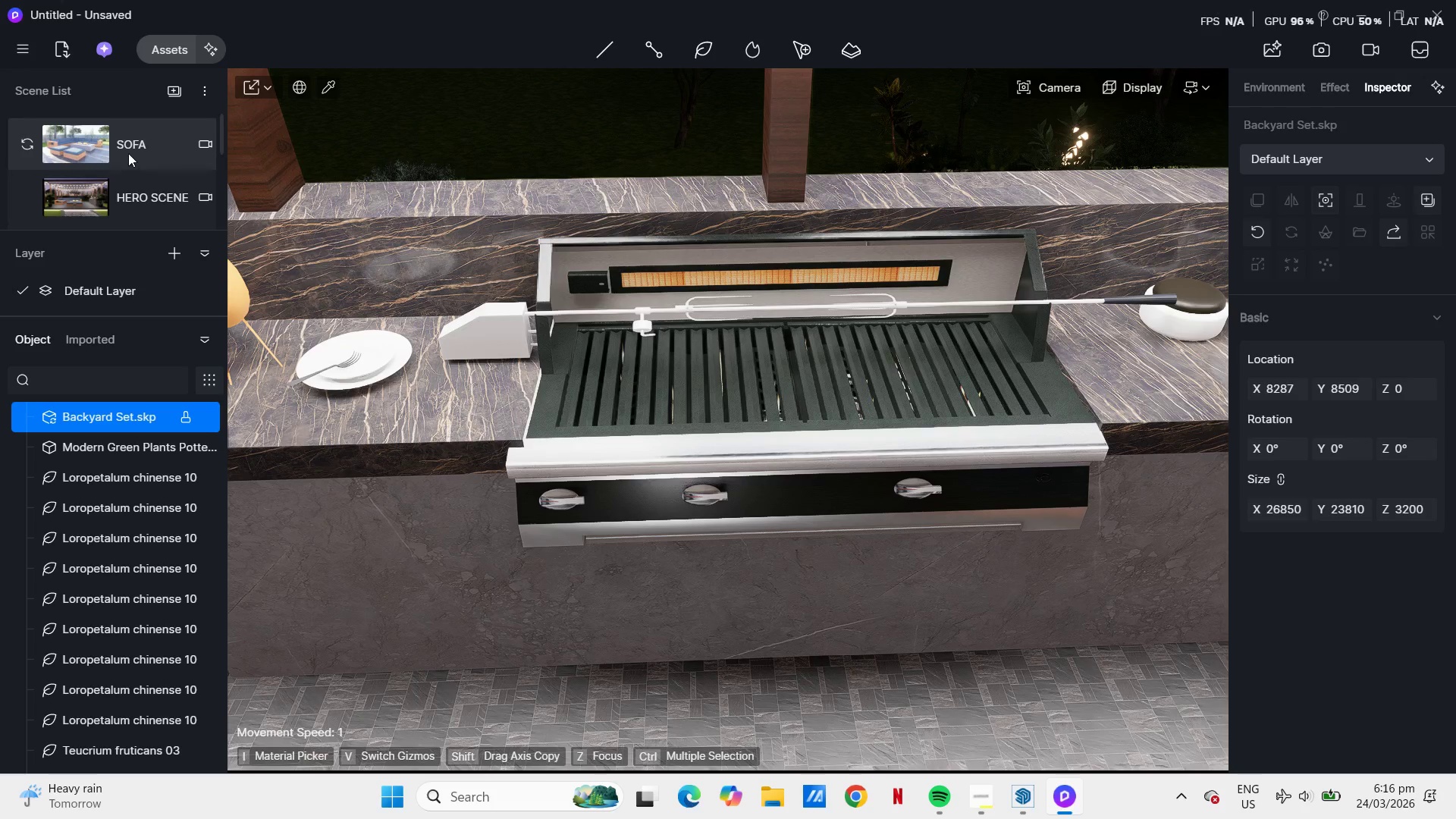 
left_click([128, 153])
 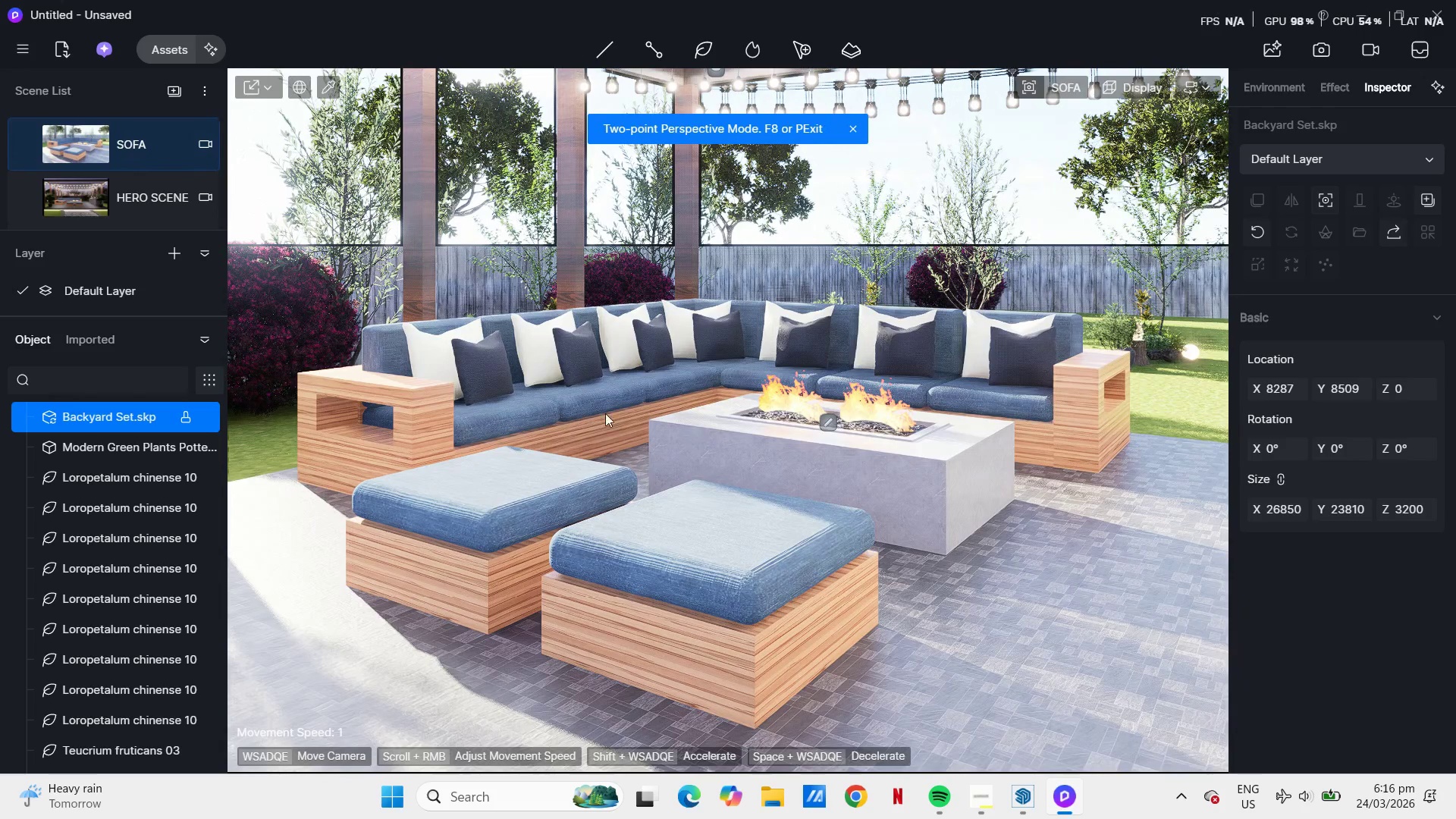 
wait(5.95)
 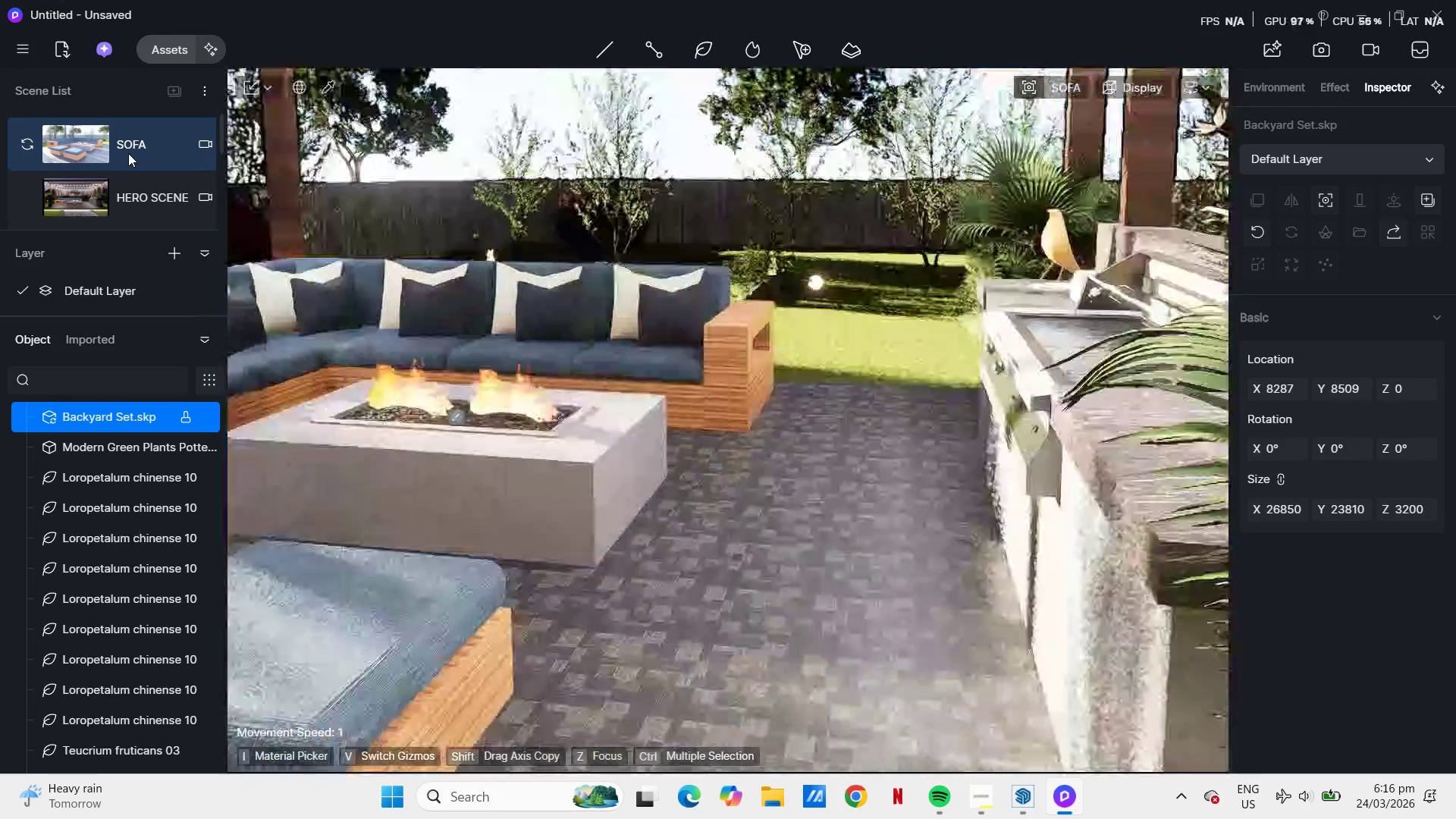 
left_click([1281, 82])
 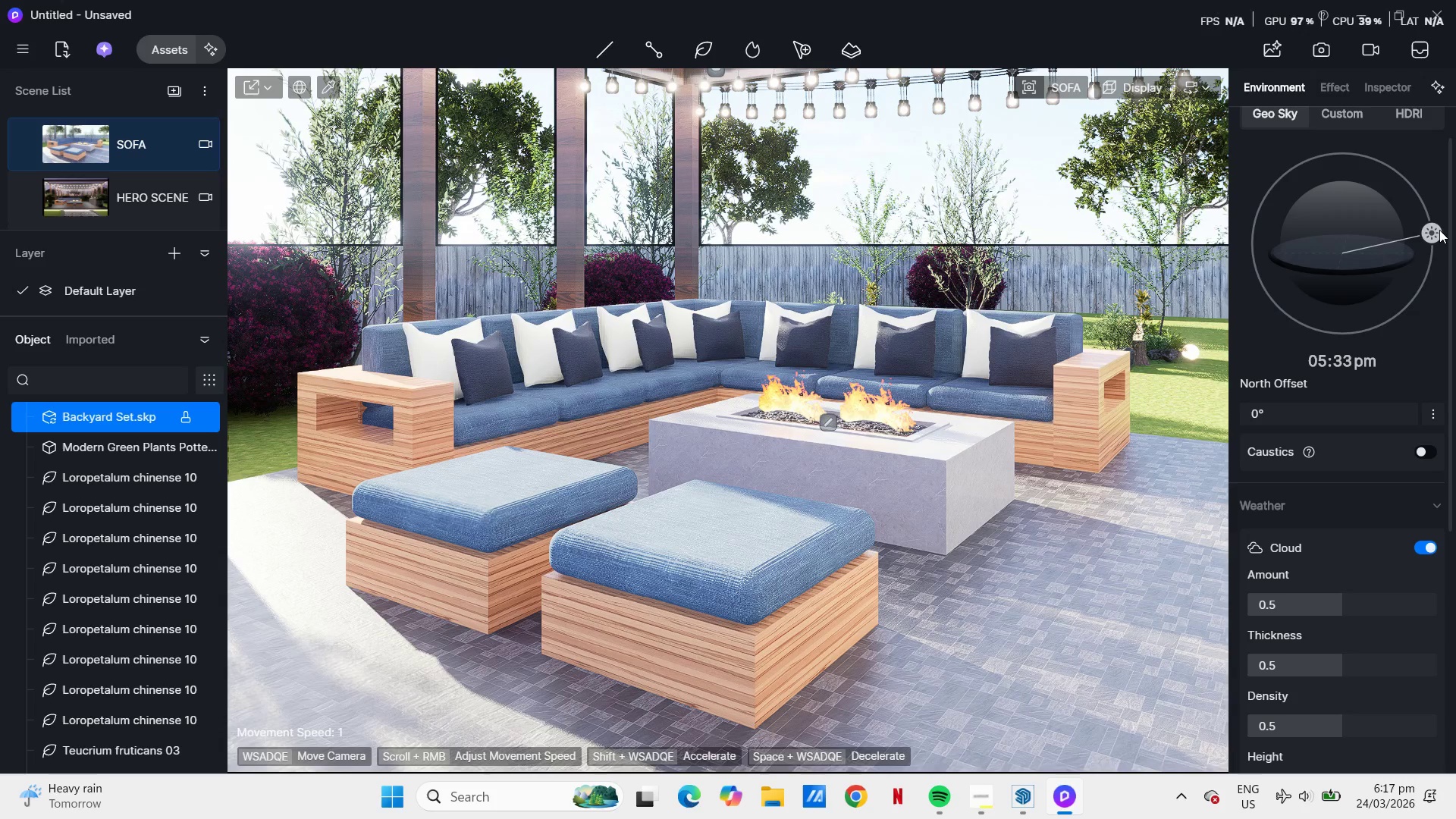 
wait(13.81)
 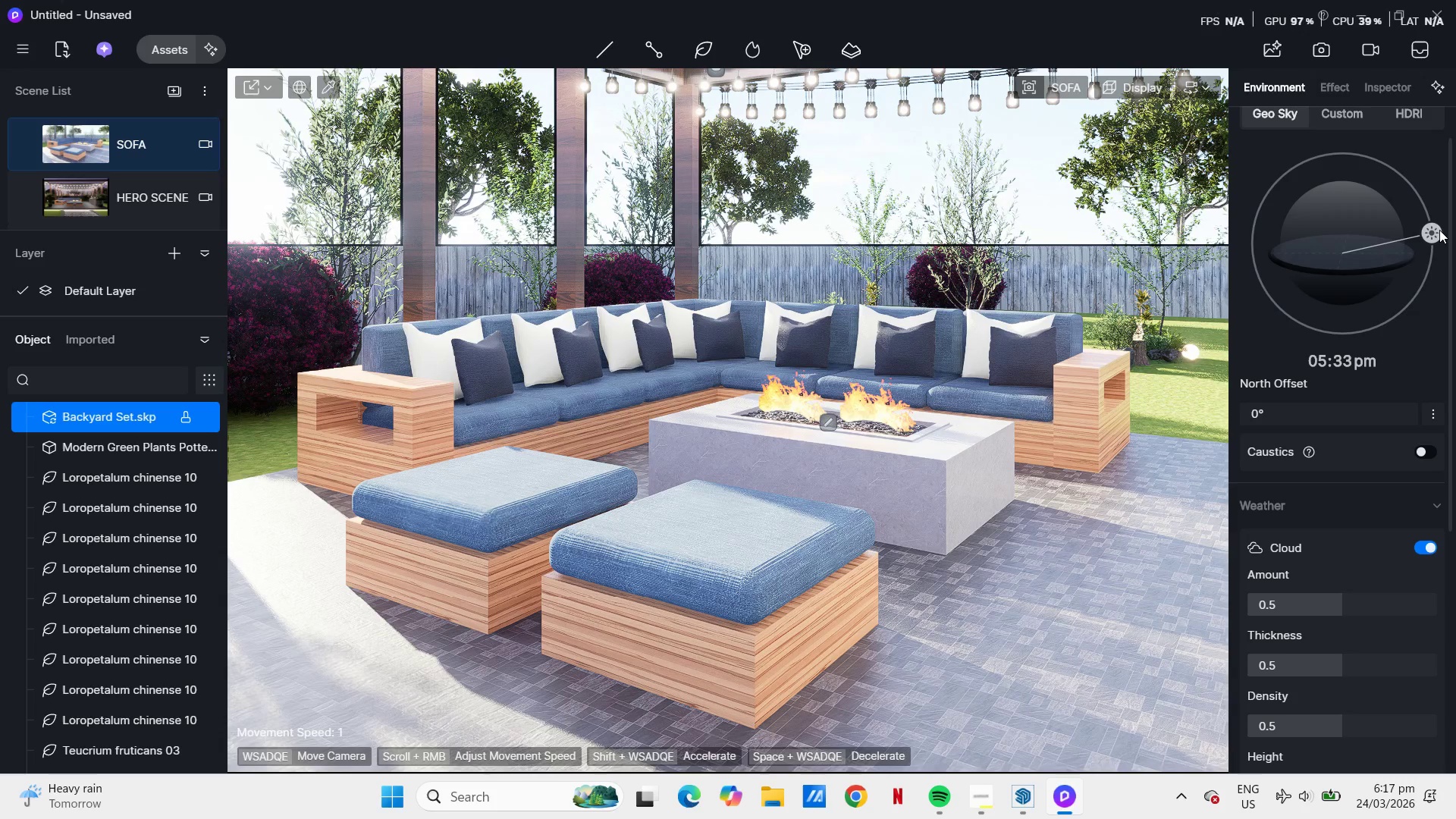 
left_click([1027, 806])
 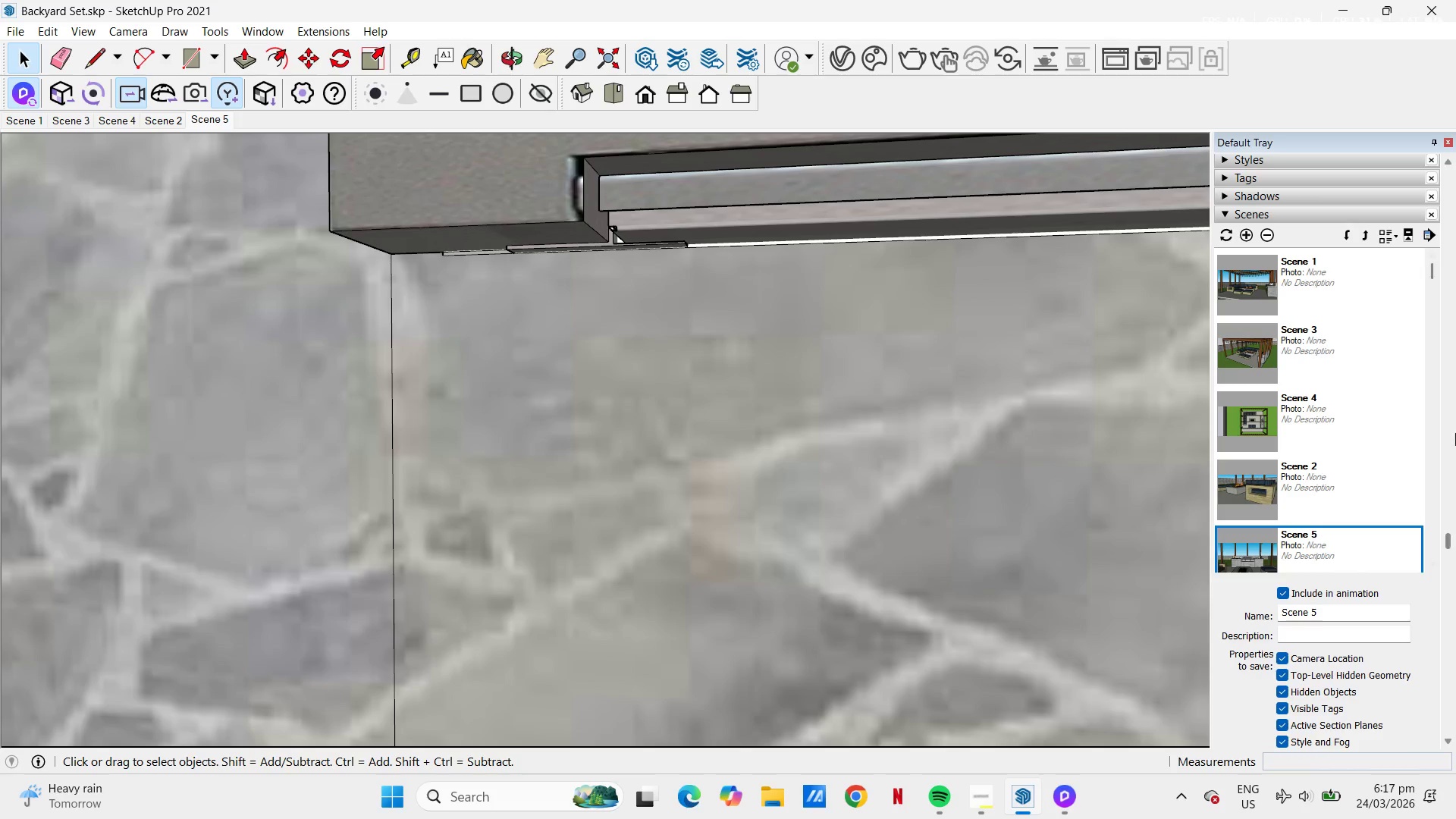 
scroll: coordinate [1291, 425], scroll_direction: up, amount: 1.0
 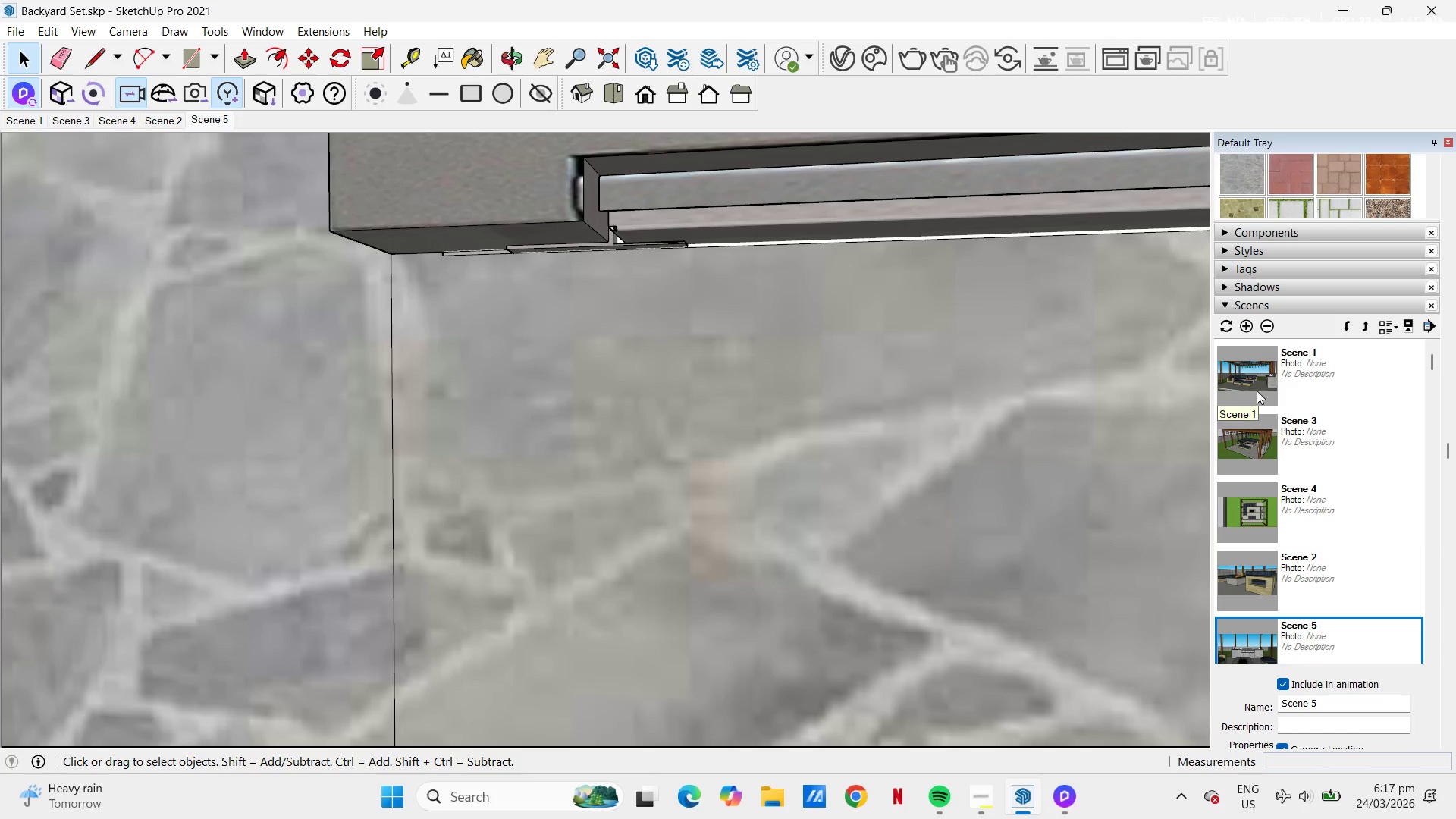 
left_click([1257, 391])
 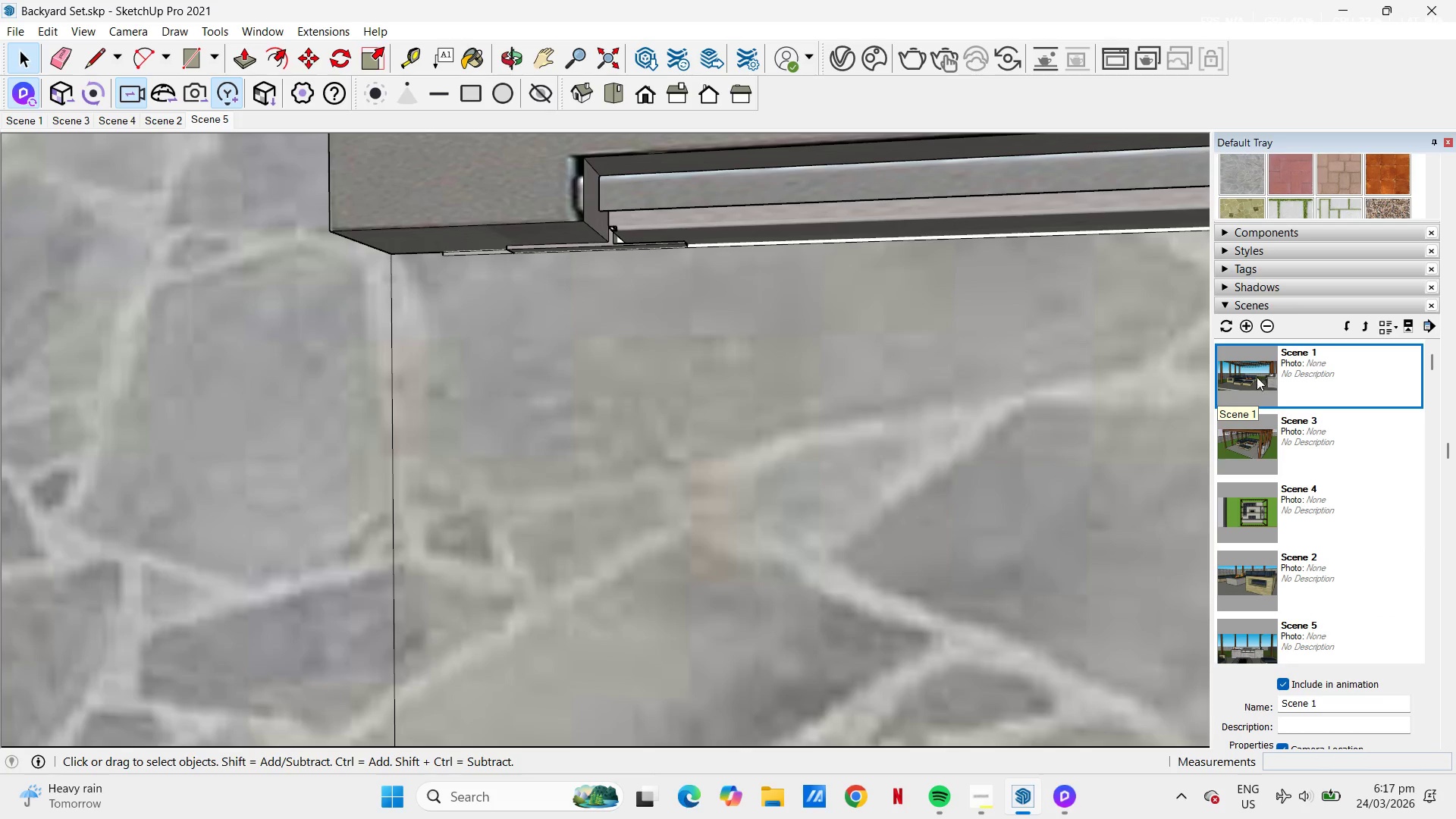 
double_click([1257, 377])
 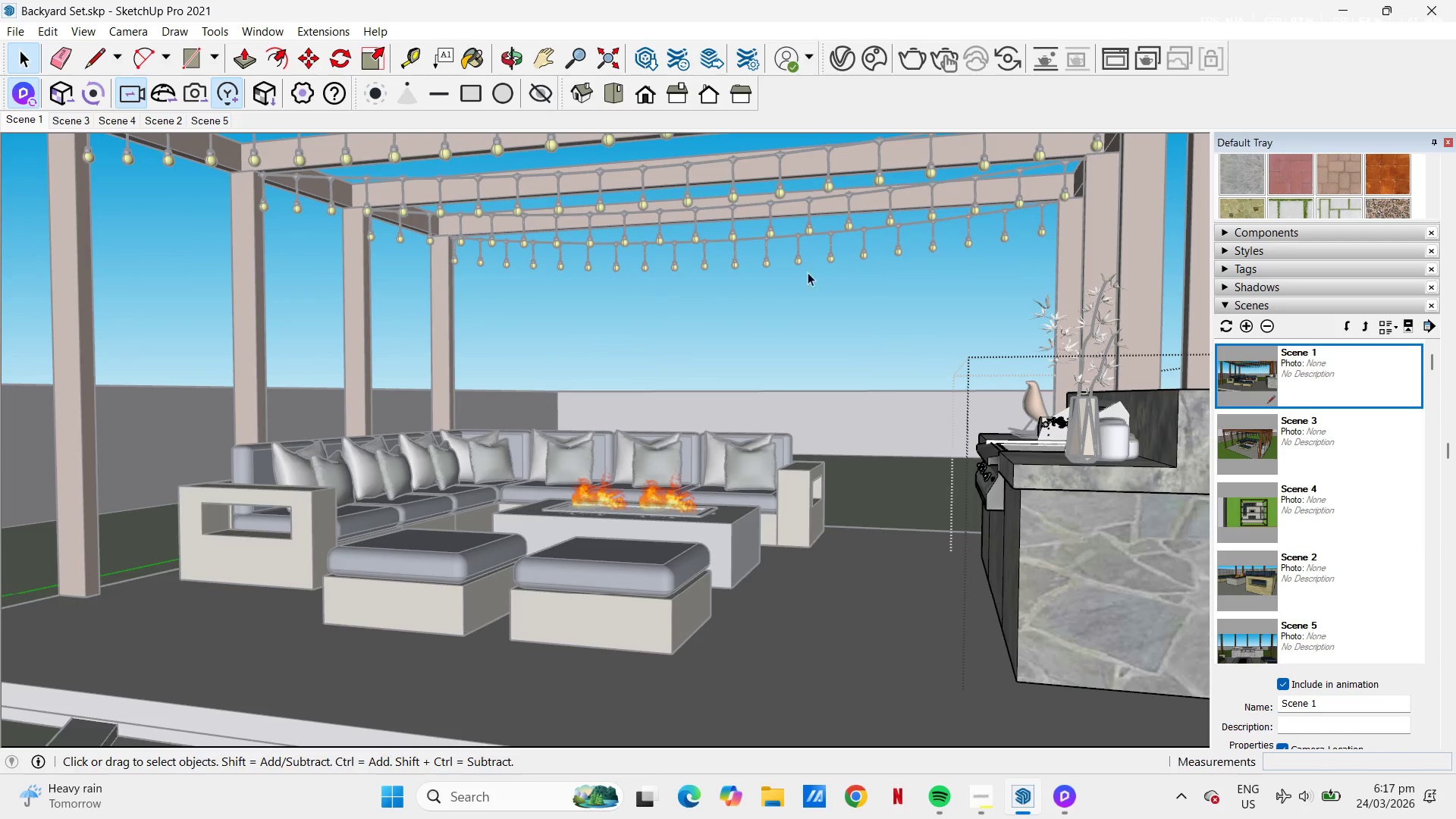 
wait(6.11)
 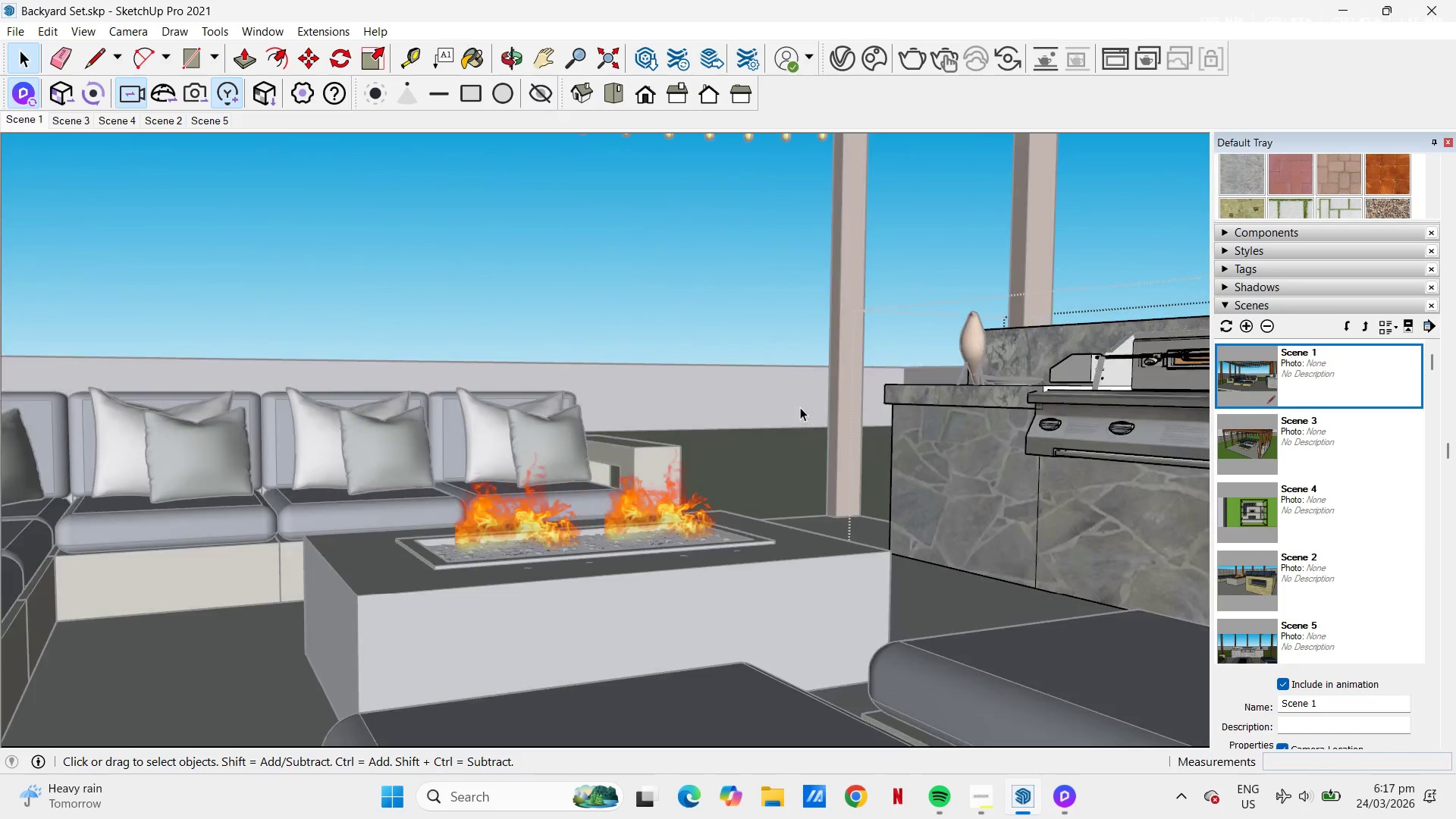 
scroll: coordinate [548, 466], scroll_direction: up, amount: 16.0
 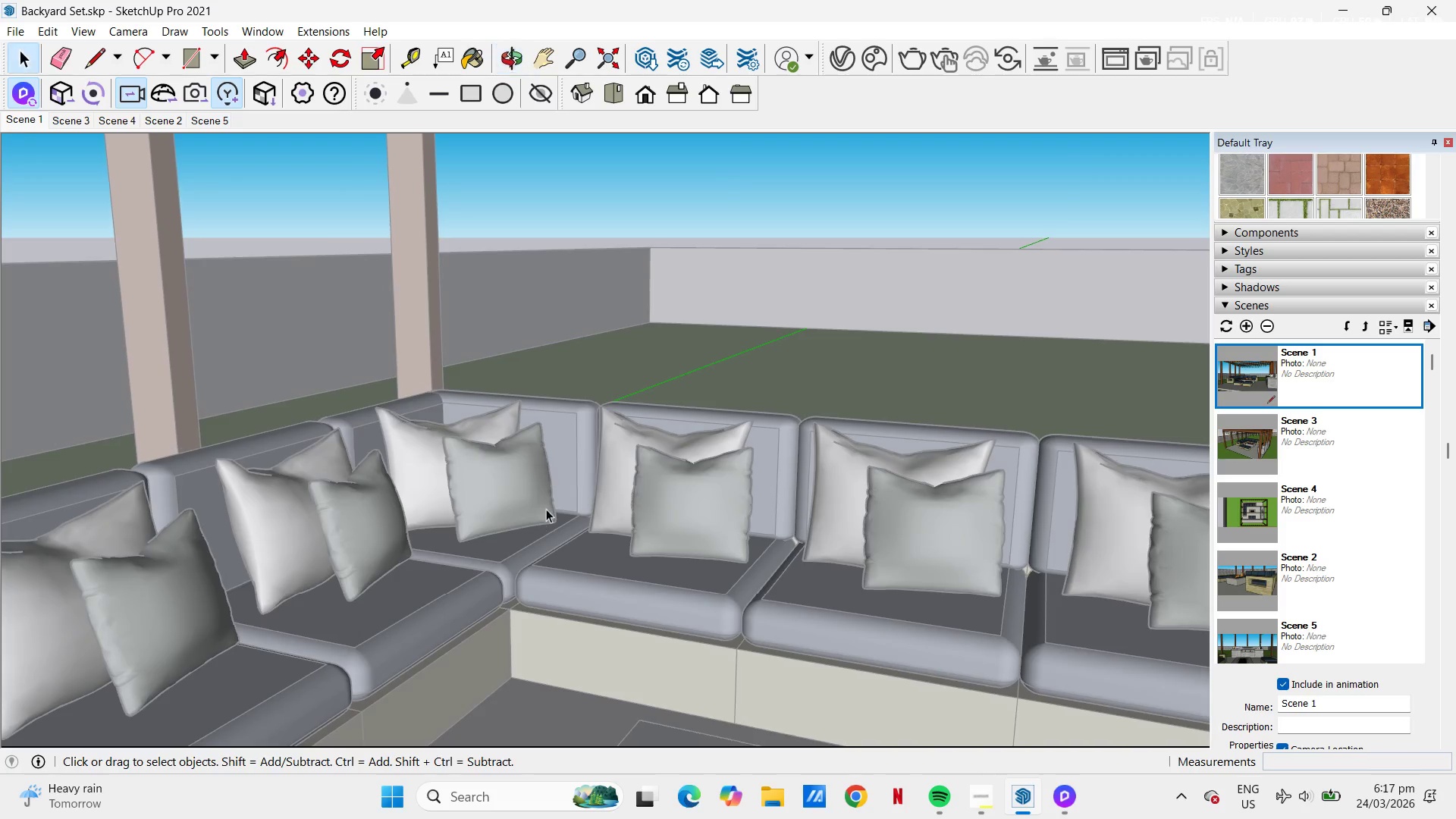 
key(Escape)
 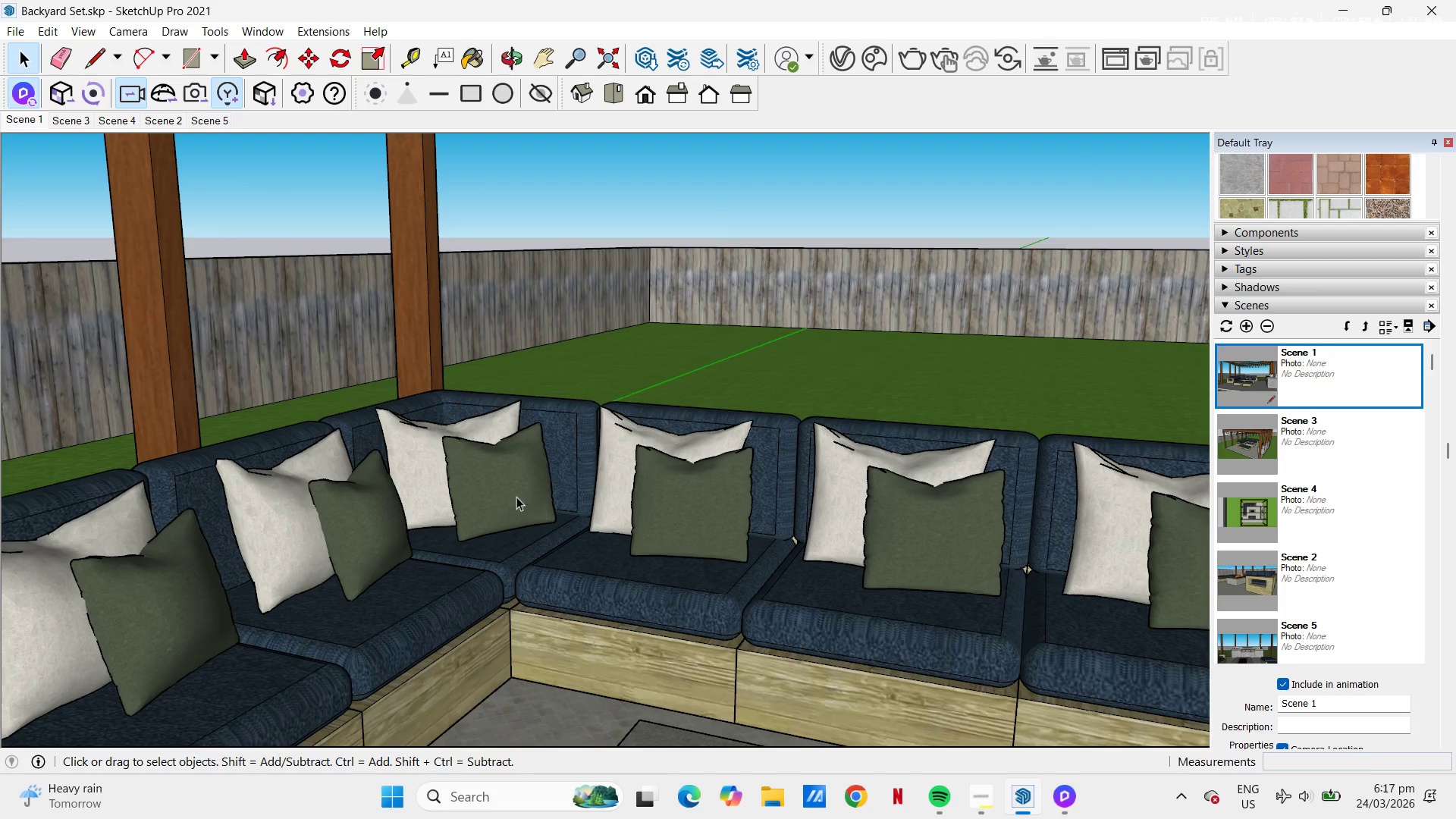 
left_click([482, 479])
 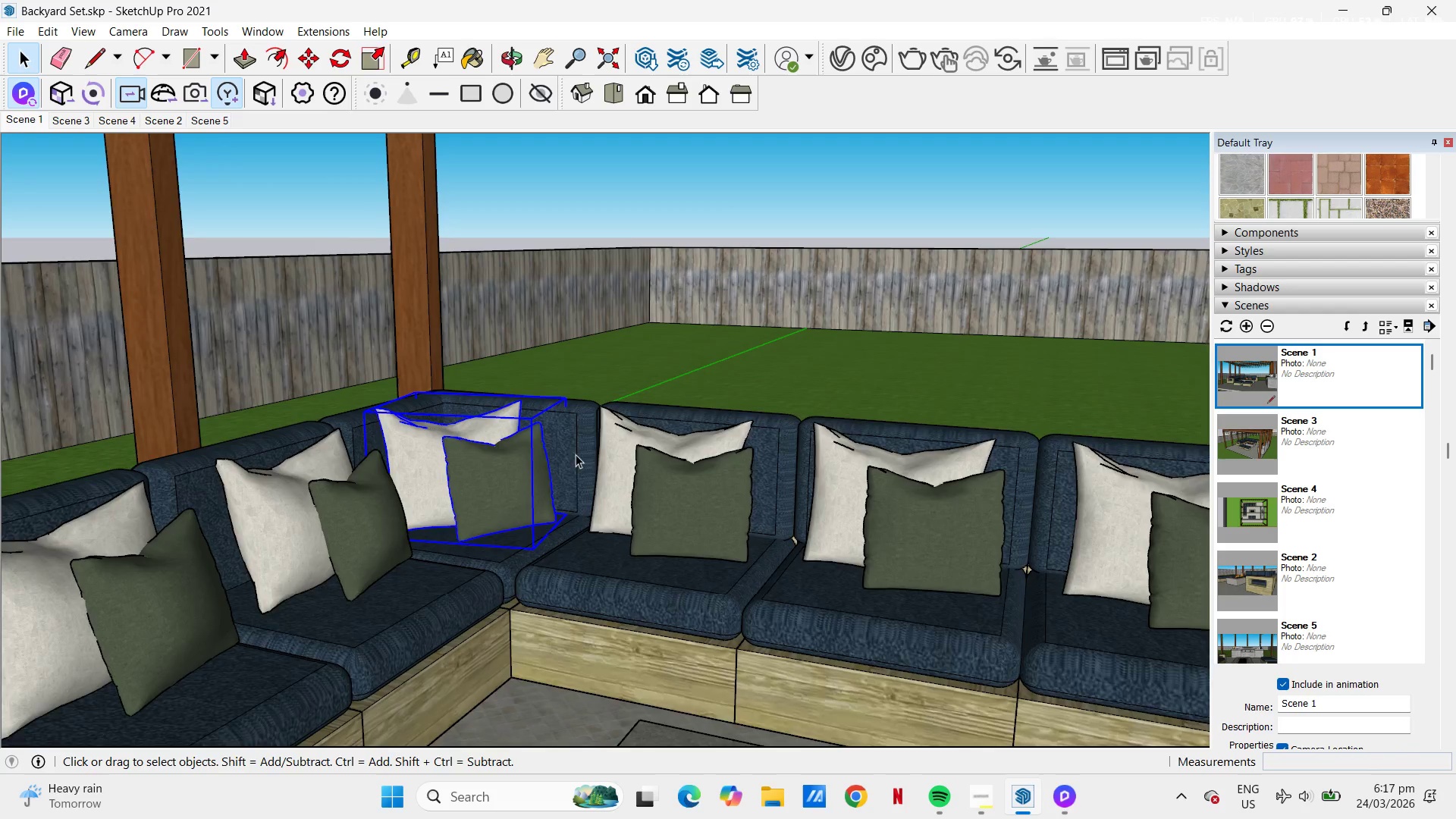 
scroll: coordinate [497, 476], scroll_direction: down, amount: 6.0
 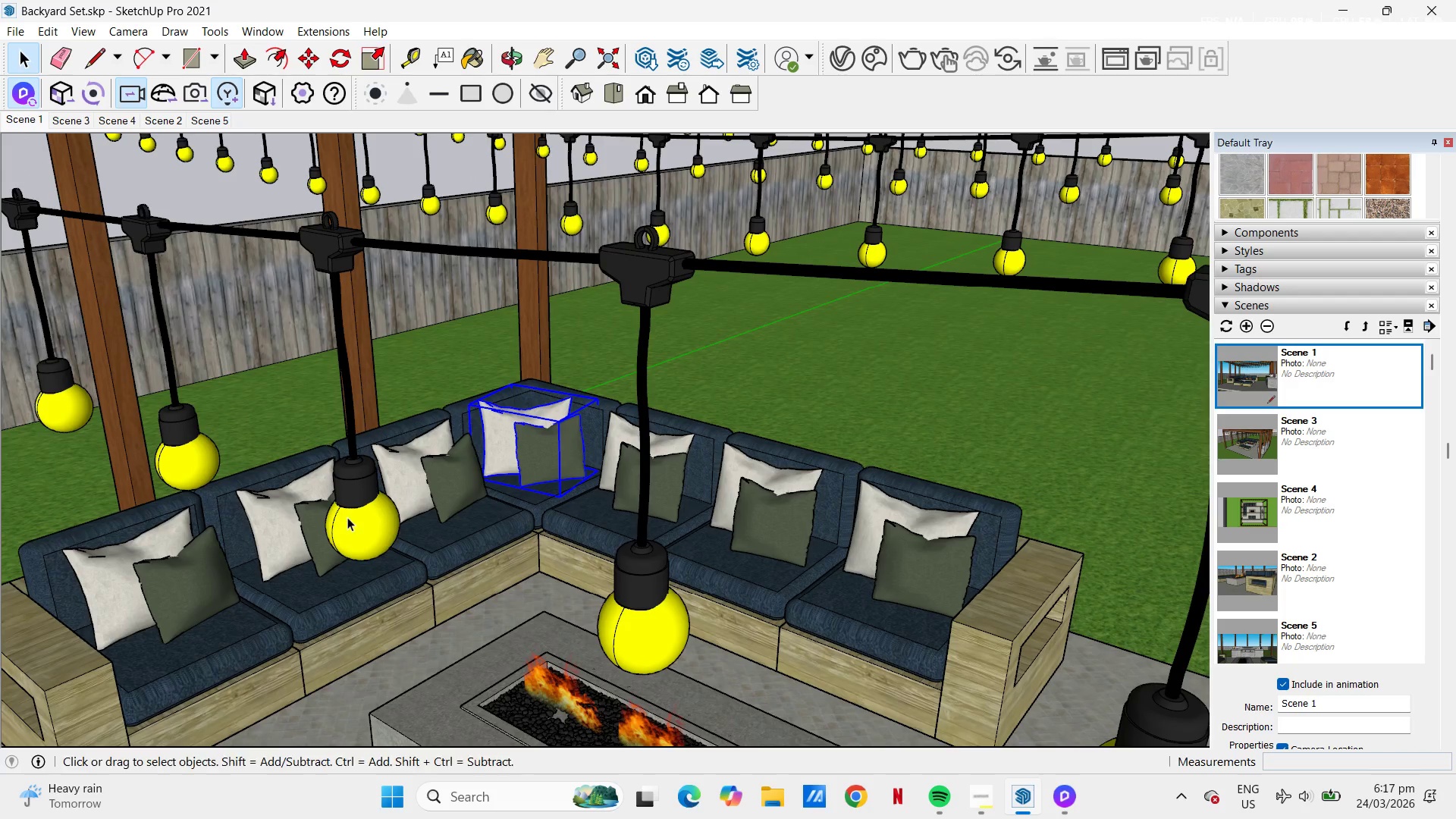 
left_click([344, 517])
 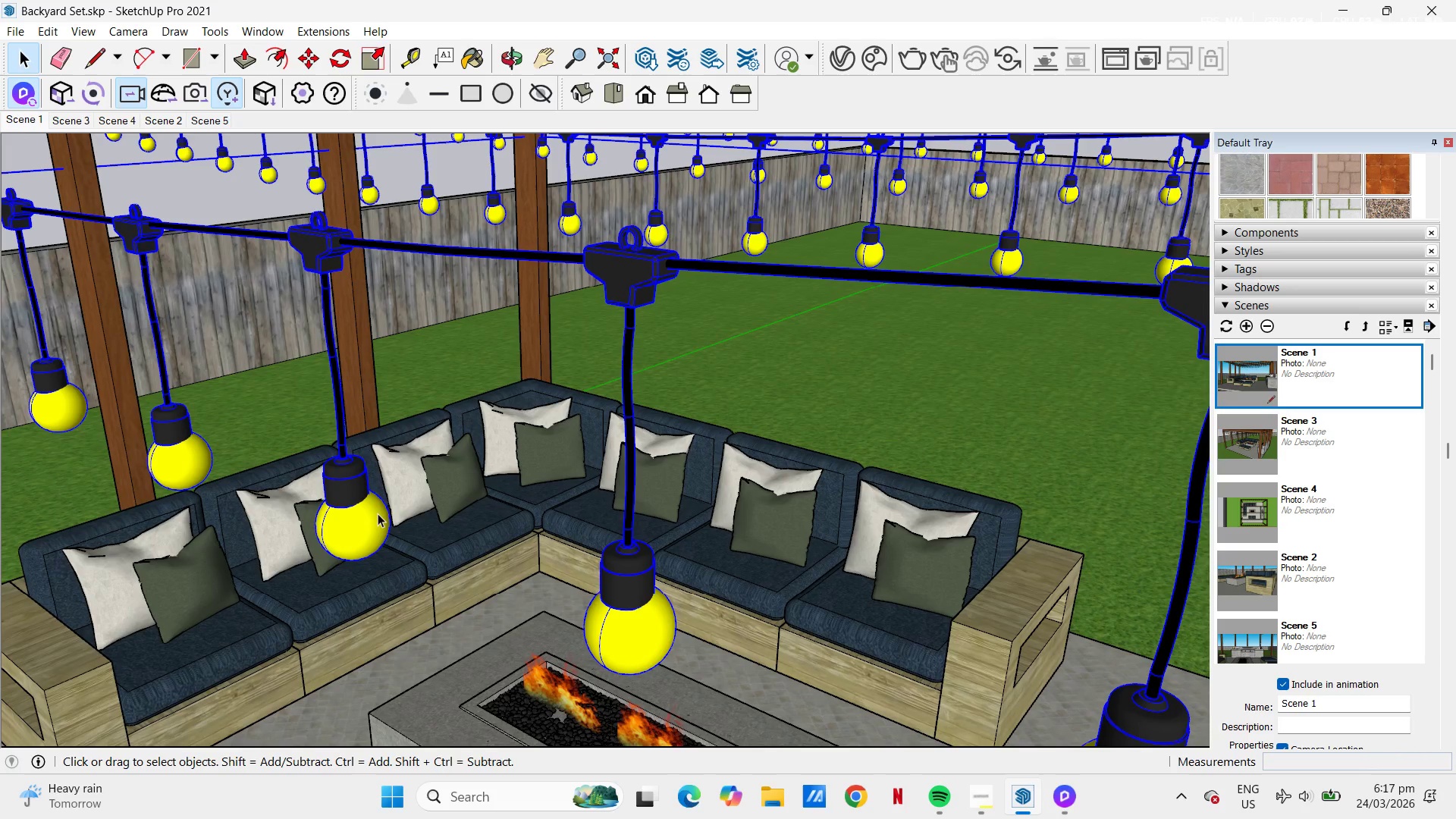 
left_click([453, 475])
 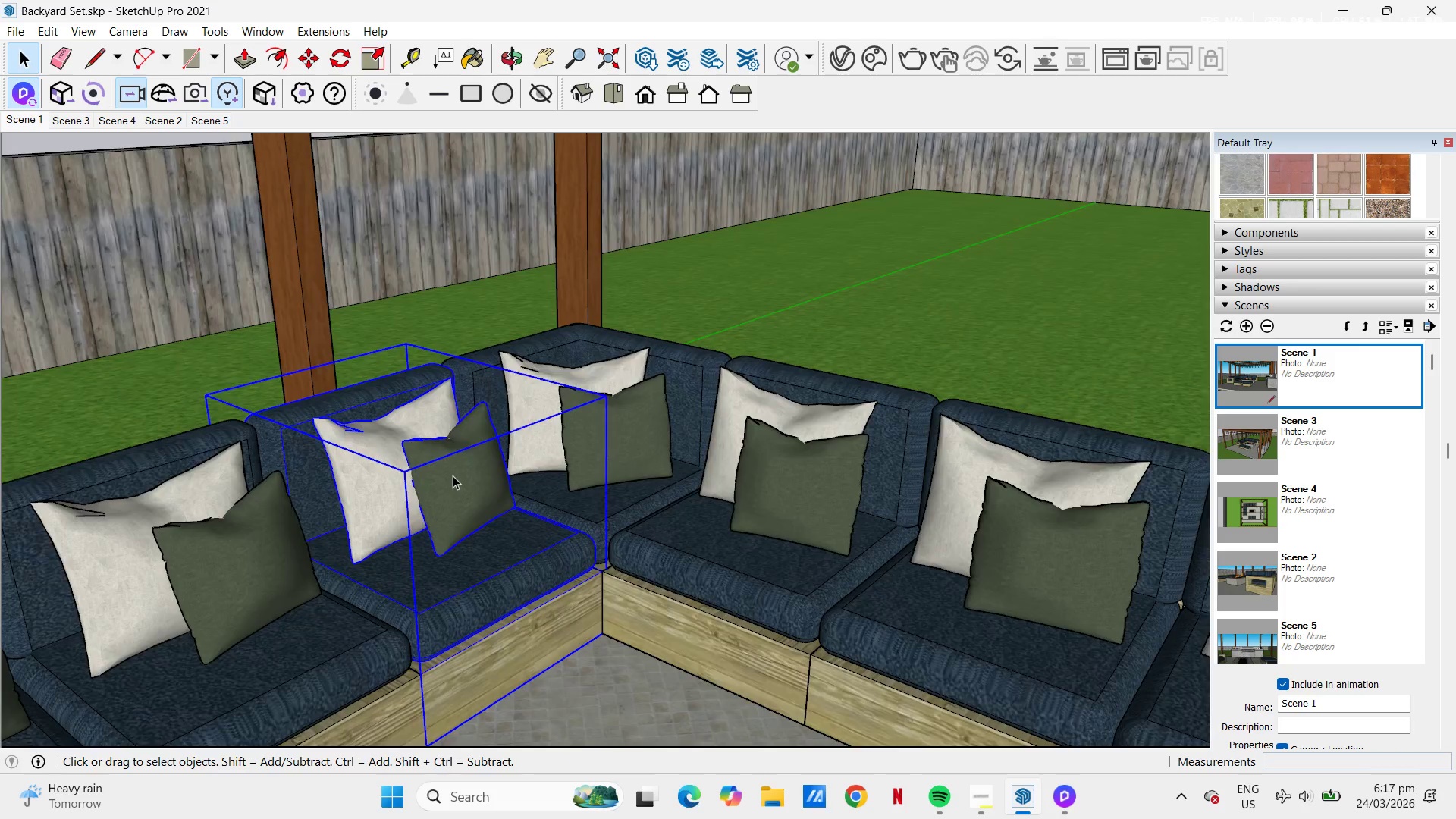 
scroll: coordinate [453, 475], scroll_direction: up, amount: 14.0
 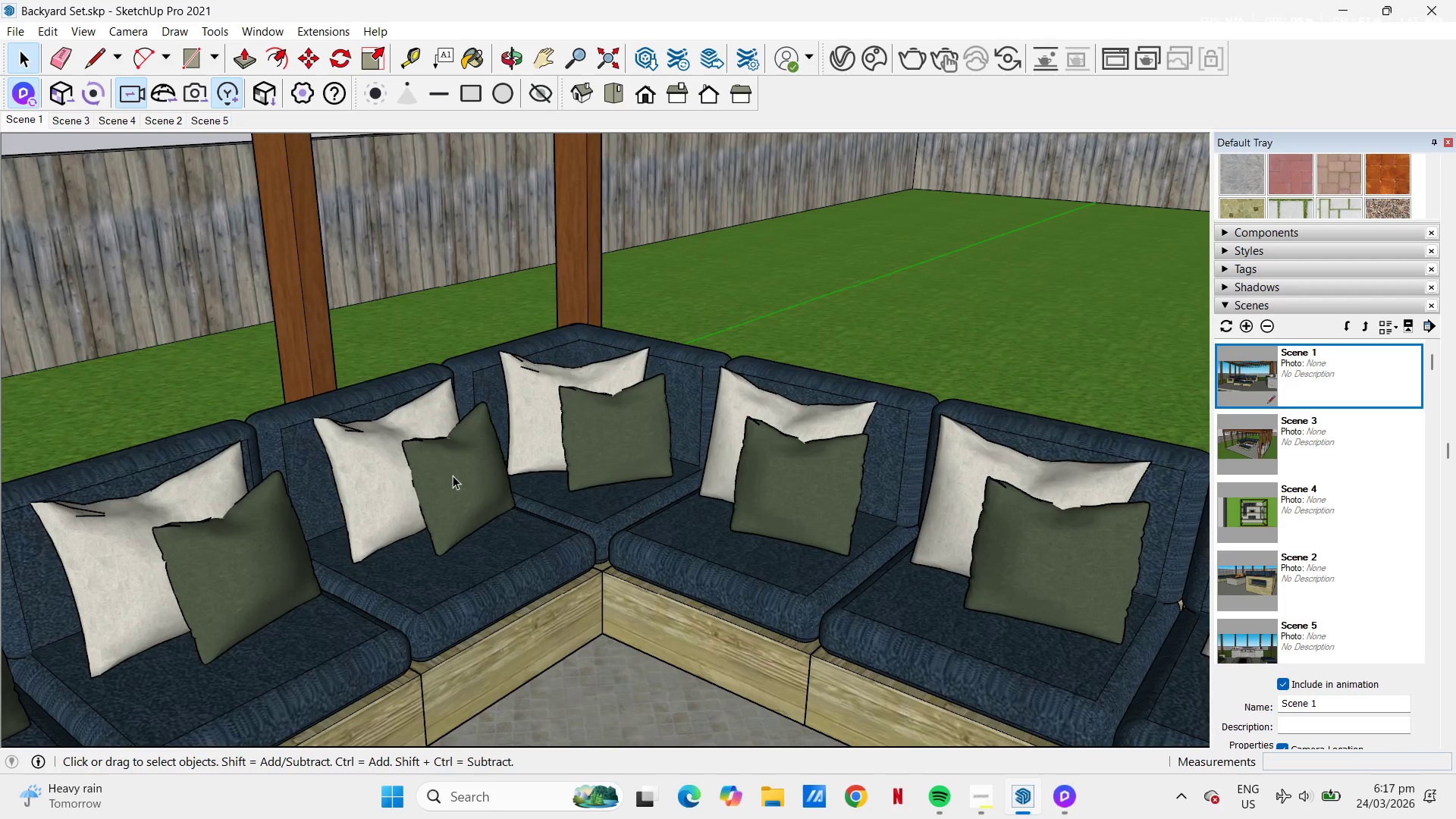 
double_click([453, 475])
 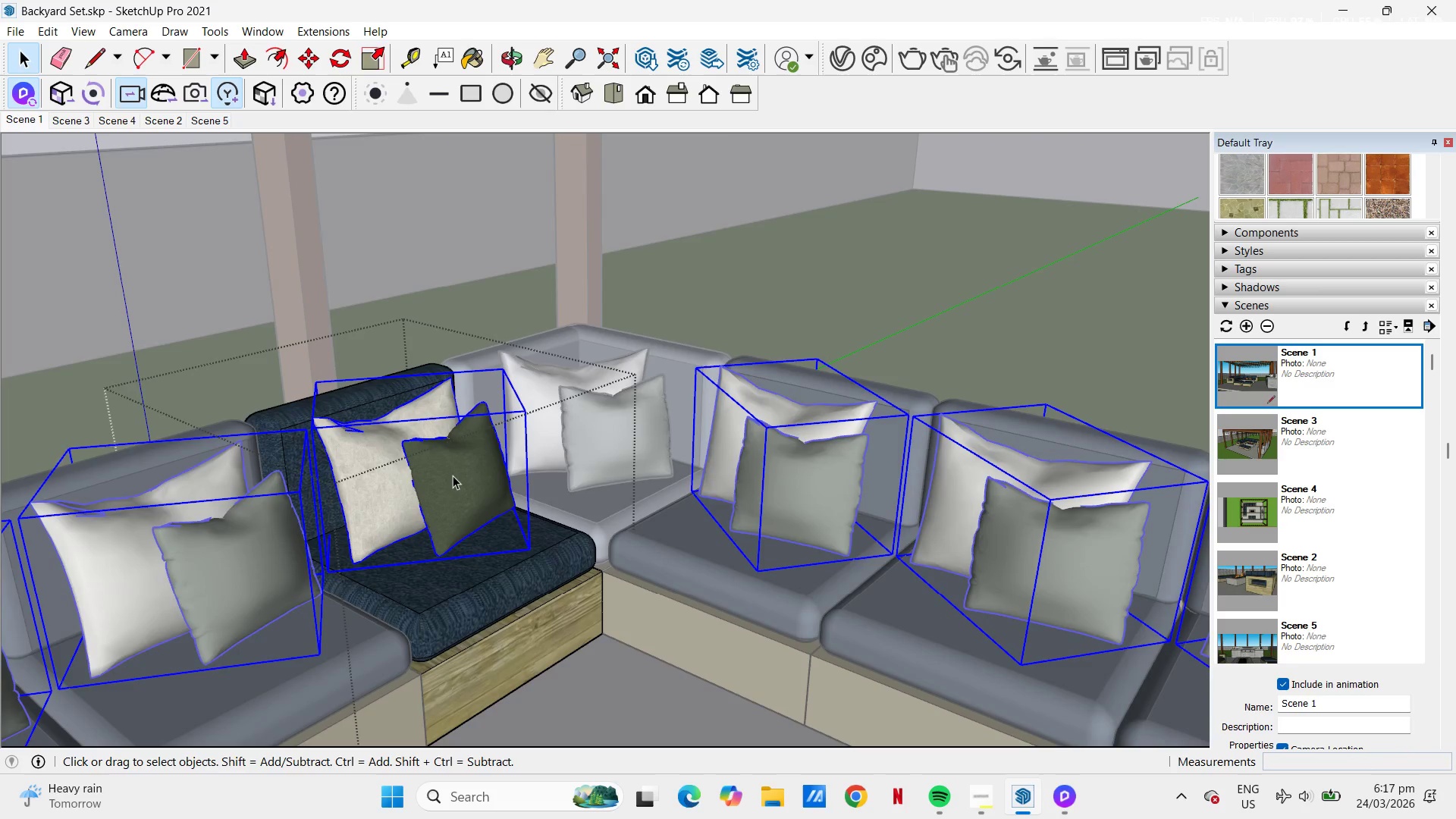 
triple_click([453, 475])
 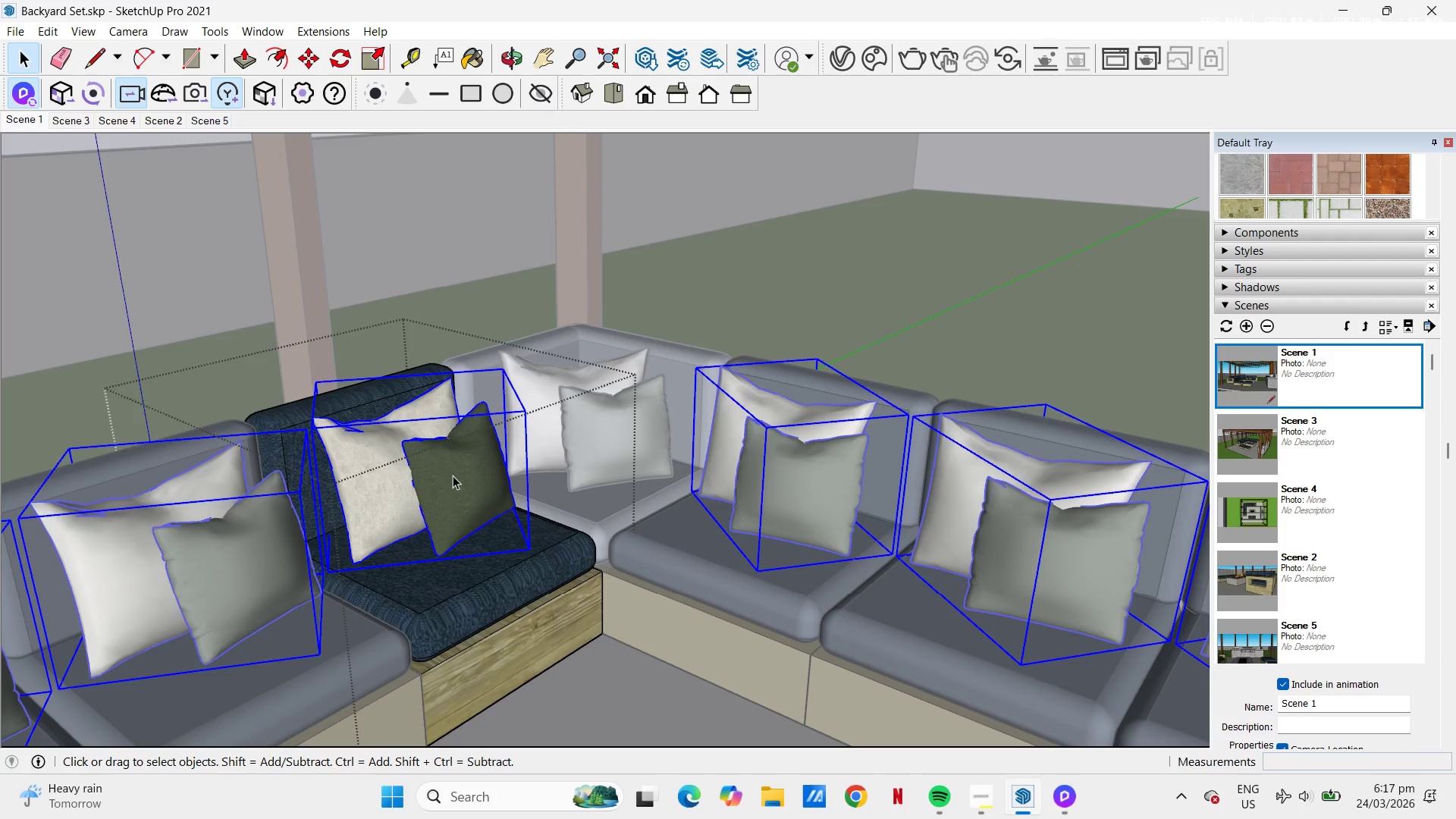 
right_click([453, 475])
 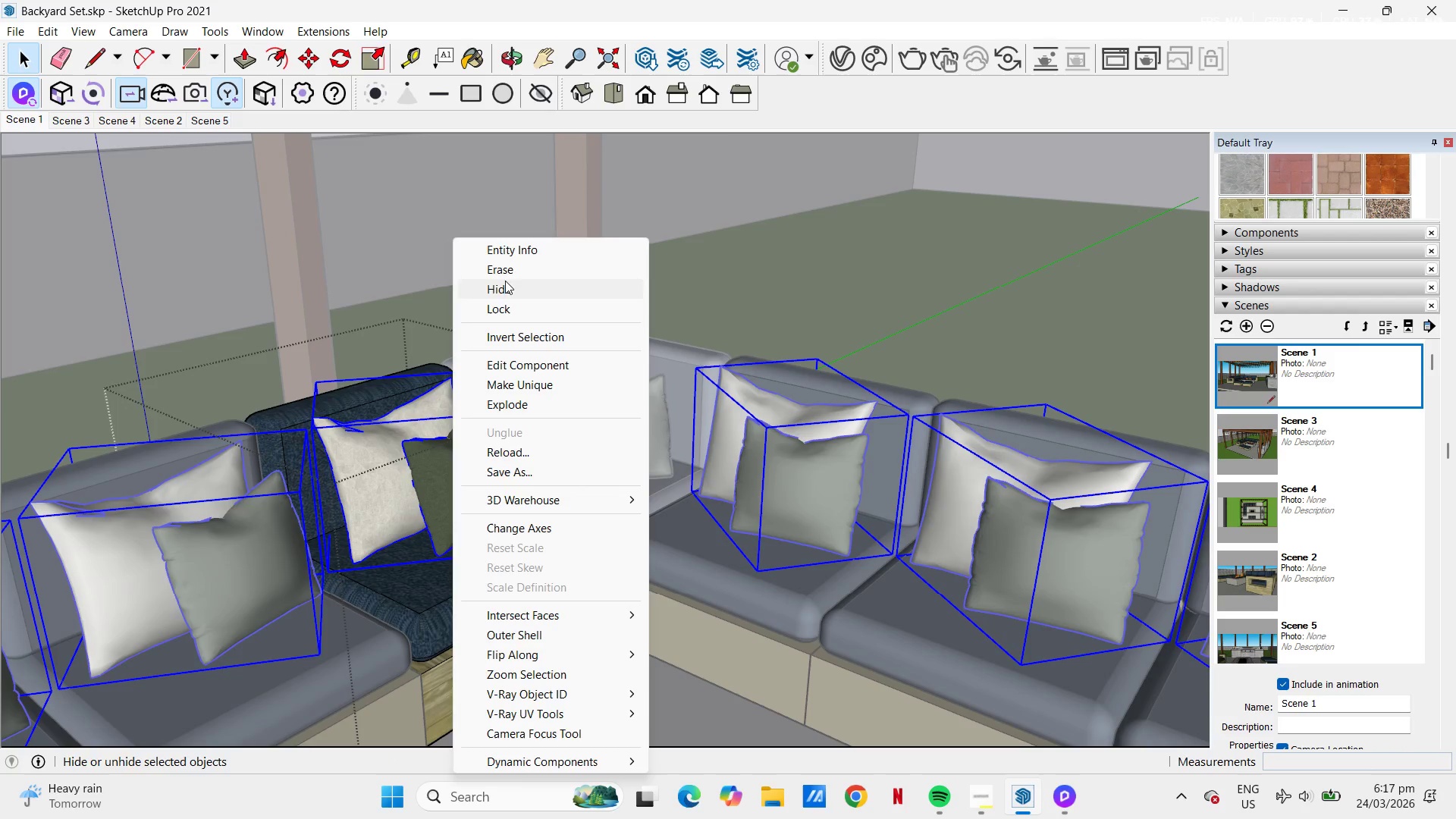 
left_click([512, 272])
 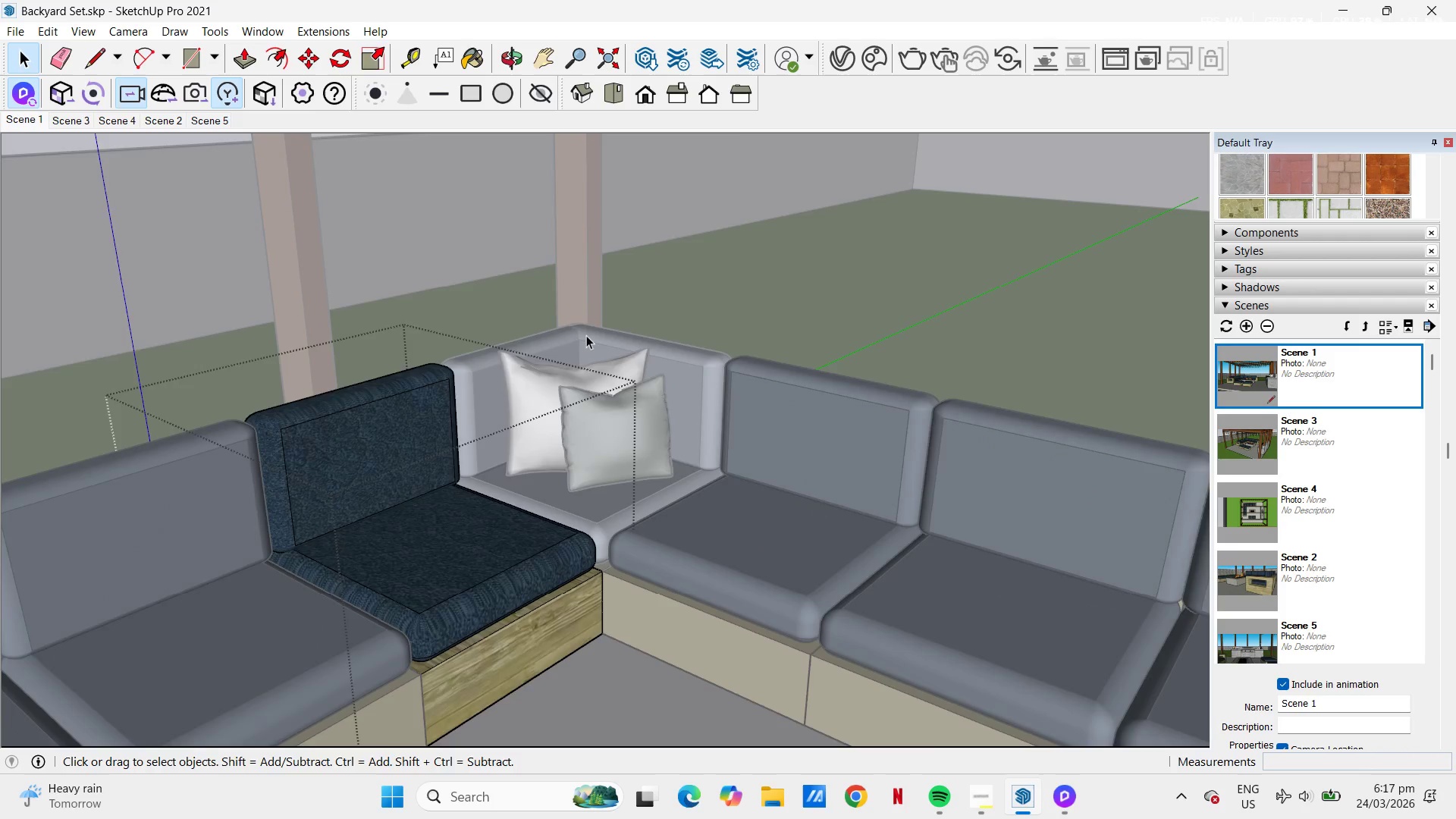 
key(Escape)
 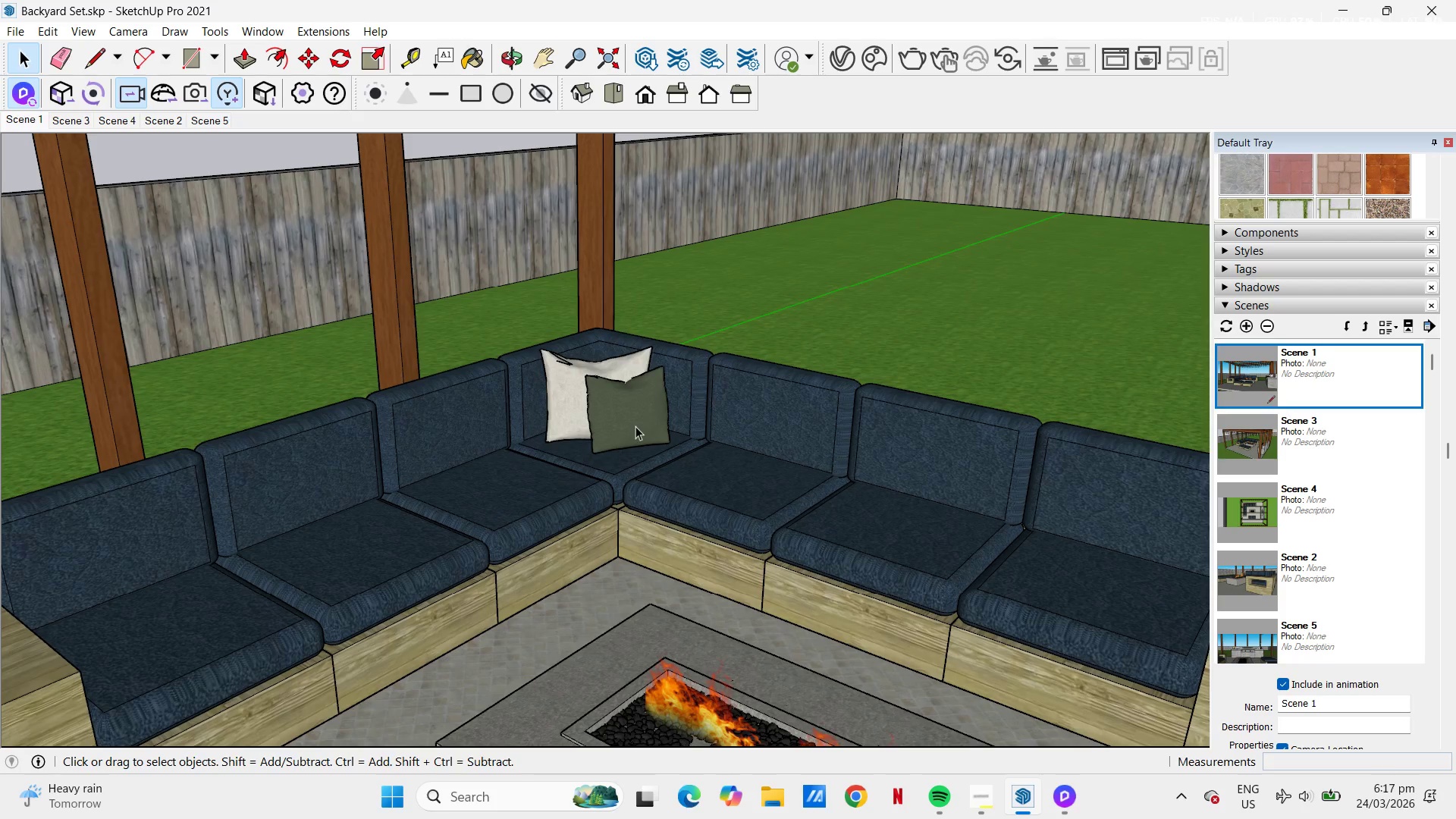 
scroll: coordinate [663, 345], scroll_direction: down, amount: 3.0
 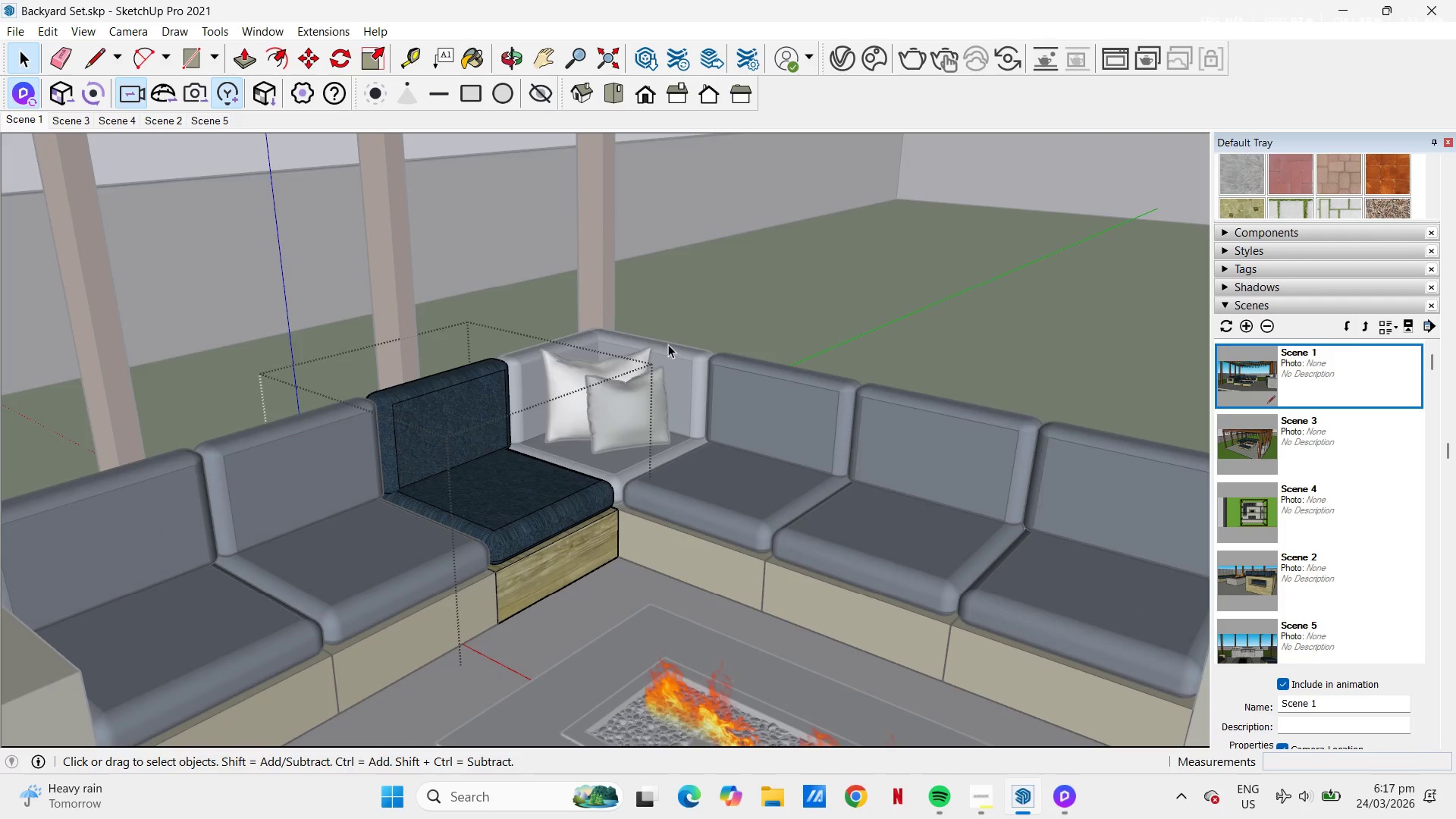 
left_click([632, 426])
 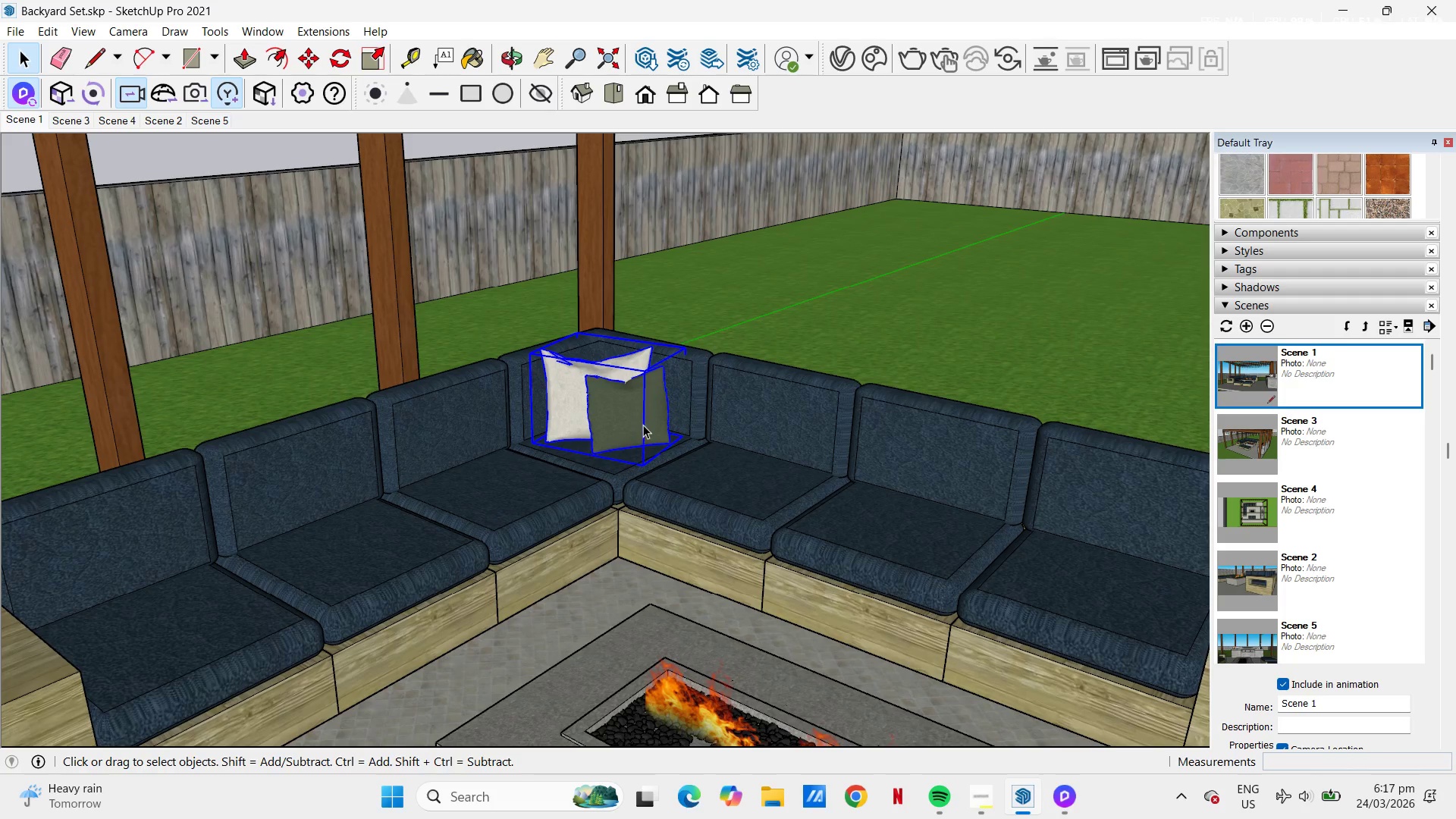 
key(M)
 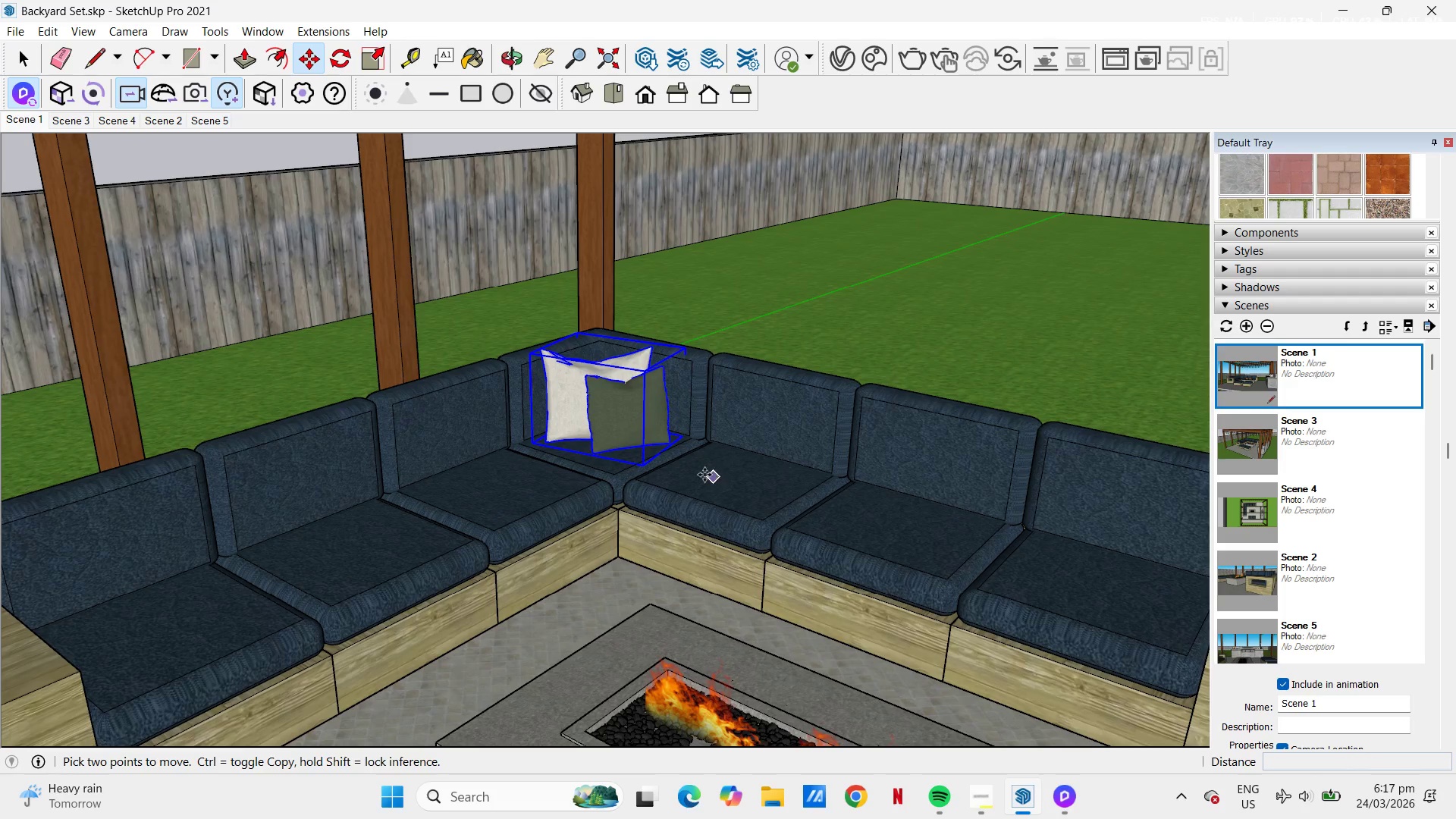 
left_click([699, 472])
 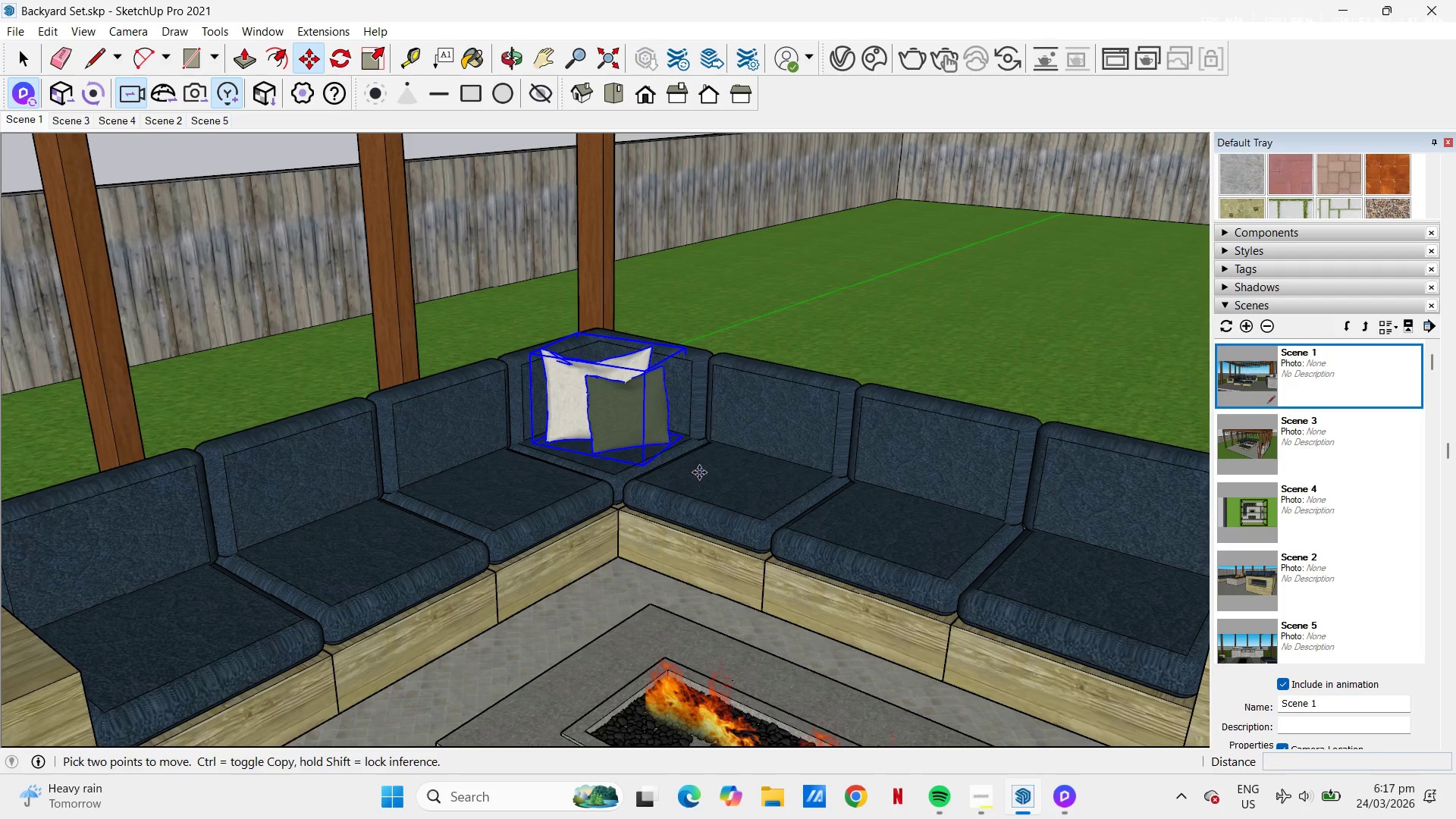 
key(Control+ControlLeft)
 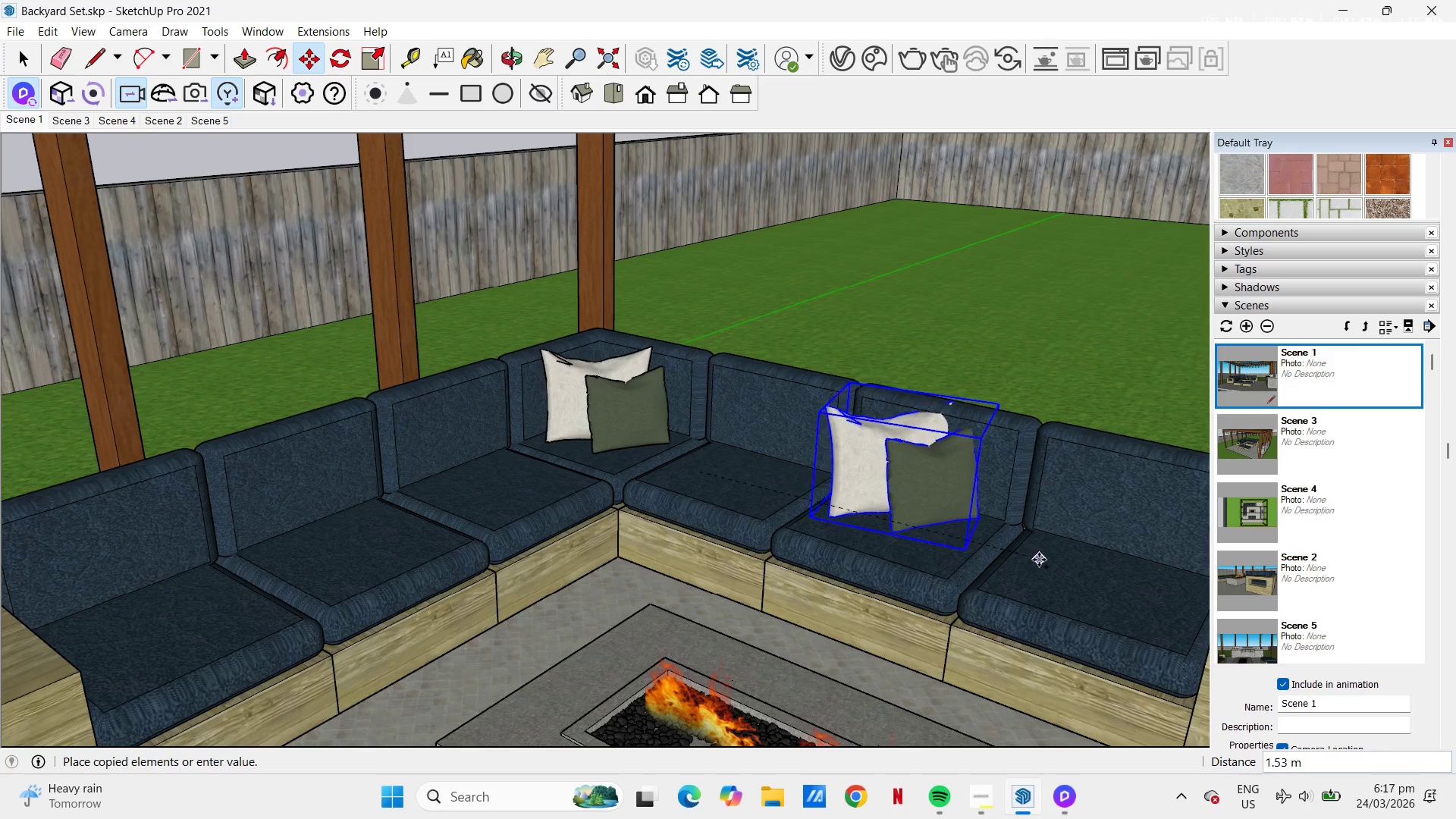 
left_click([1055, 566])
 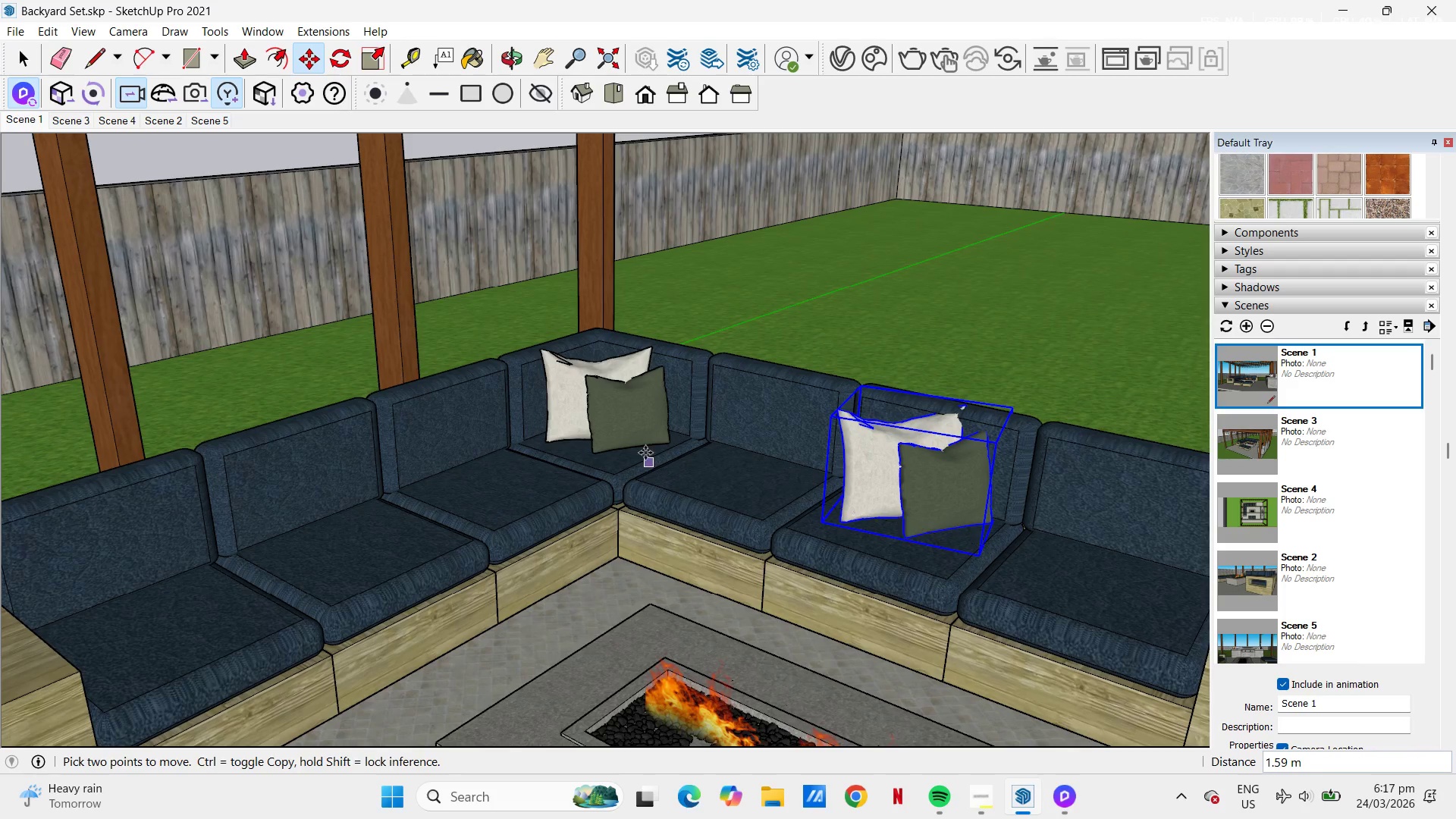 
key(Space)
 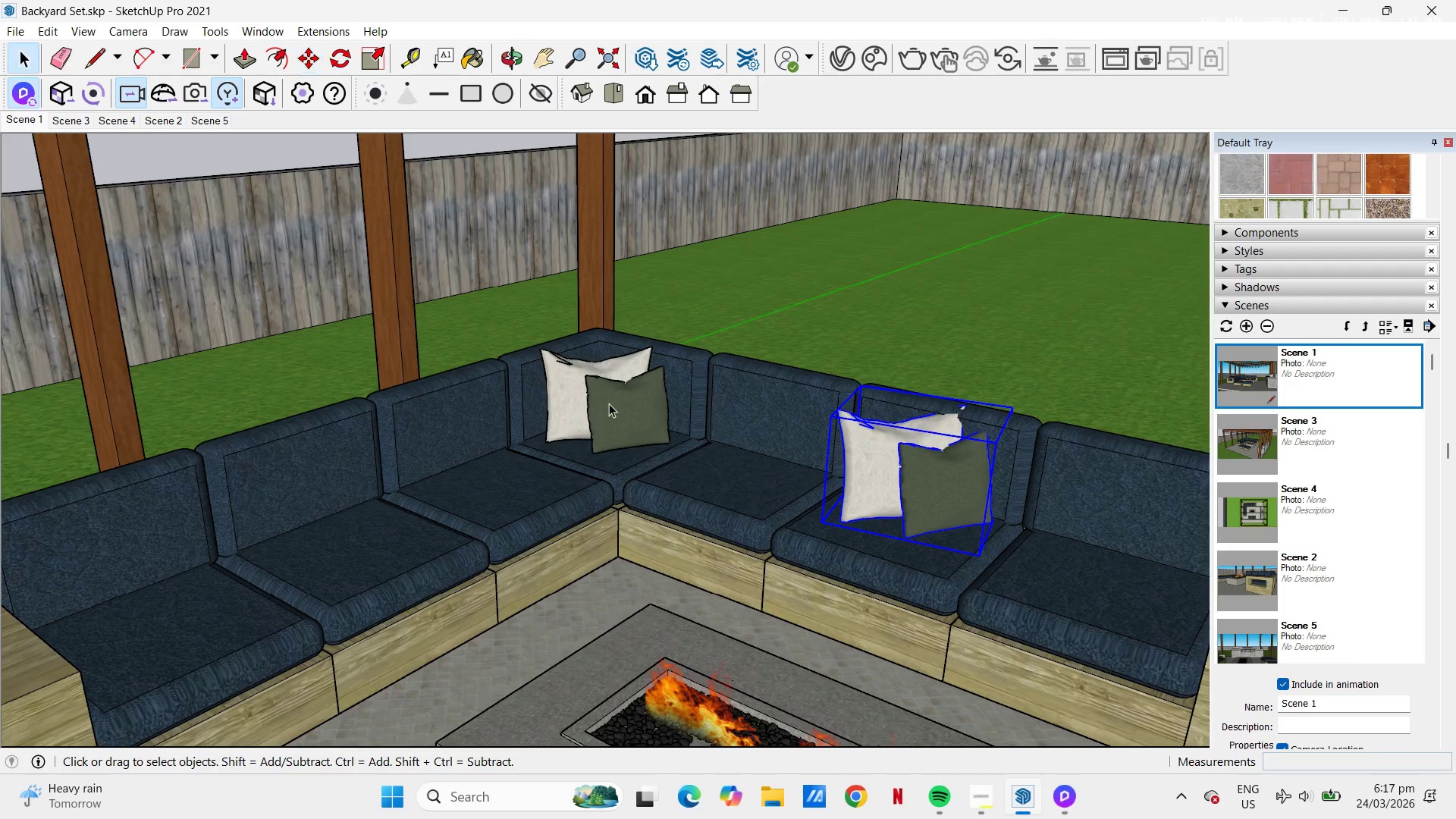 
left_click([609, 403])
 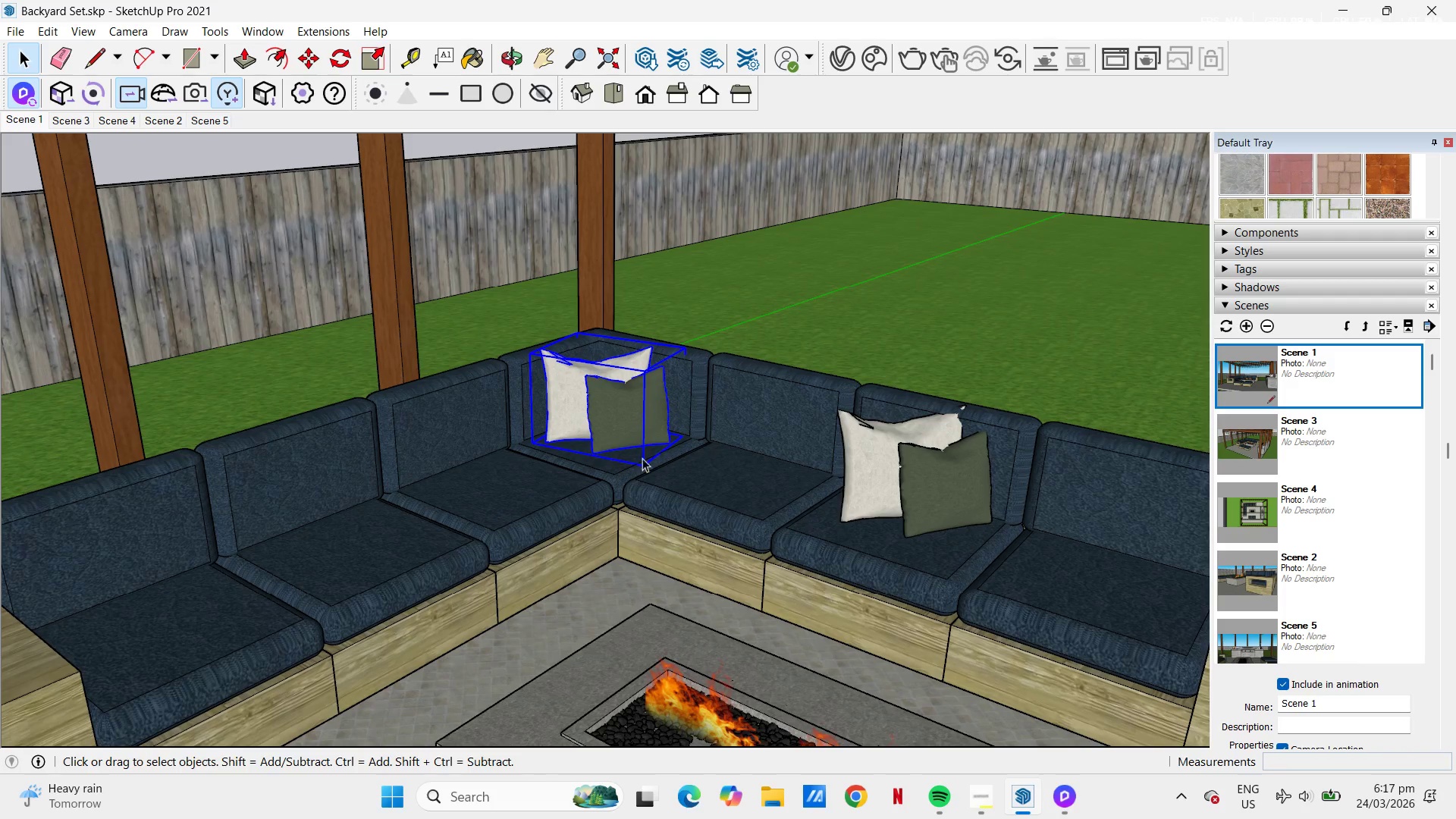 
key(M)
 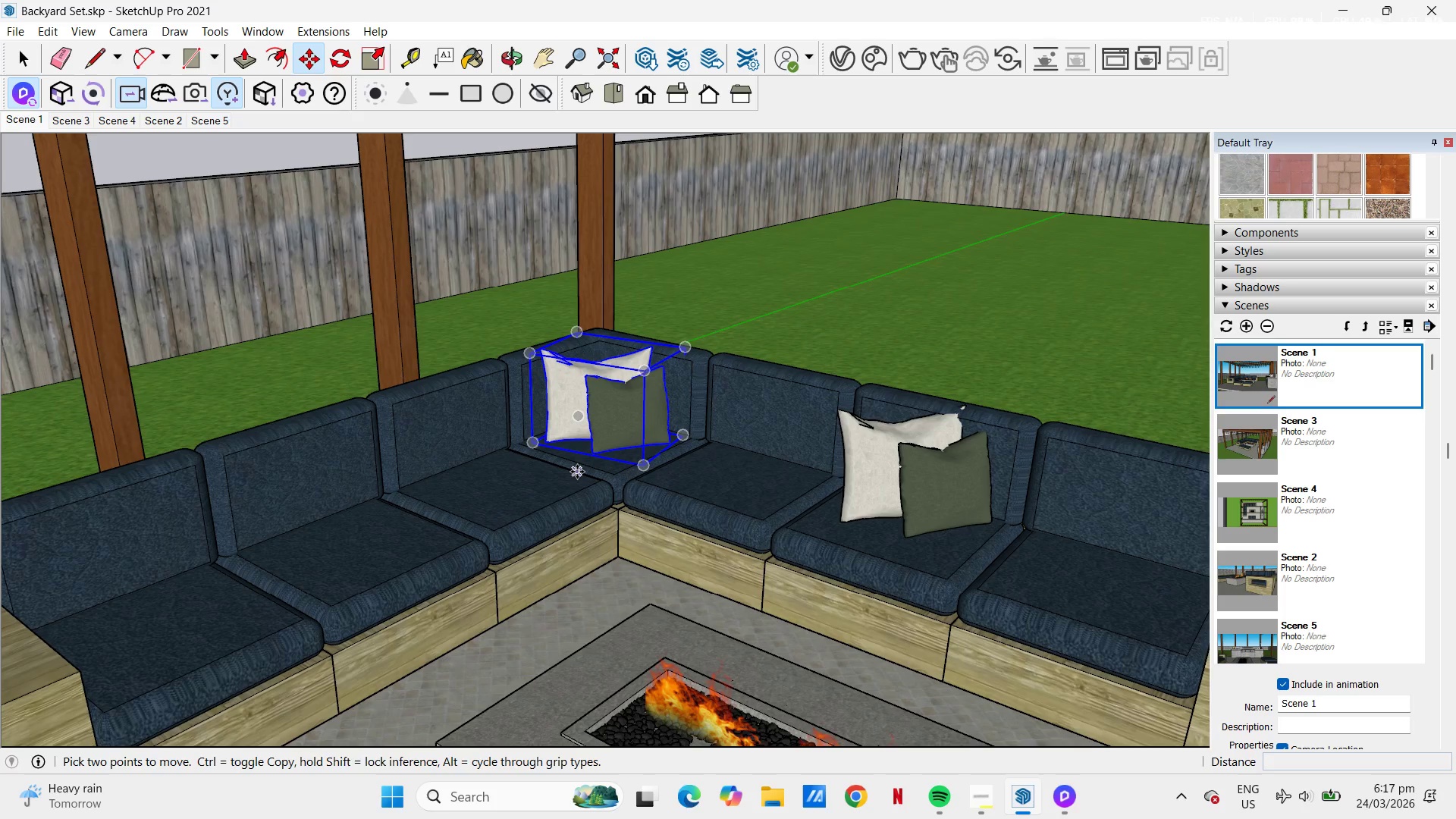 
left_click([577, 472])
 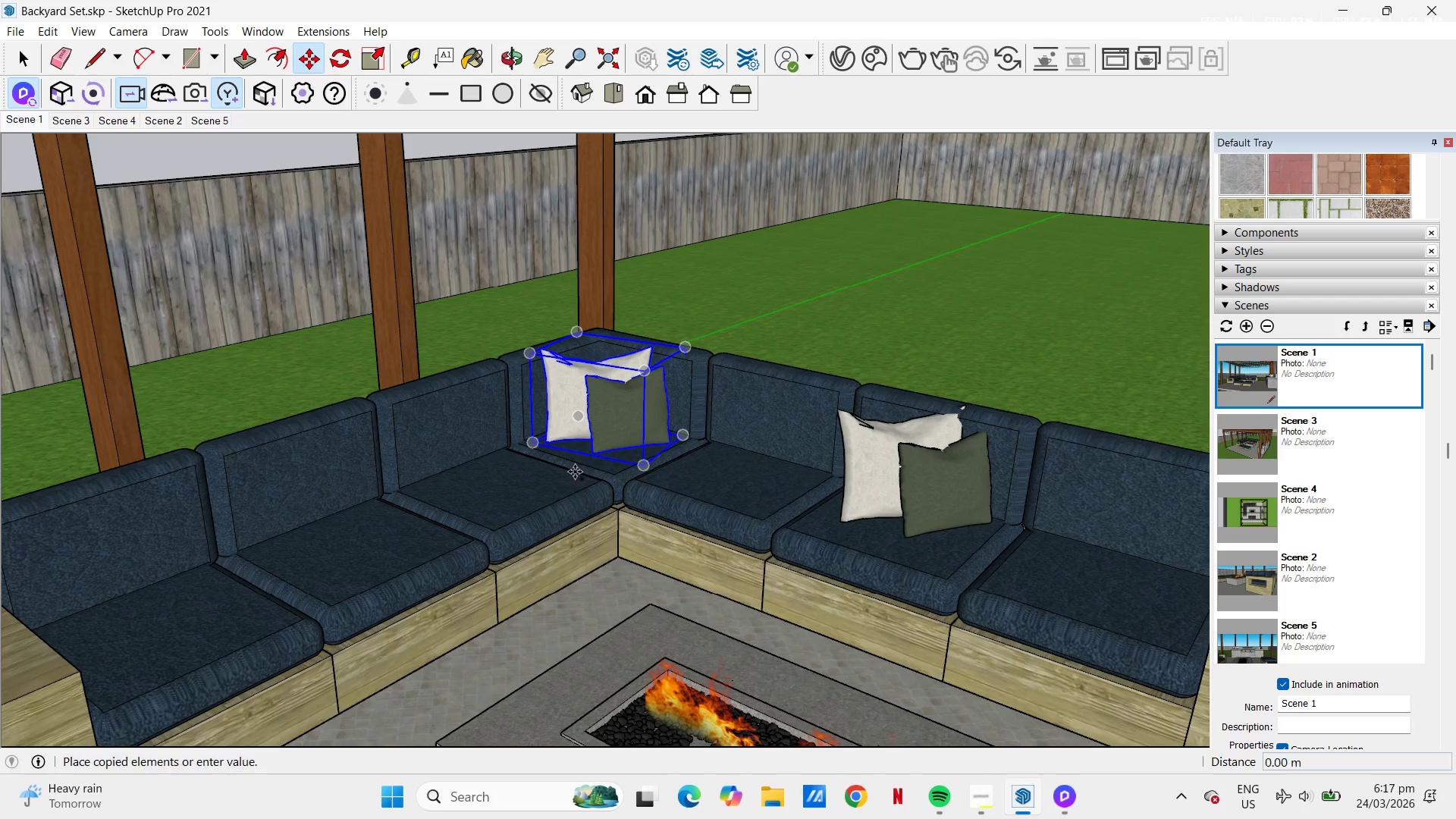 
key(Control+ControlLeft)
 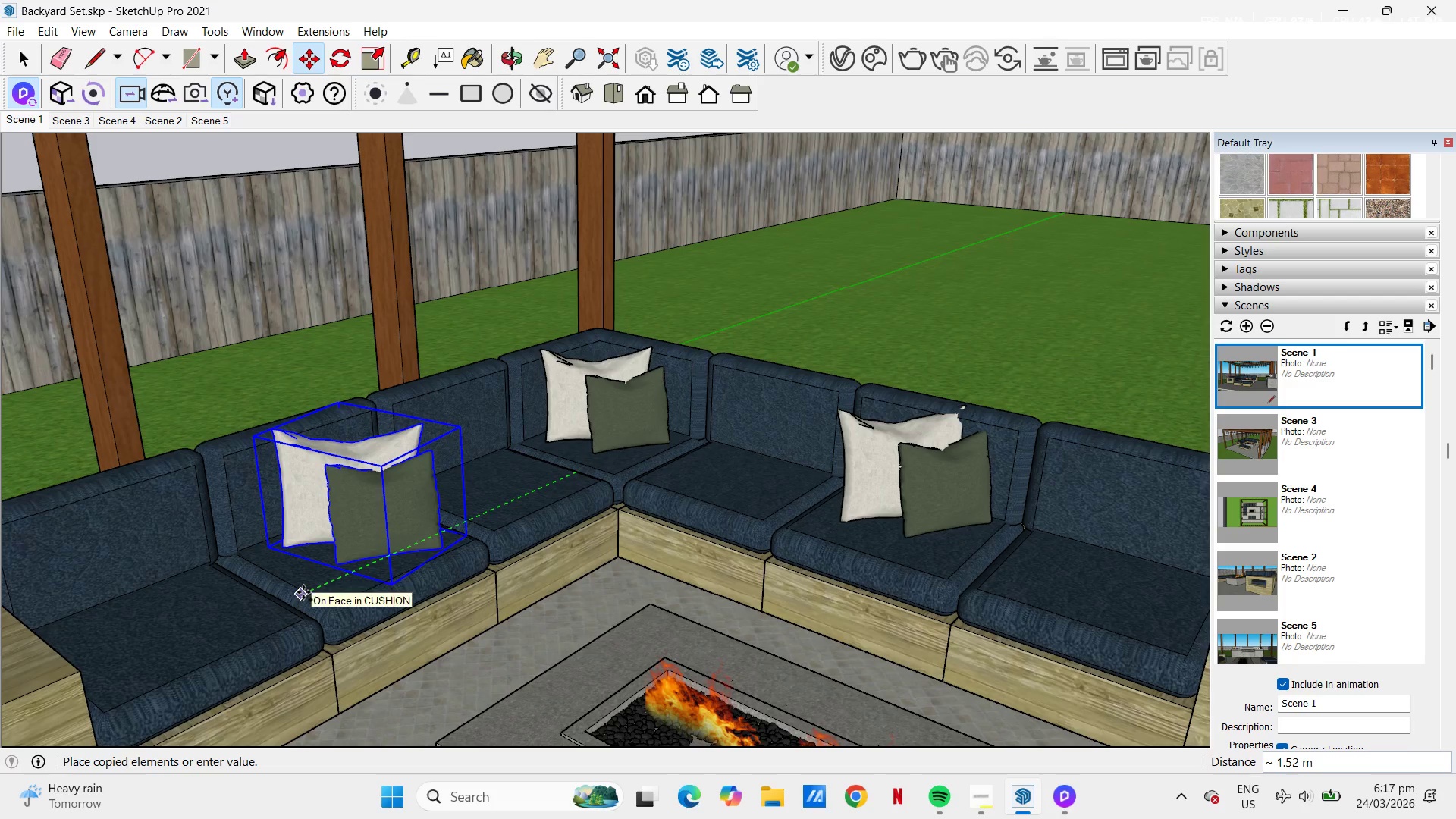 
wait(5.5)
 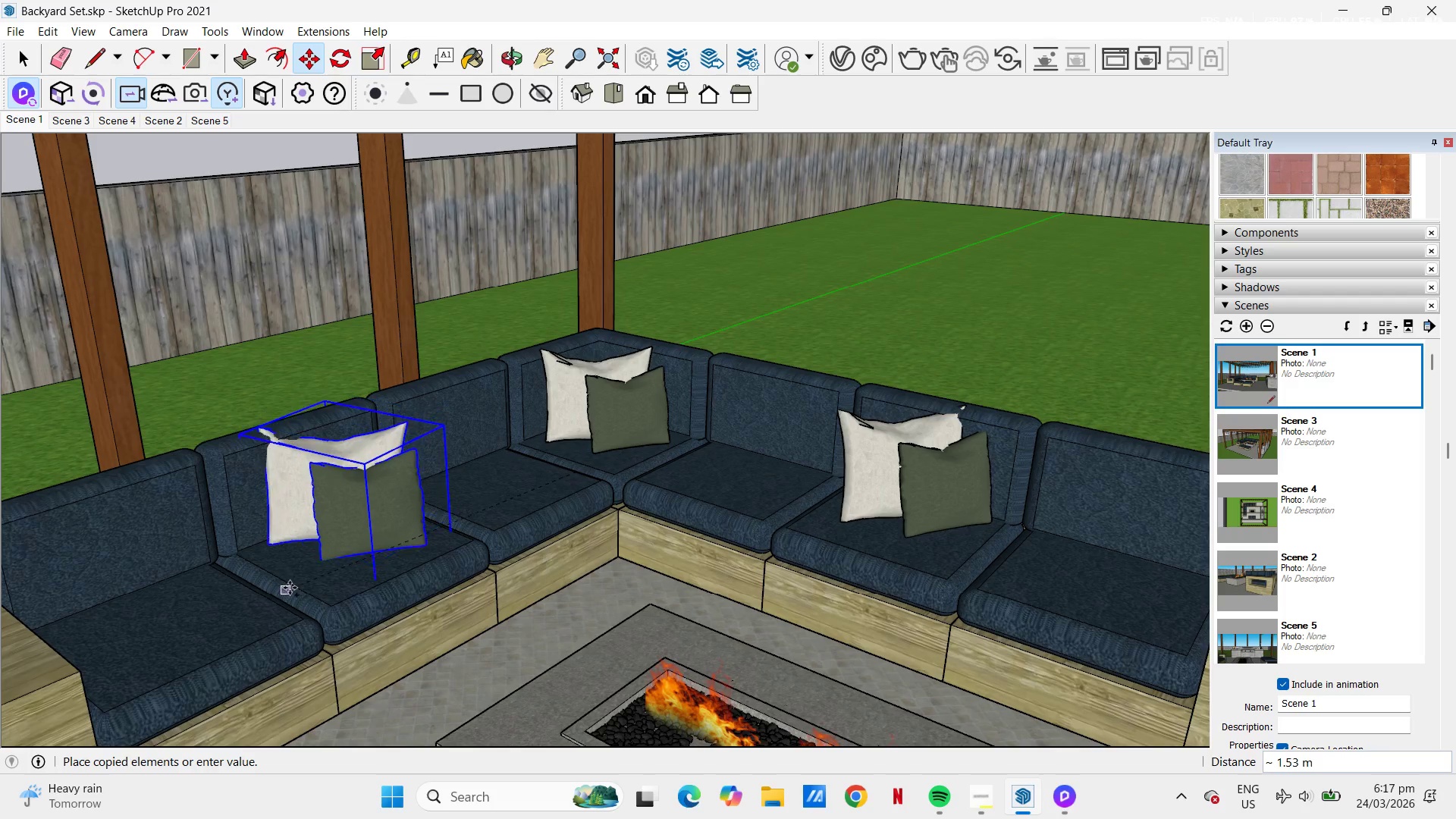 
left_click([303, 592])
 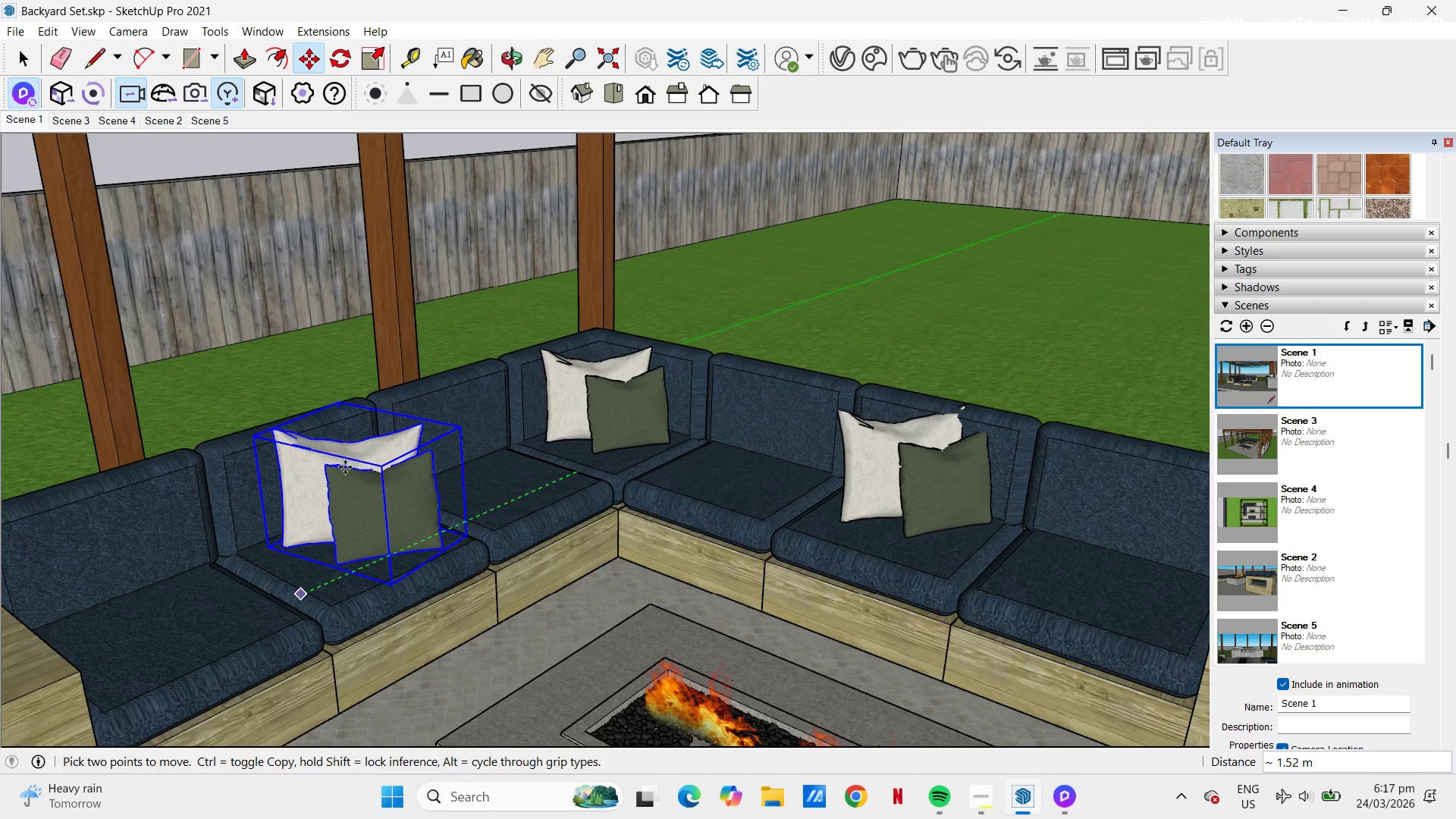 
scroll: coordinate [381, 419], scroll_direction: up, amount: 8.0
 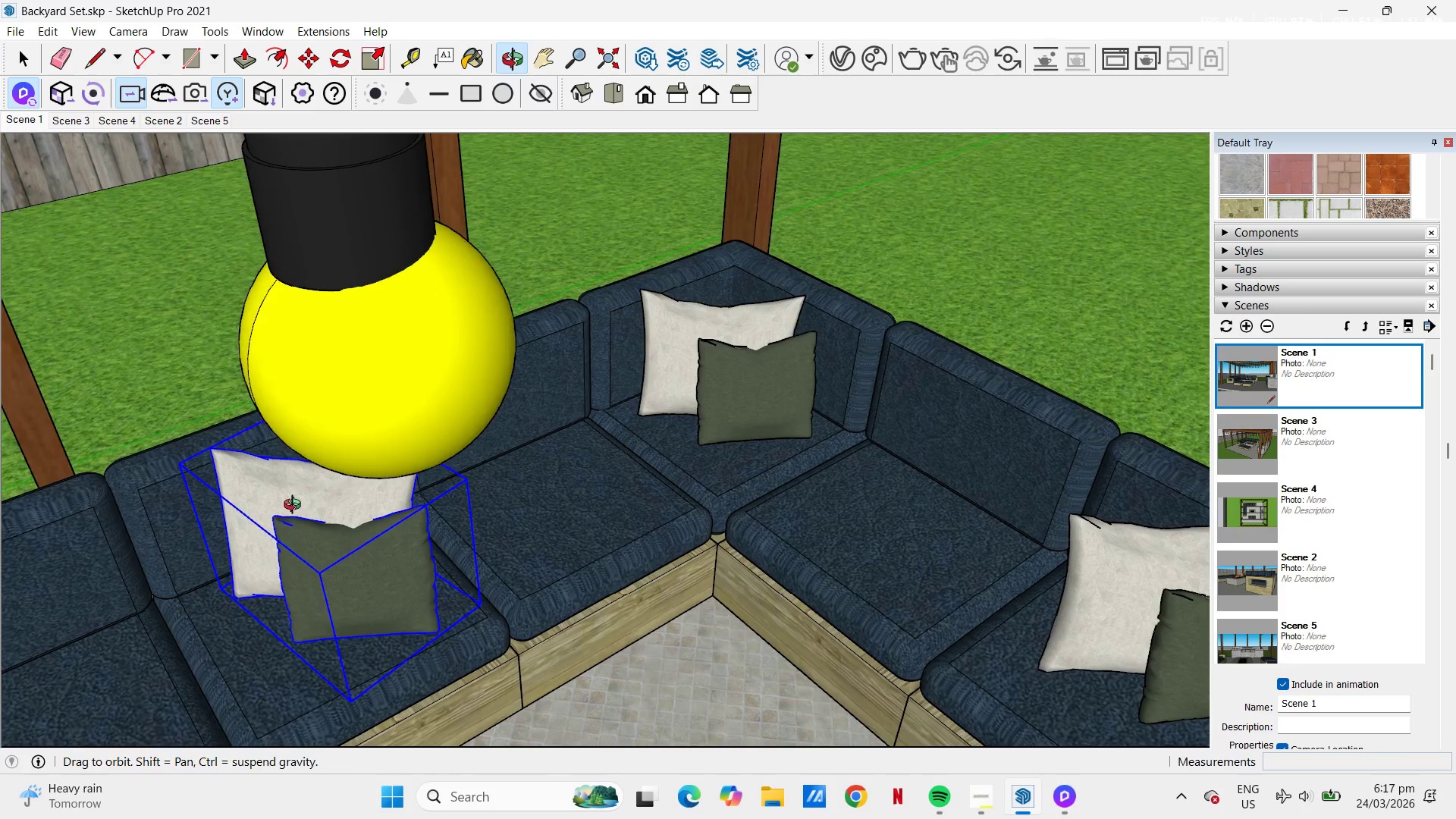 
key(H)
 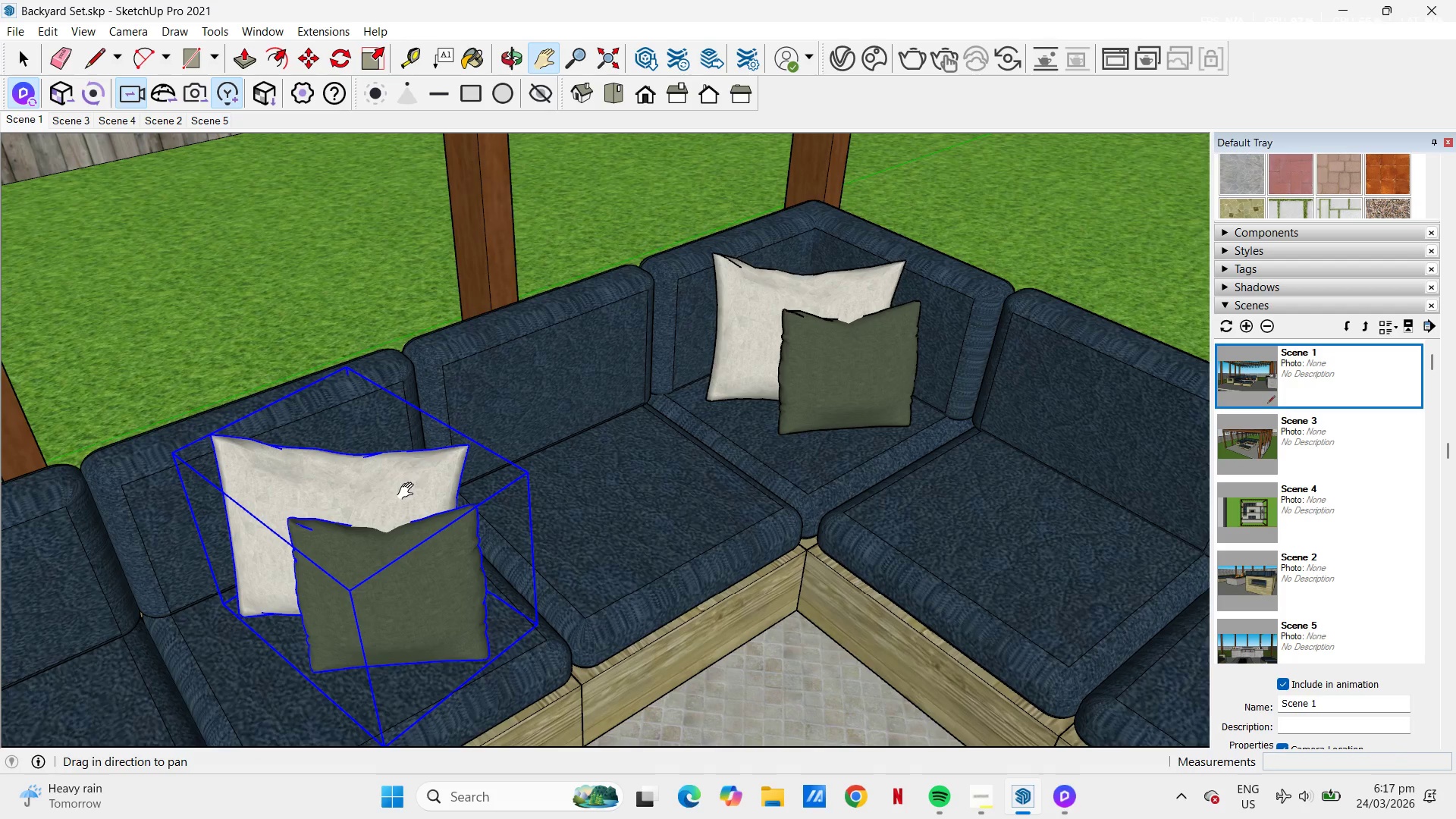 
scroll: coordinate [209, 510], scroll_direction: up, amount: 2.0
 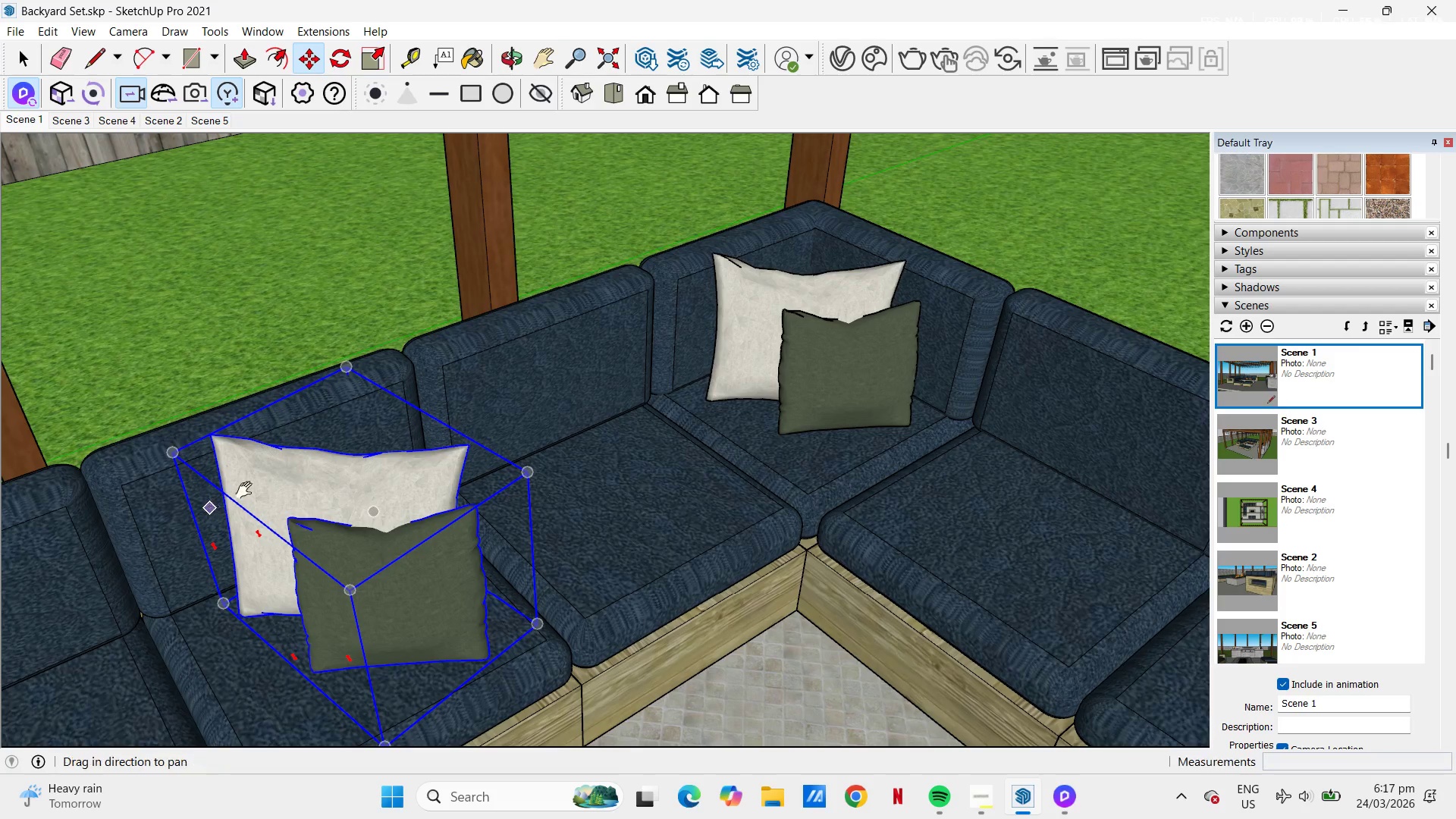 
key(M)
 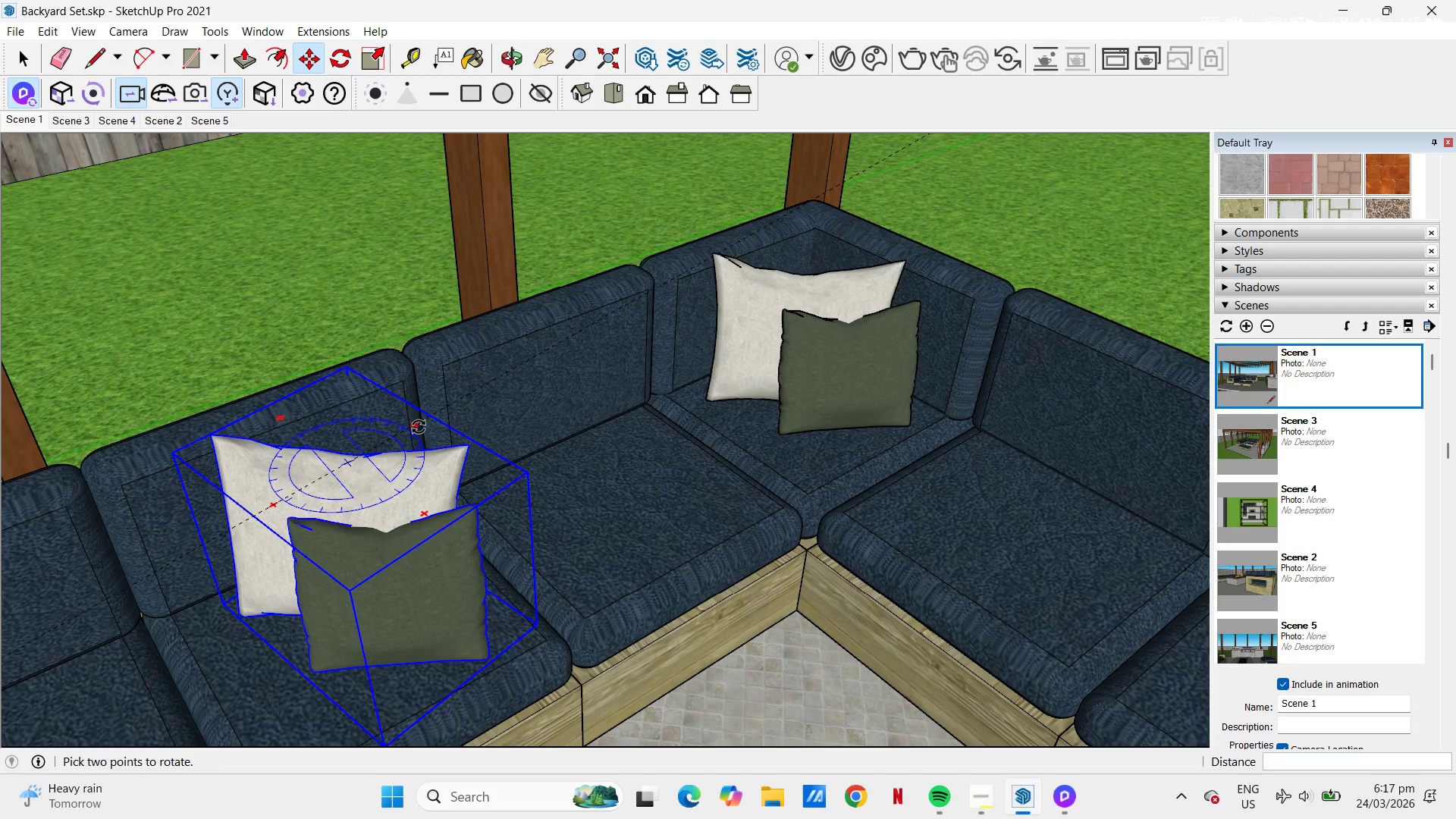 
left_click([419, 427])
 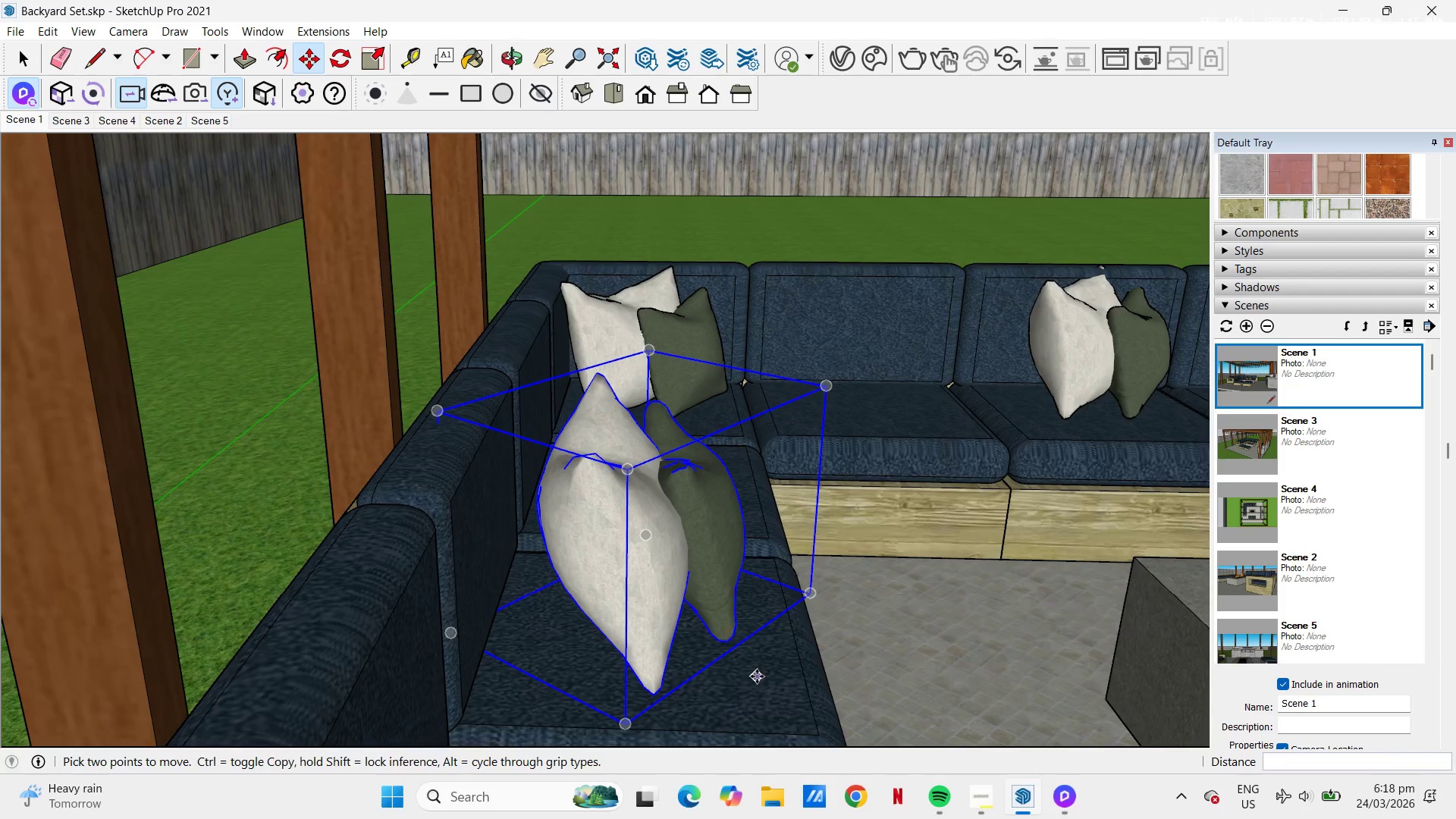 
wait(5.56)
 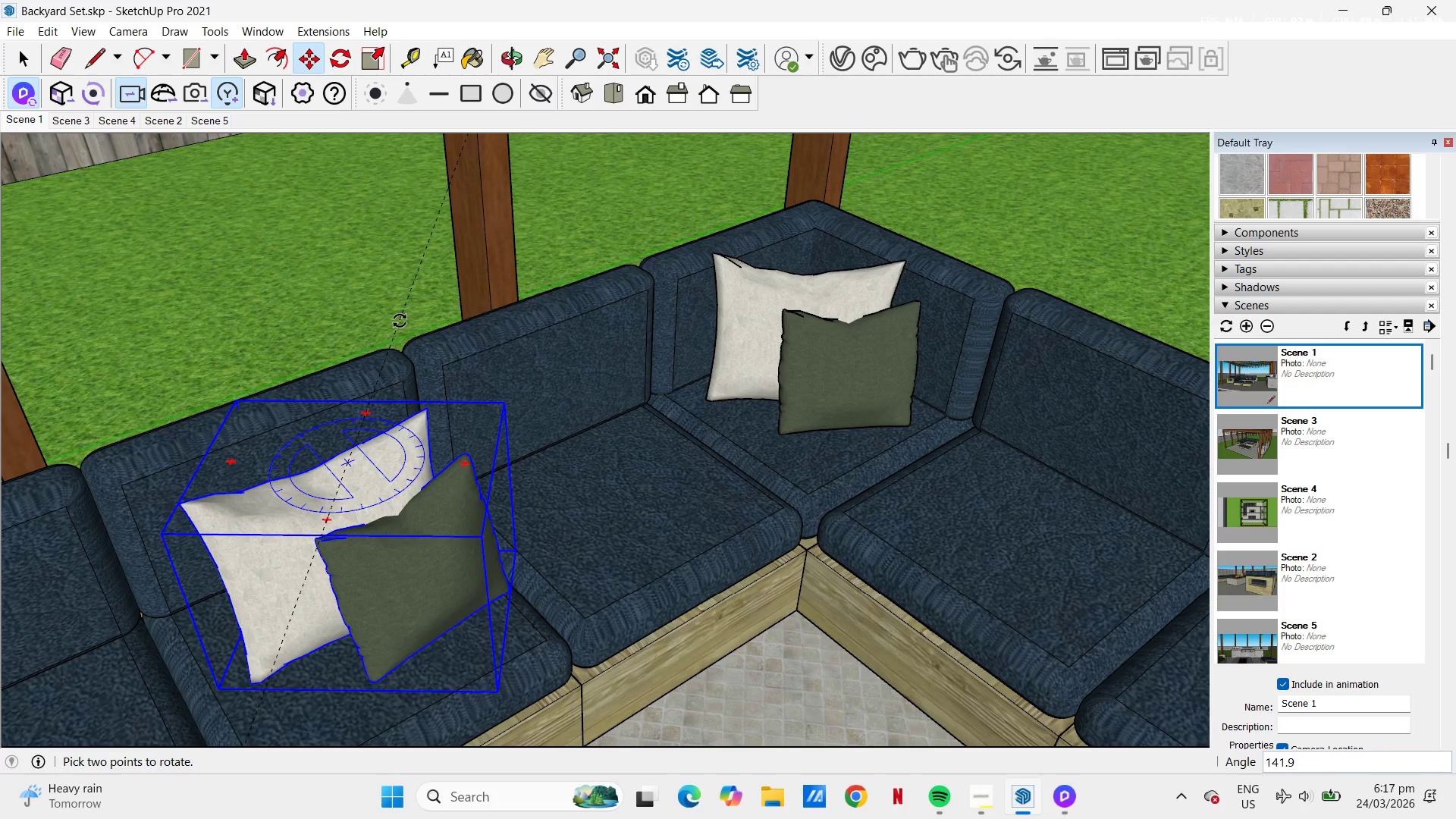 
left_click([701, 667])
 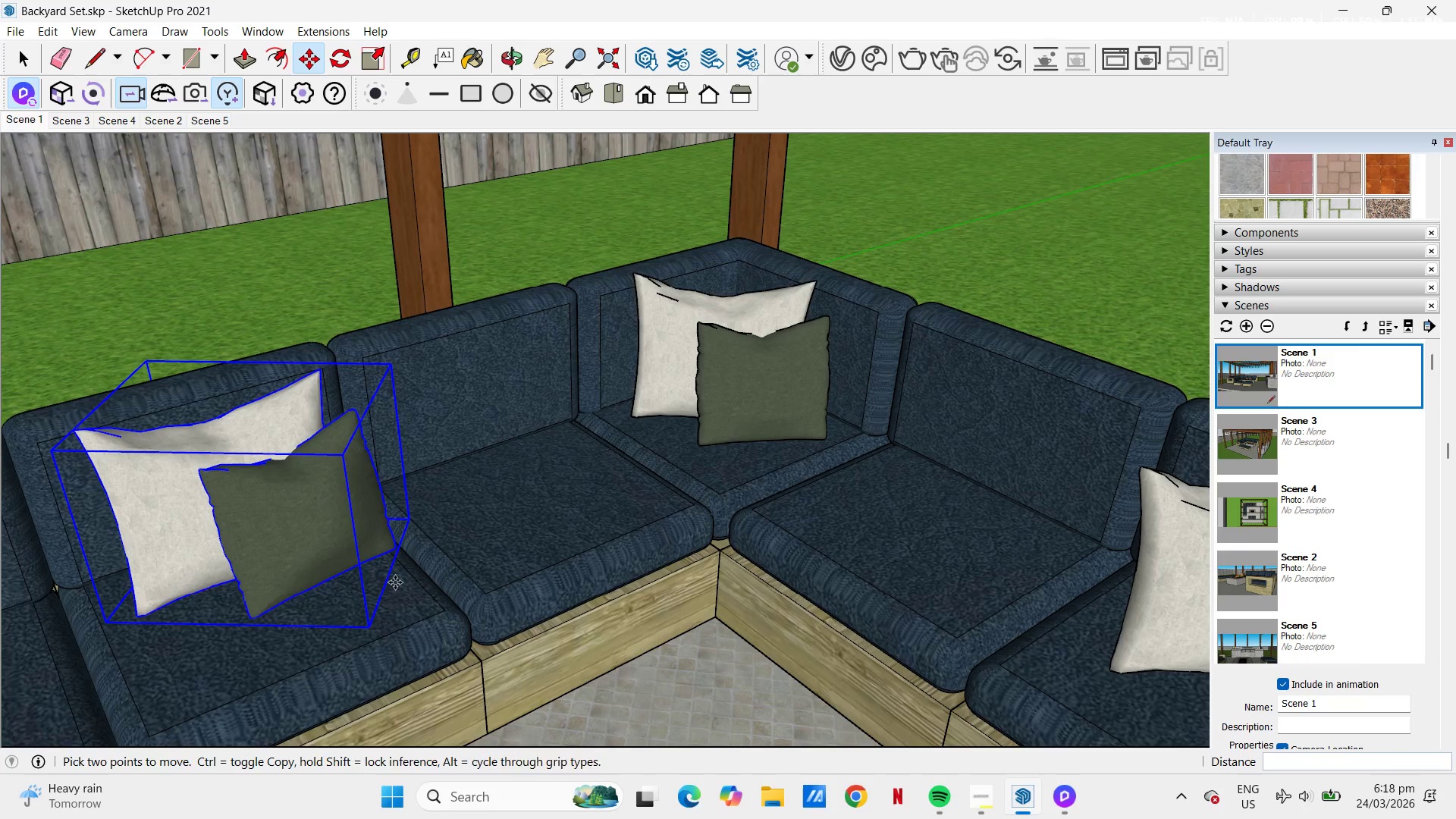 
scroll: coordinate [351, 487], scroll_direction: down, amount: 1.0
 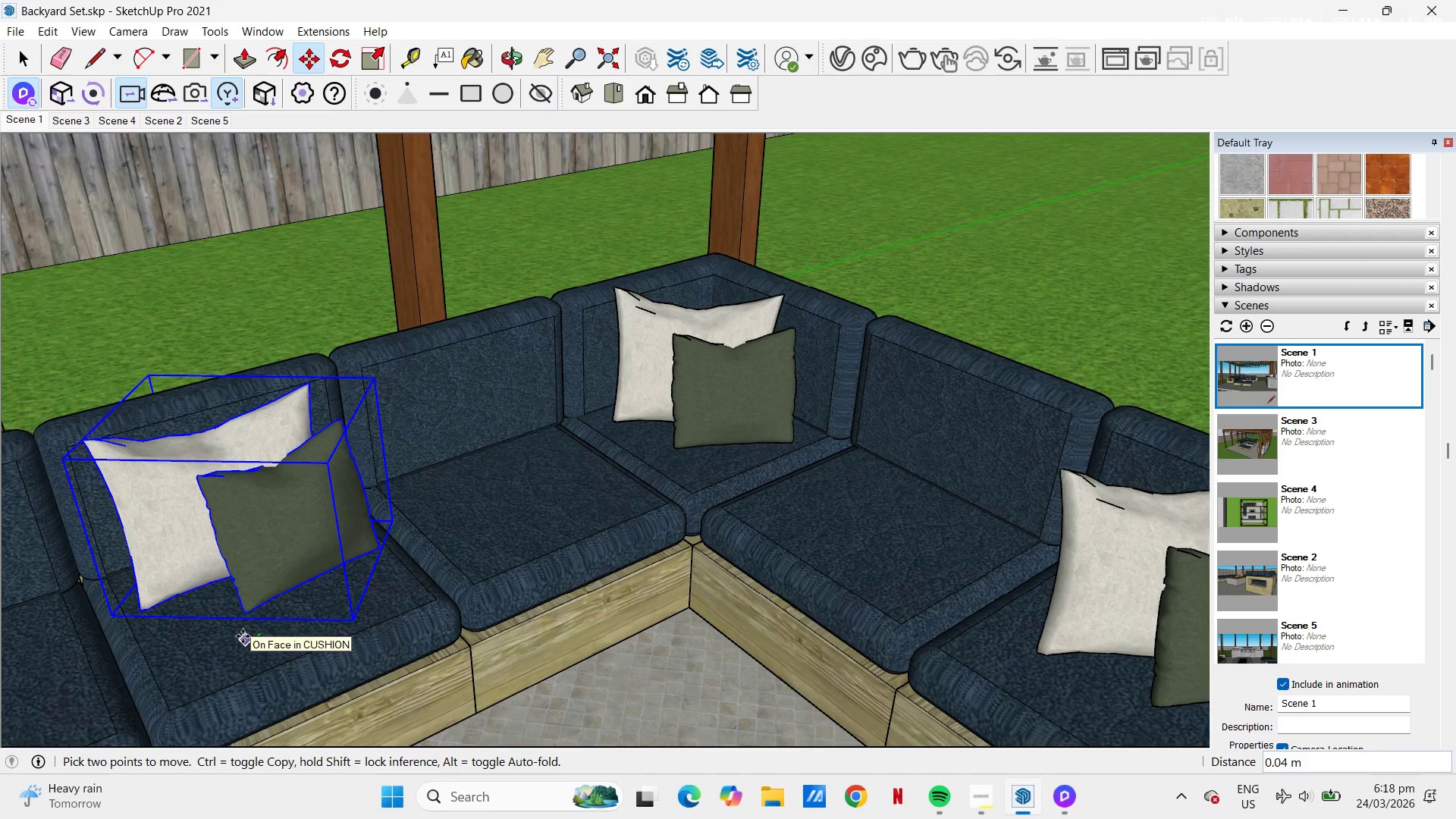 
left_click([240, 636])
 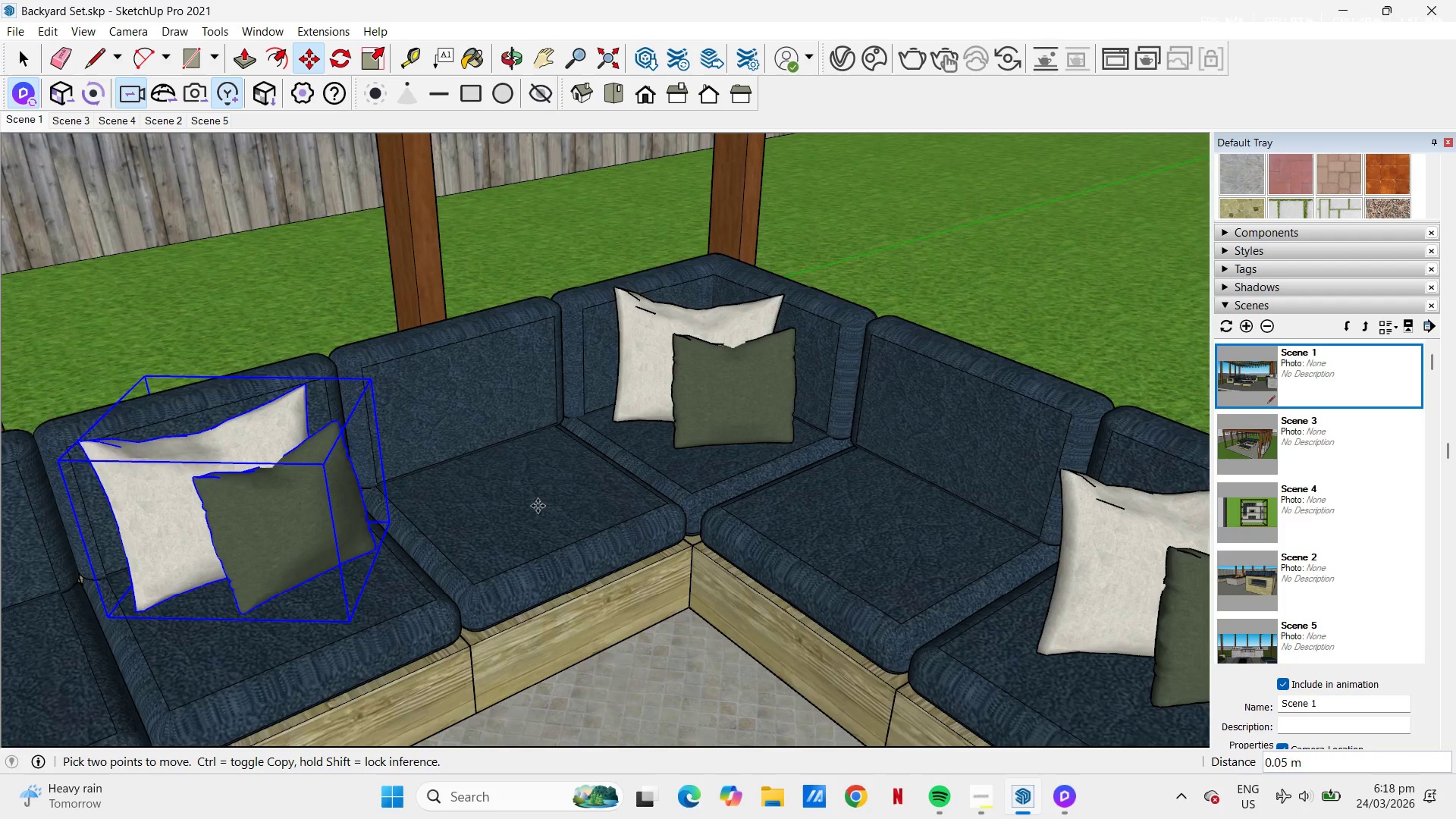 
key(H)
 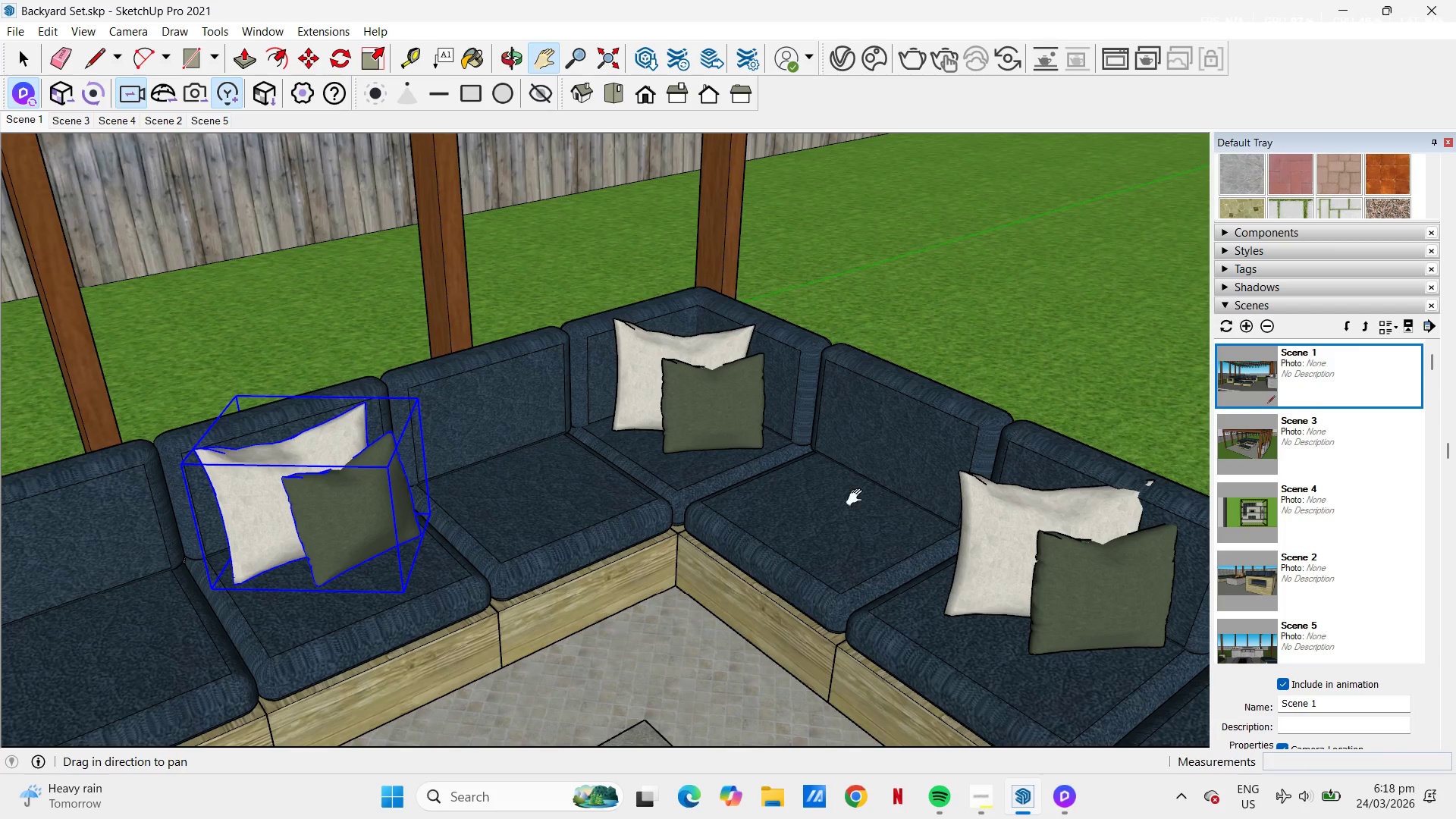 
scroll: coordinate [612, 476], scroll_direction: down, amount: 2.0
 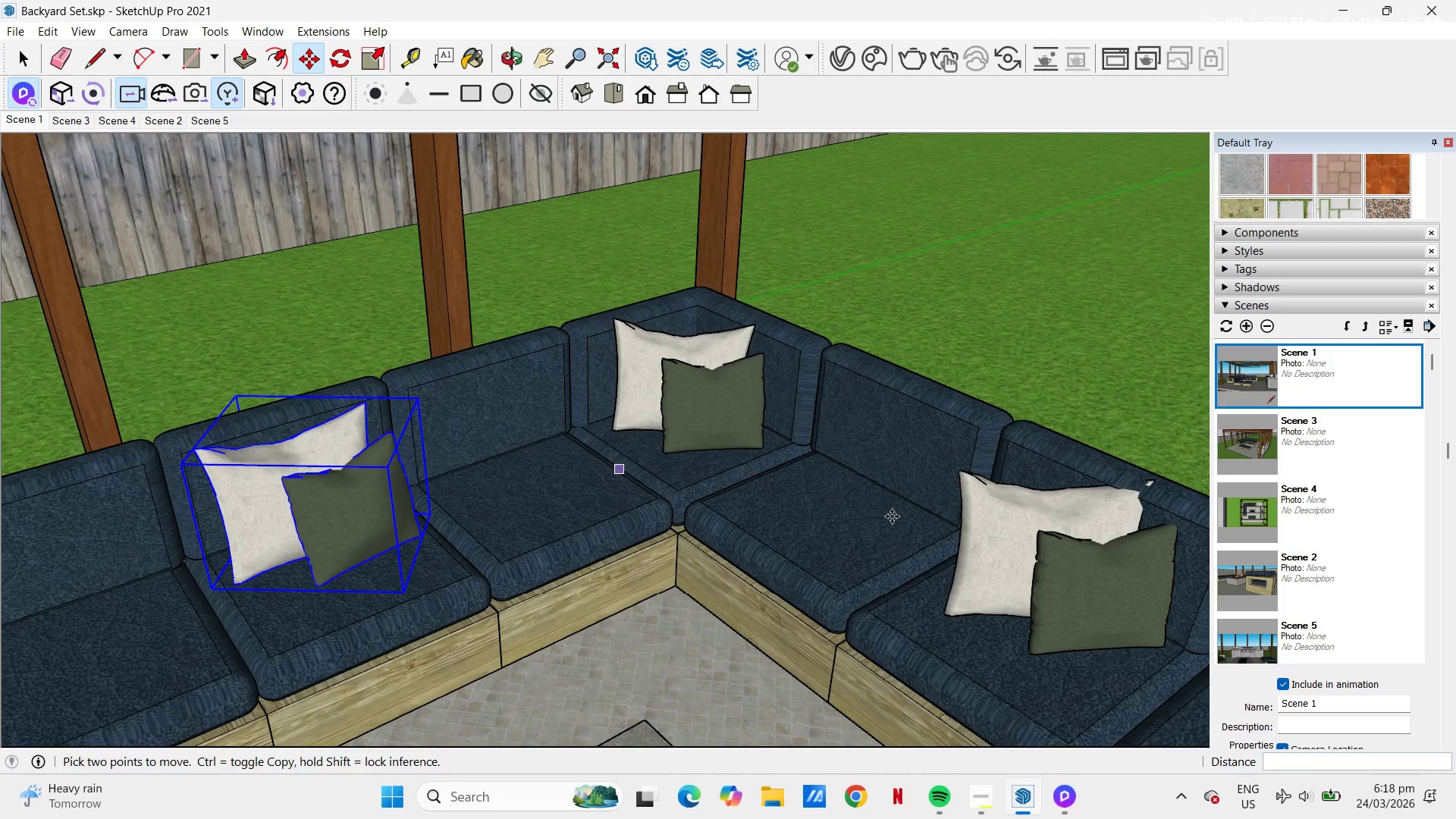 
left_click_drag(start_coordinate=[880, 505], to_coordinate=[560, 432])
 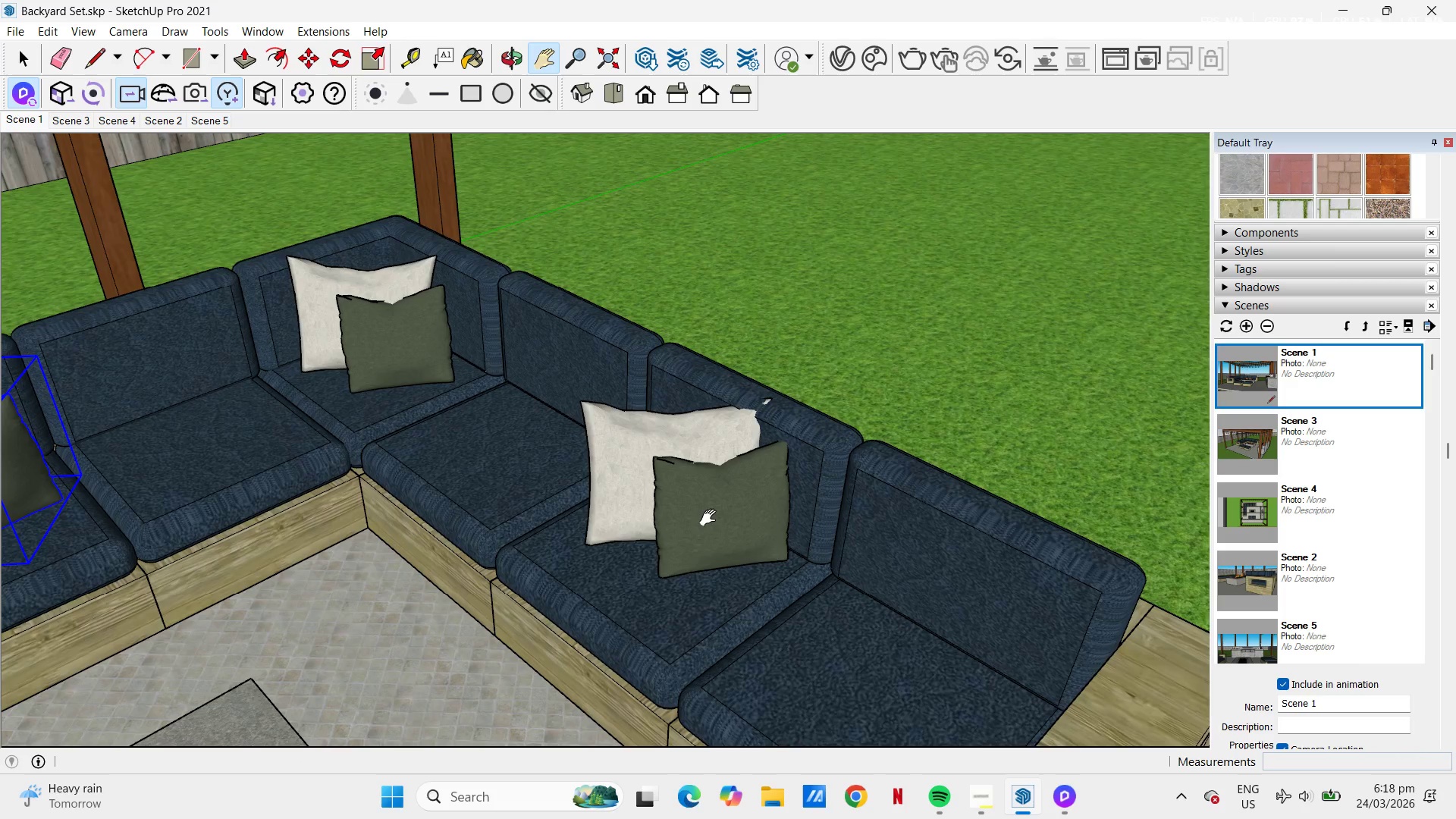 
key(Space)
 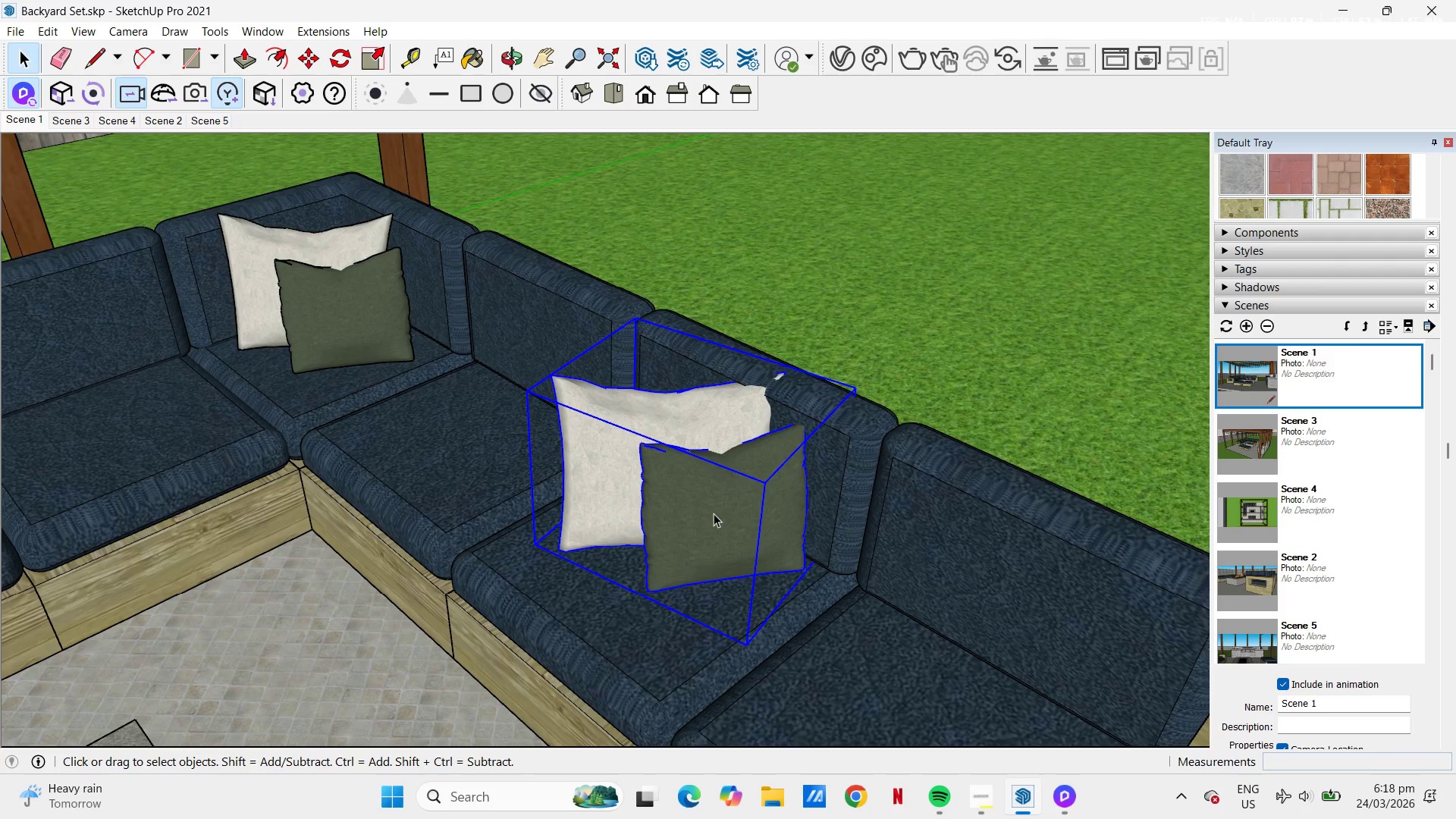 
scroll: coordinate [711, 516], scroll_direction: up, amount: 2.0
 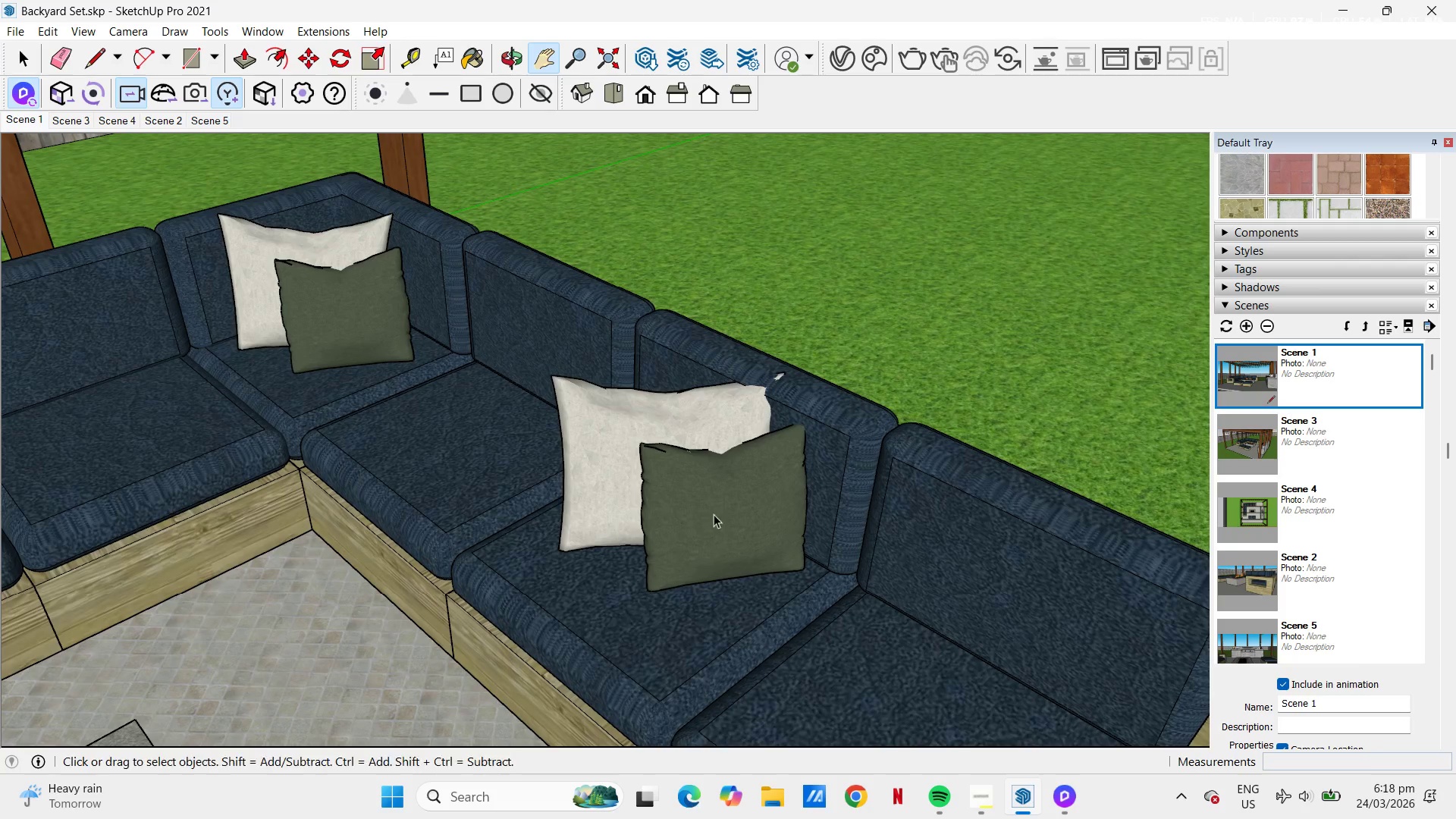 
key(M)
 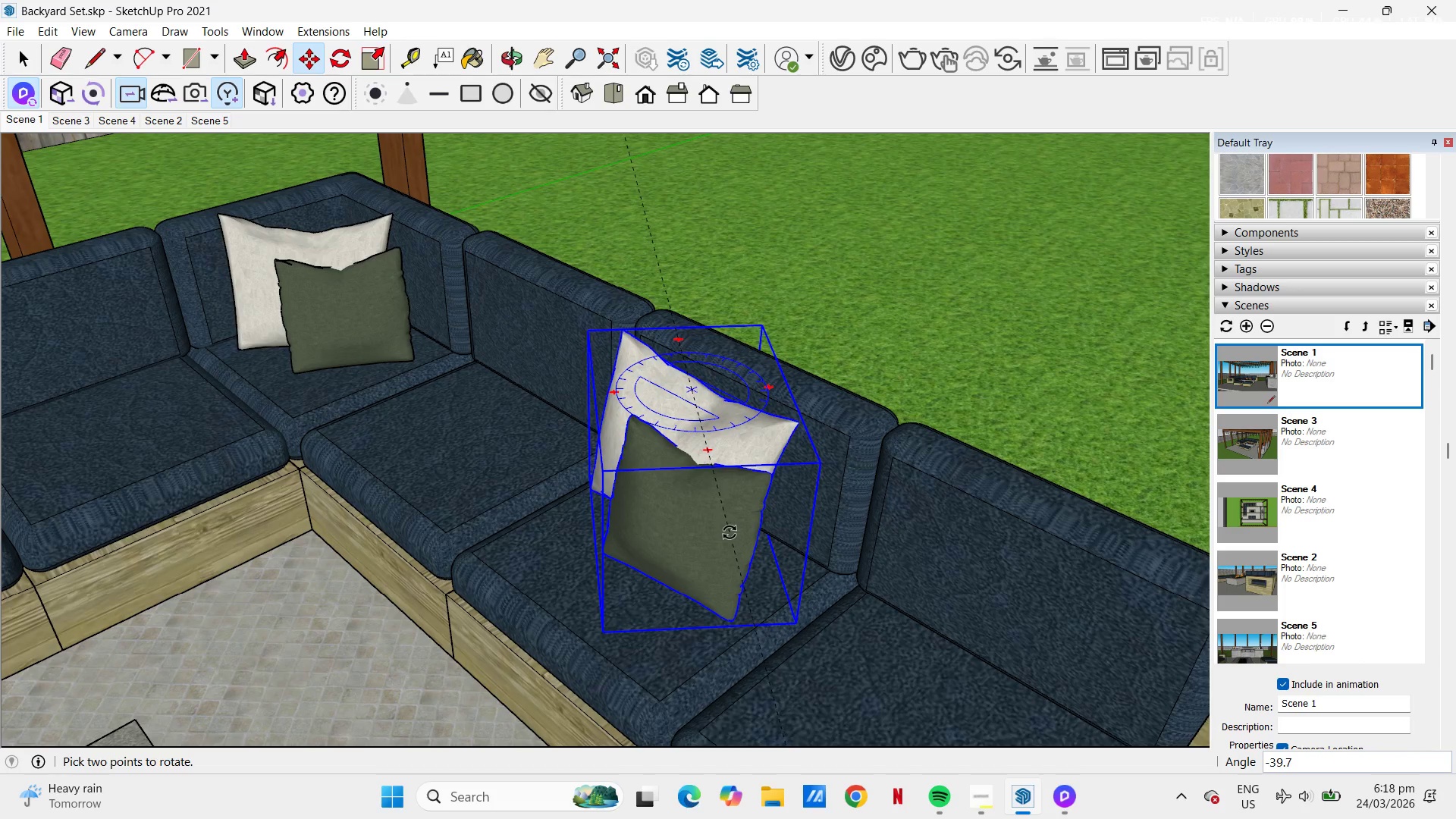 
wait(5.59)
 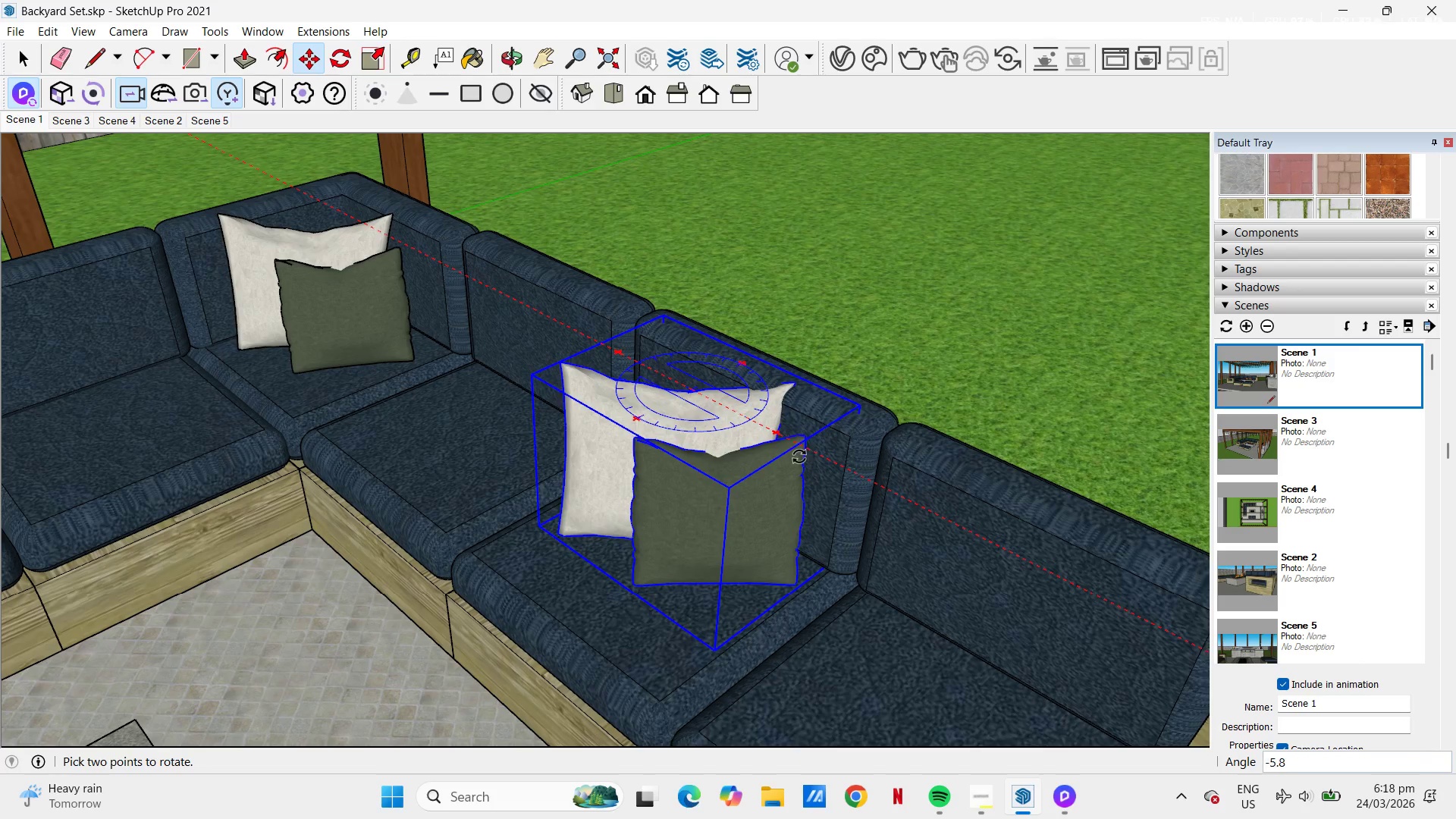 
left_click([730, 538])
 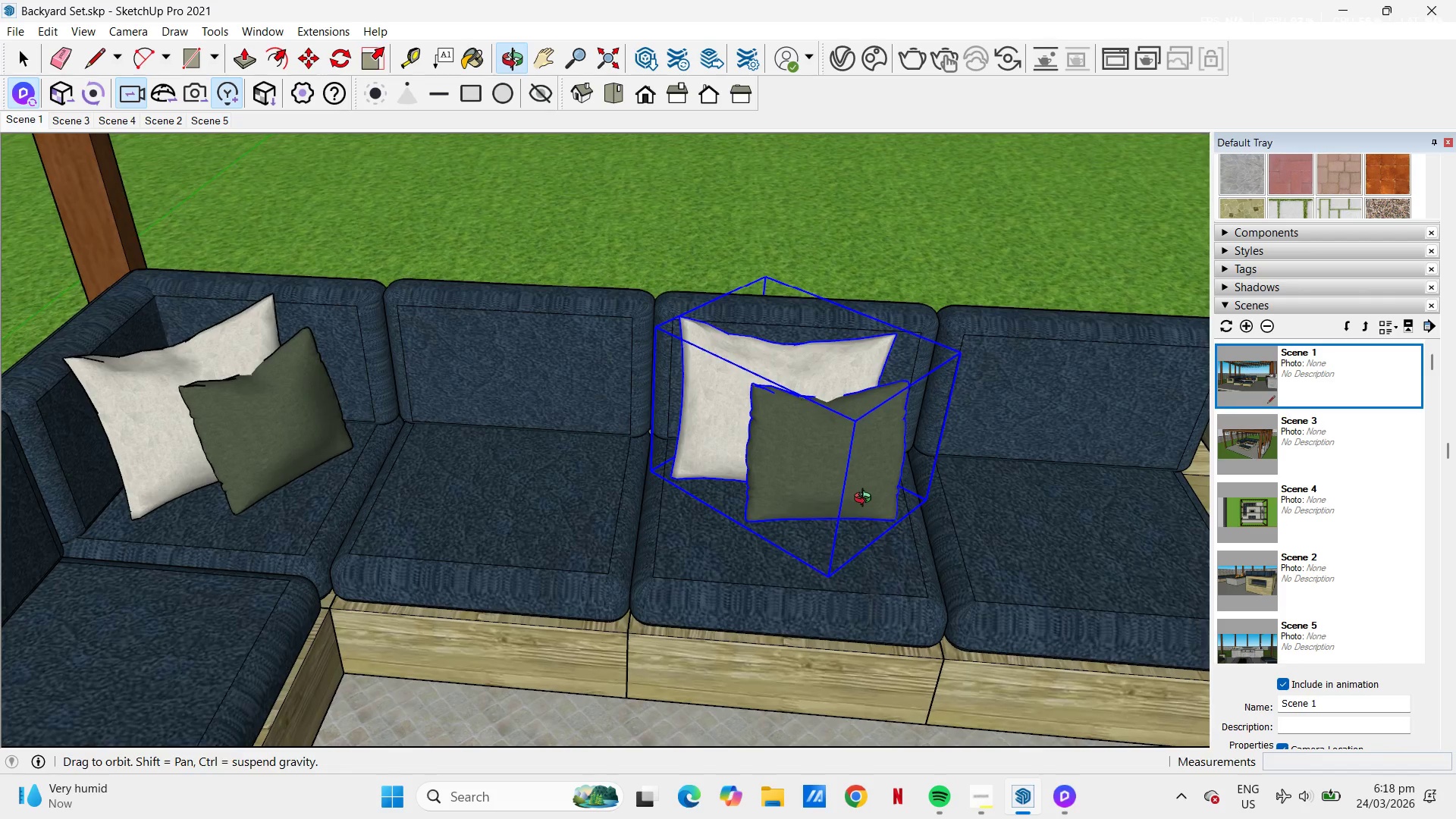 
left_click([1026, 557])
 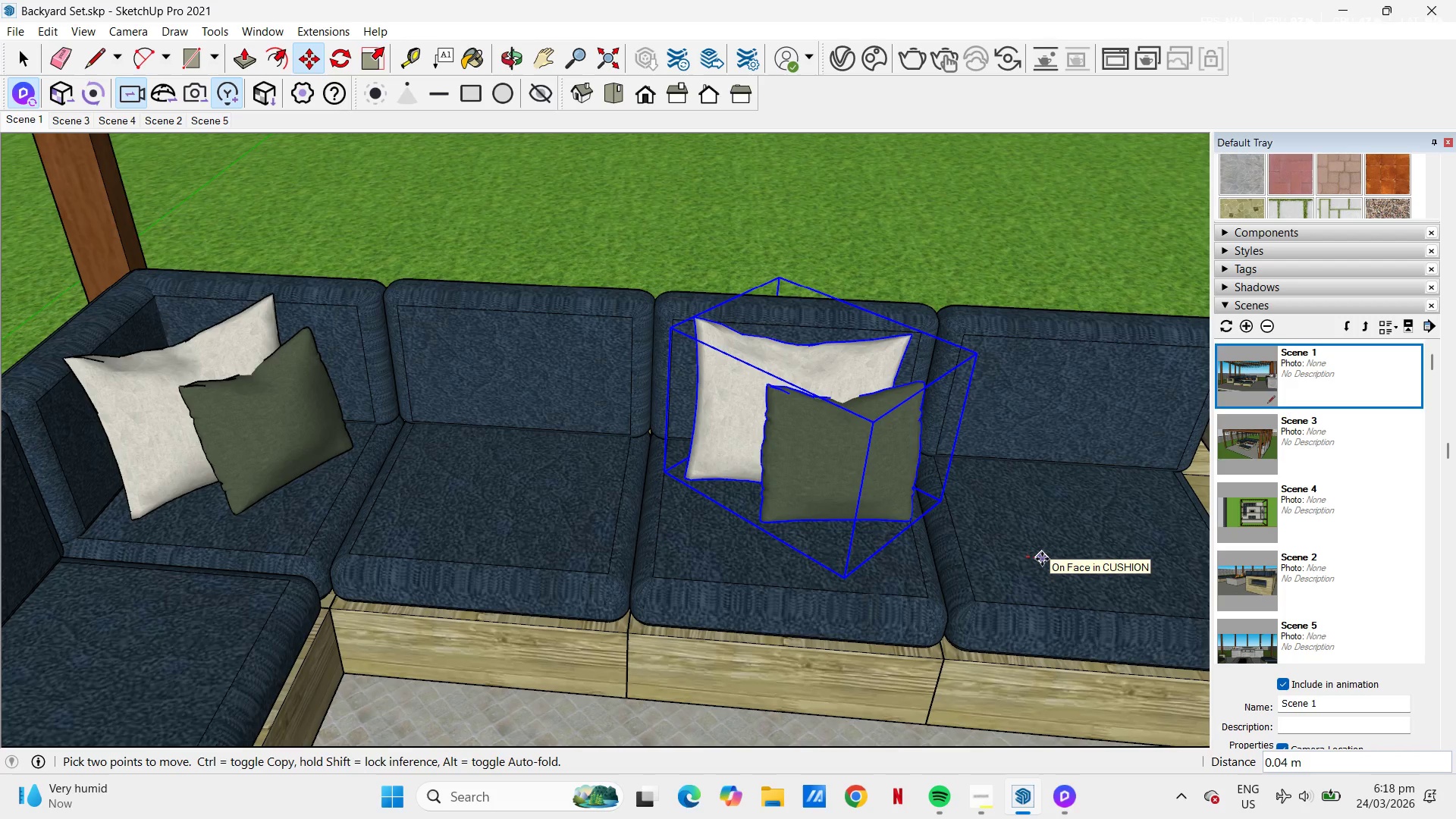 
left_click([1039, 559])
 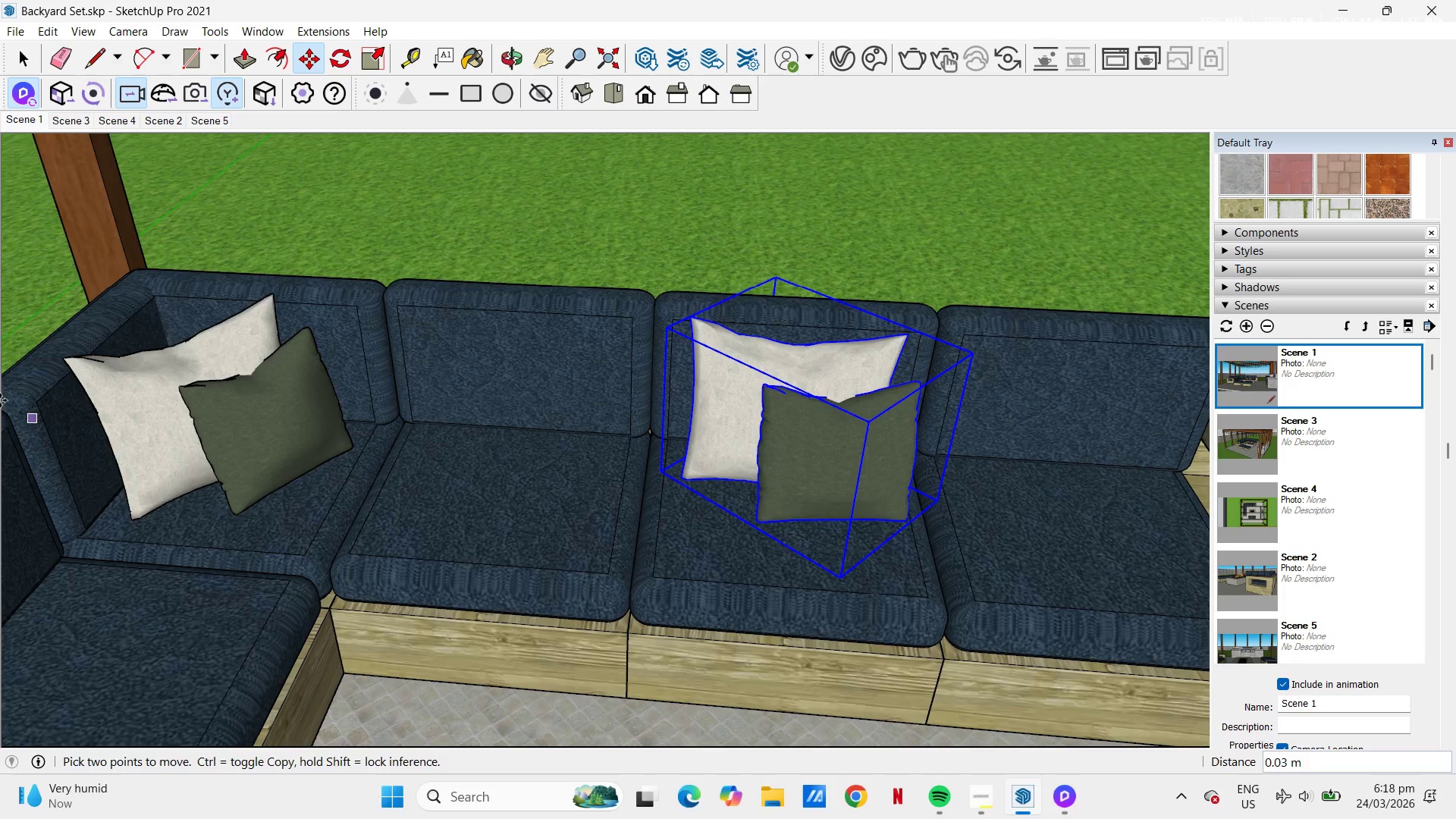 
key(Space)
 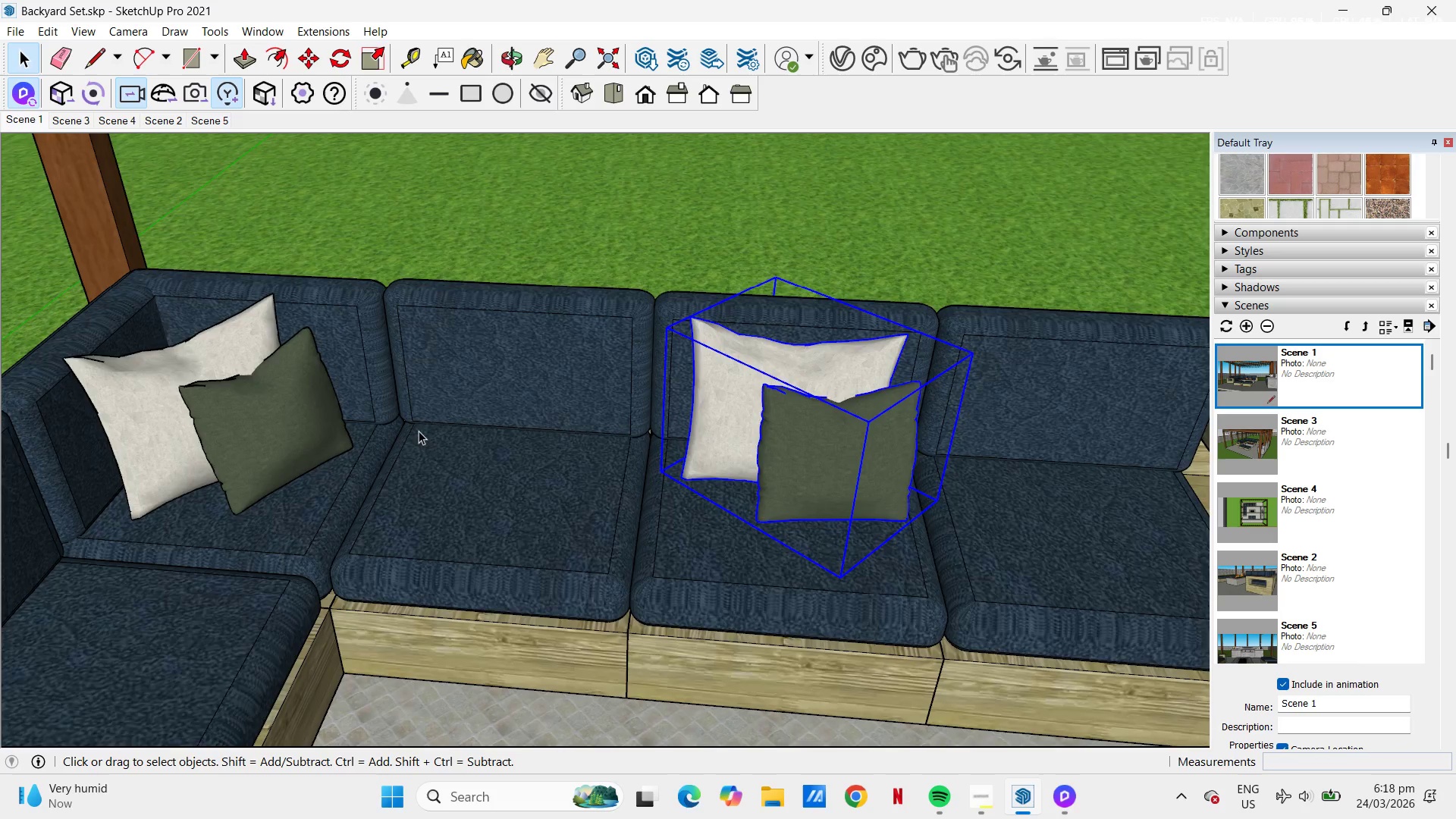 
scroll: coordinate [384, 345], scroll_direction: down, amount: 9.0
 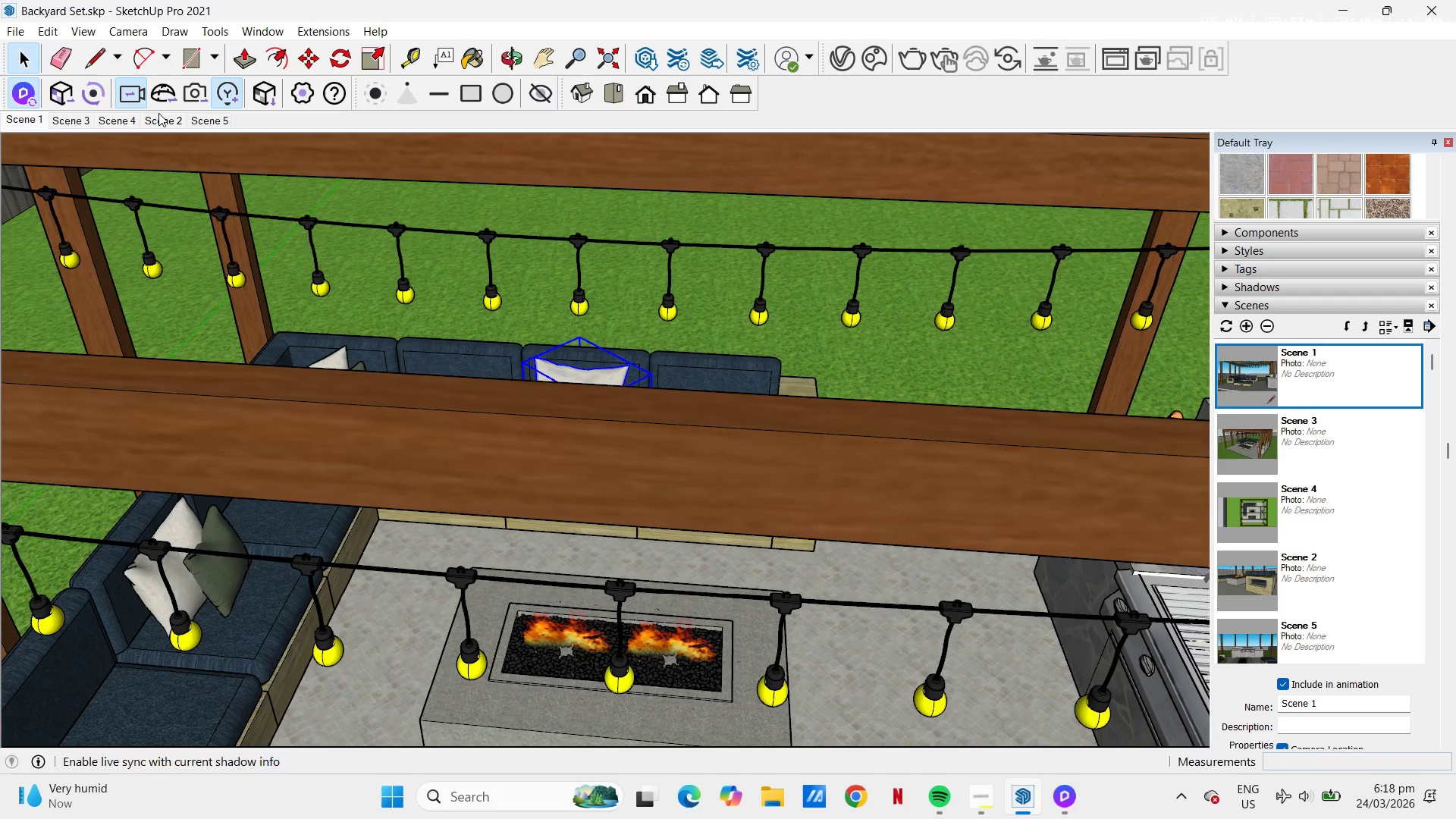 
left_click([67, 93])
 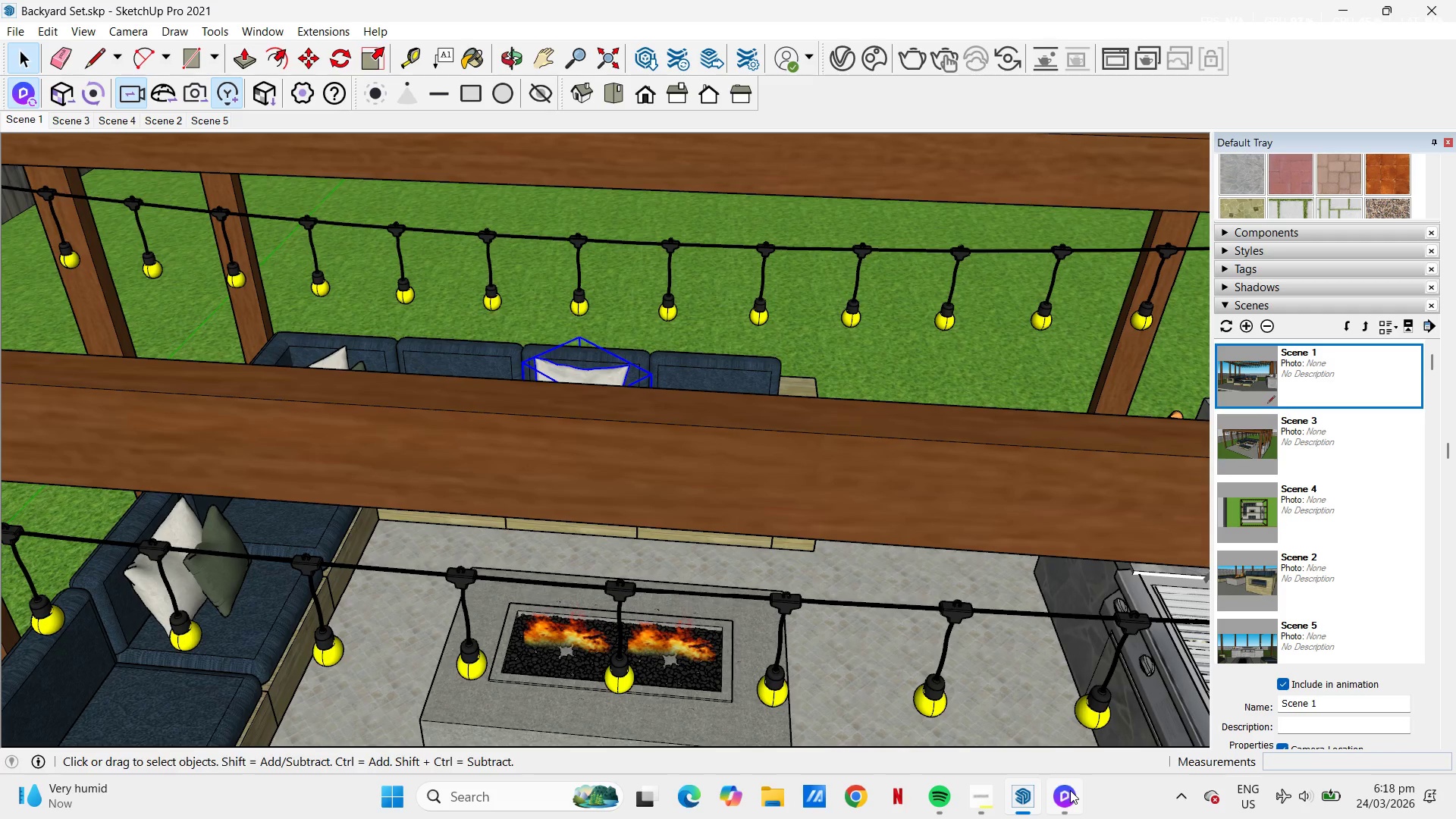 
left_click([1068, 790])
 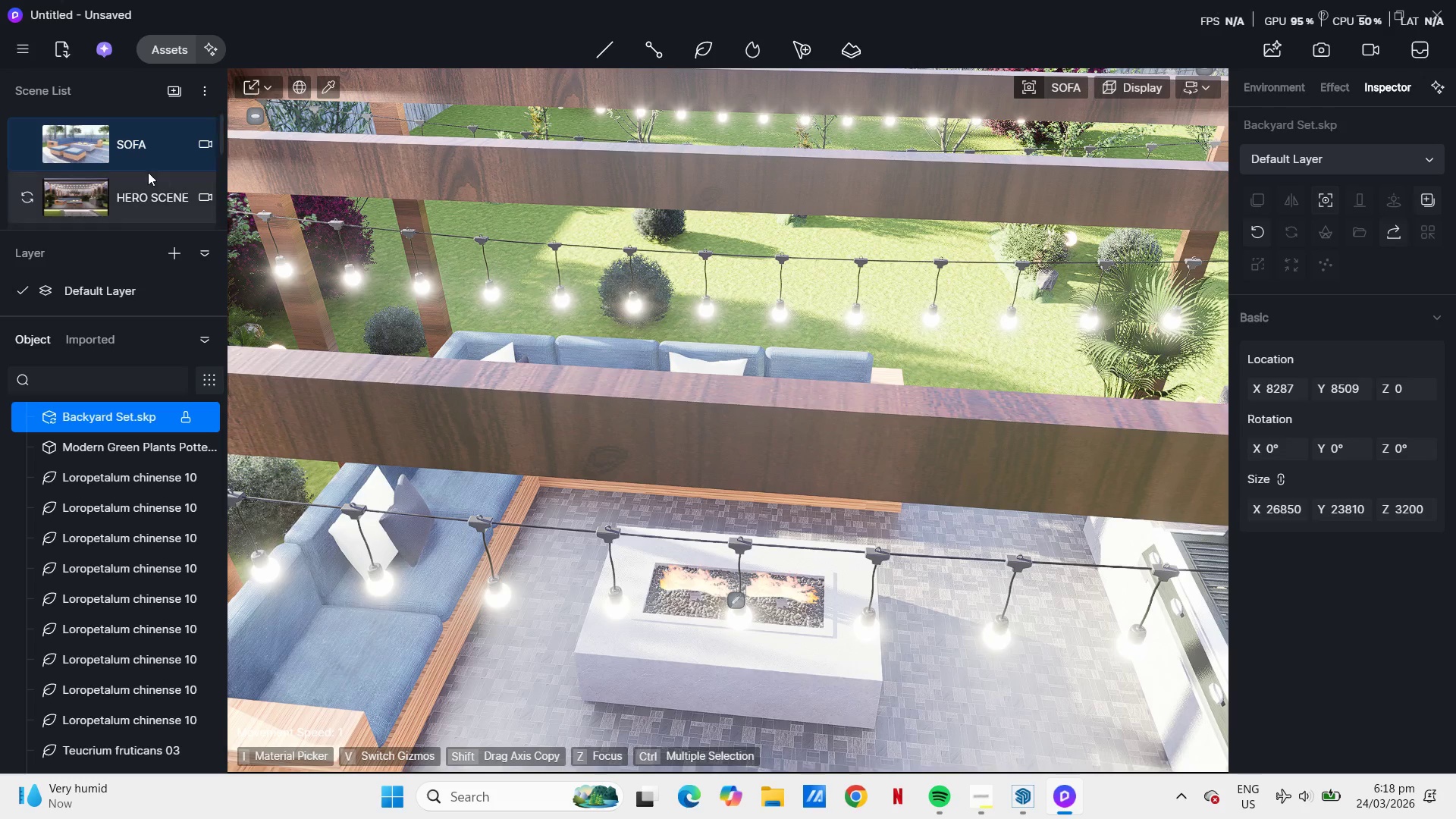 
left_click([92, 149])
 